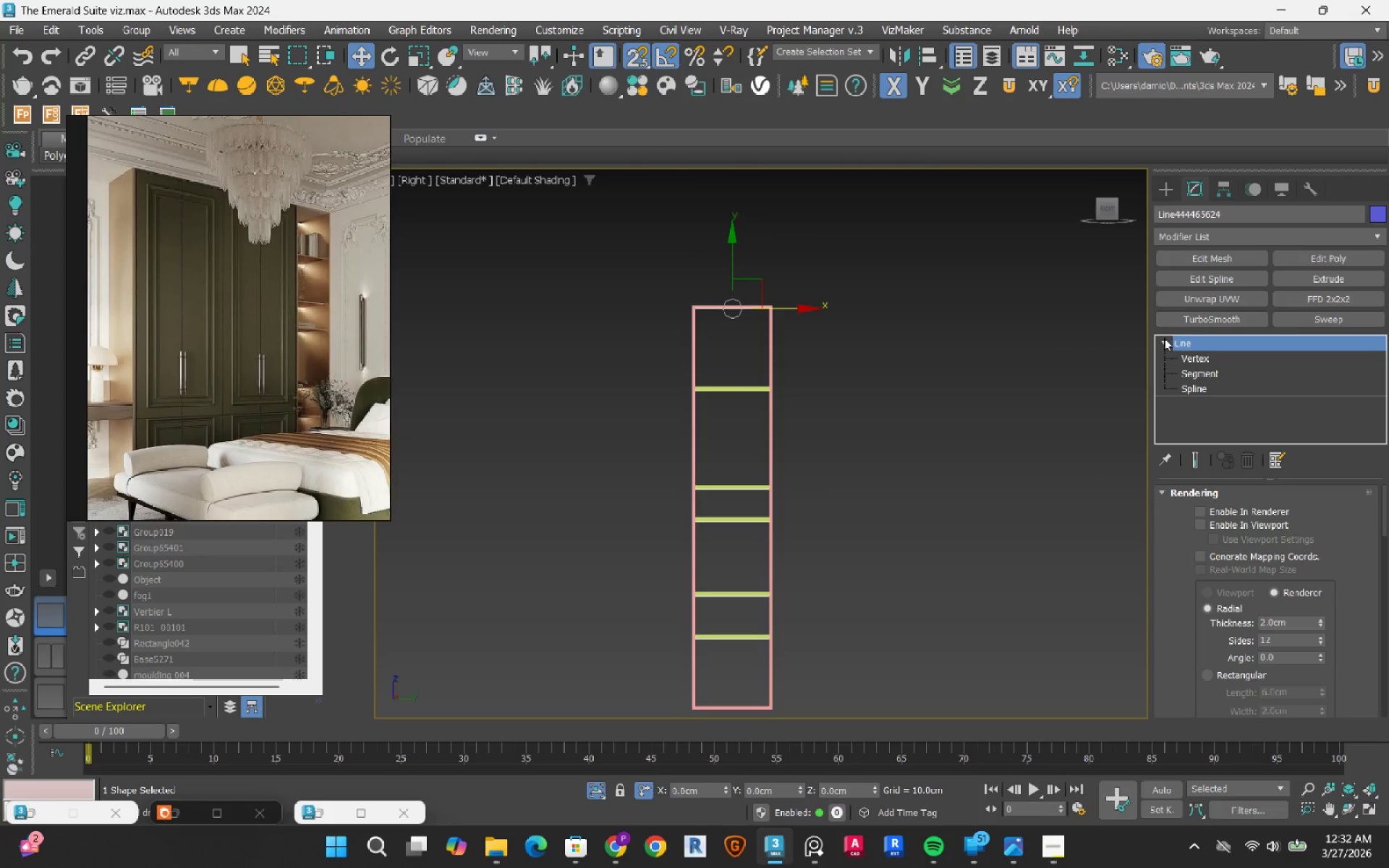 
left_click([1163, 339])
 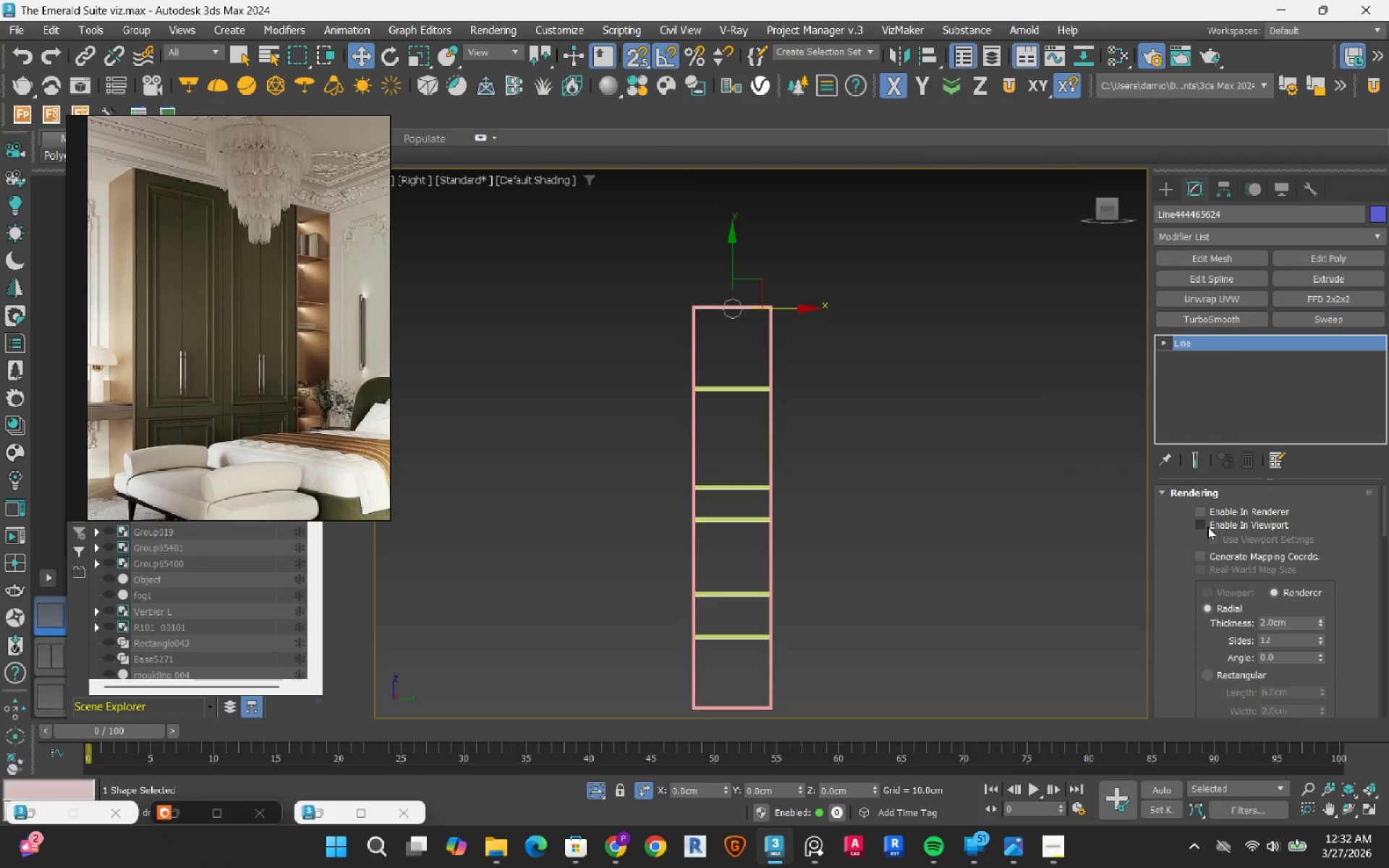 
left_click_drag(start_coordinate=[1207, 527], to_coordinate=[1200, 520])
 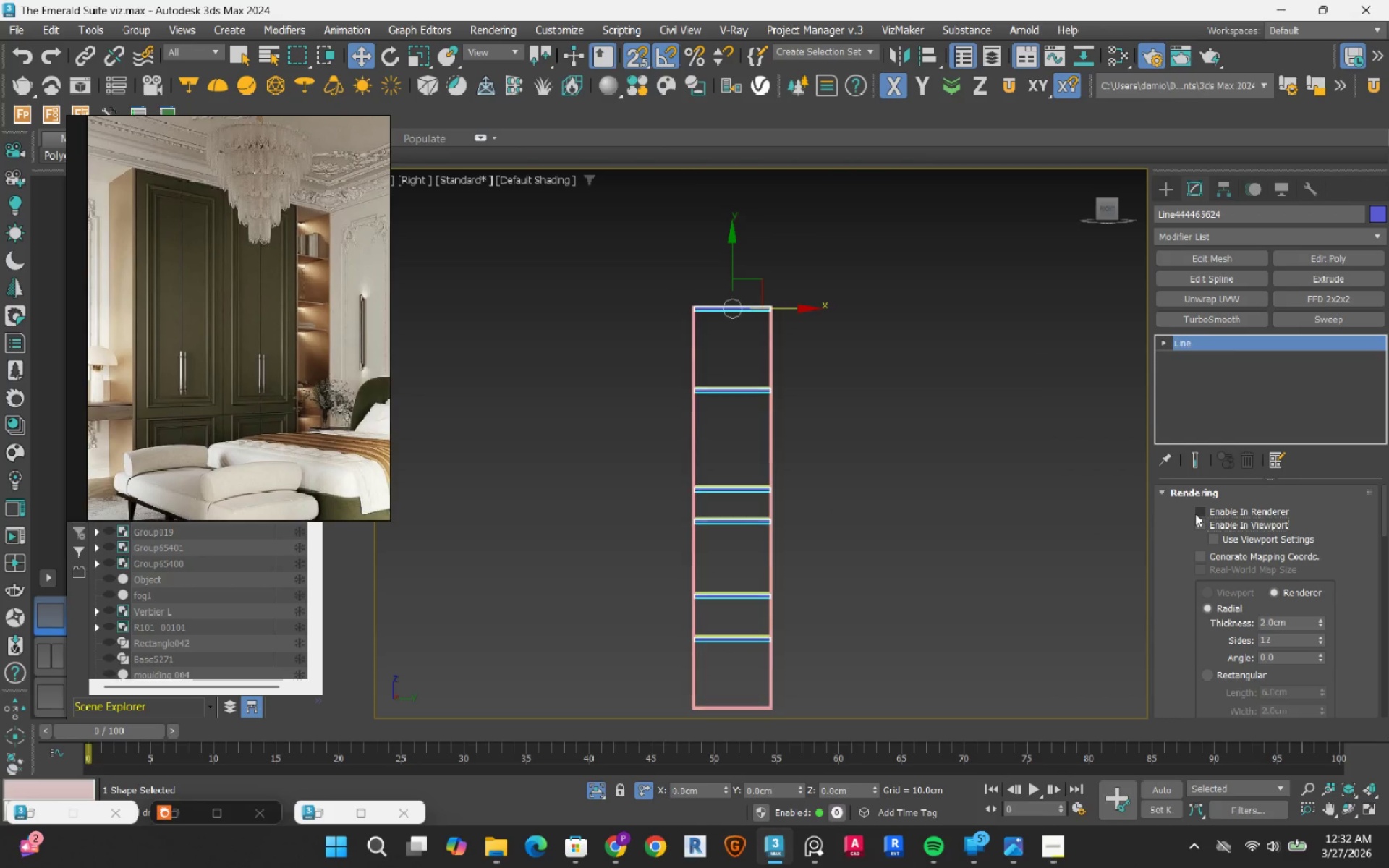 
left_click([1195, 514])
 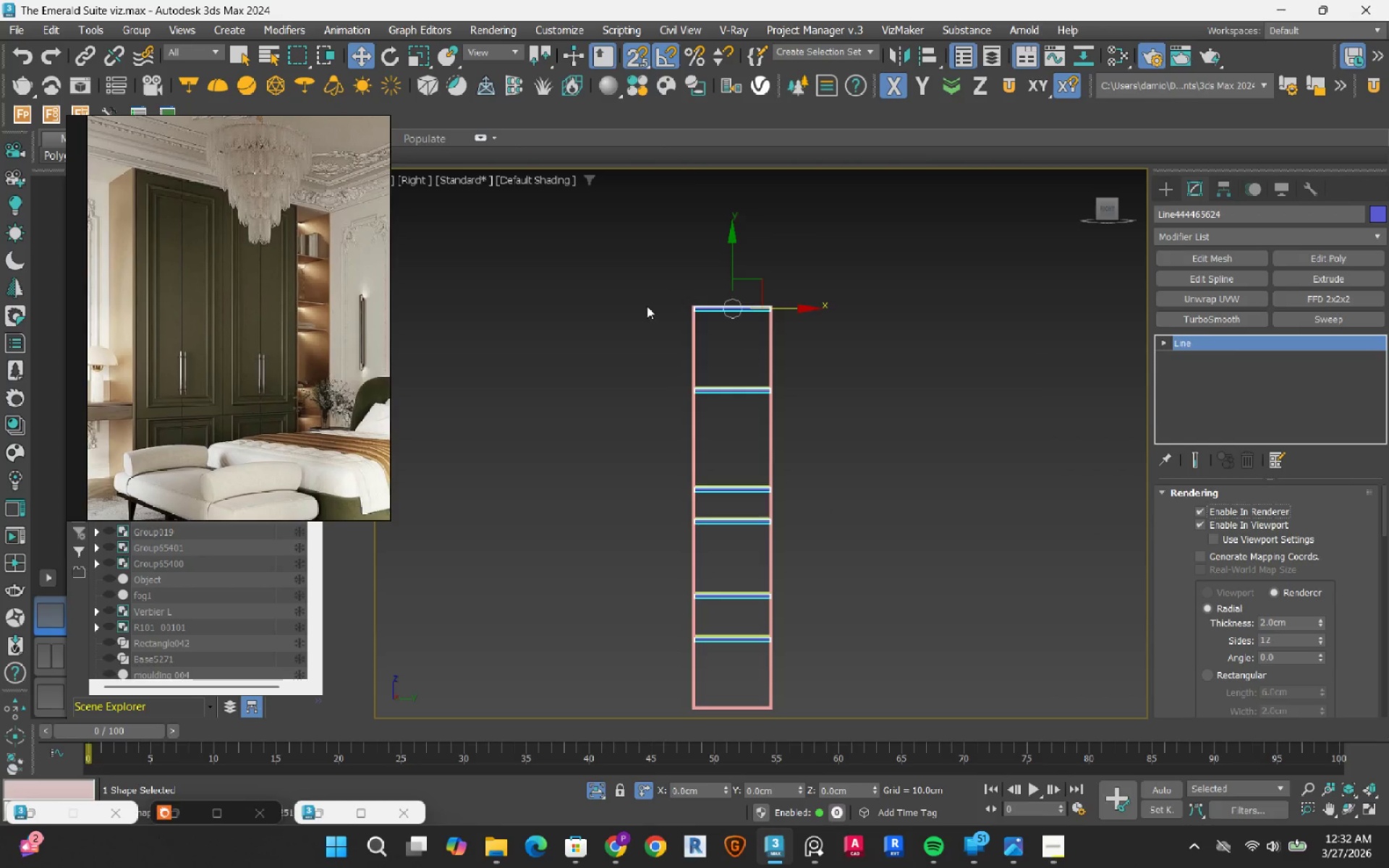 
scroll: coordinate [757, 354], scroll_direction: up, amount: 9.0
 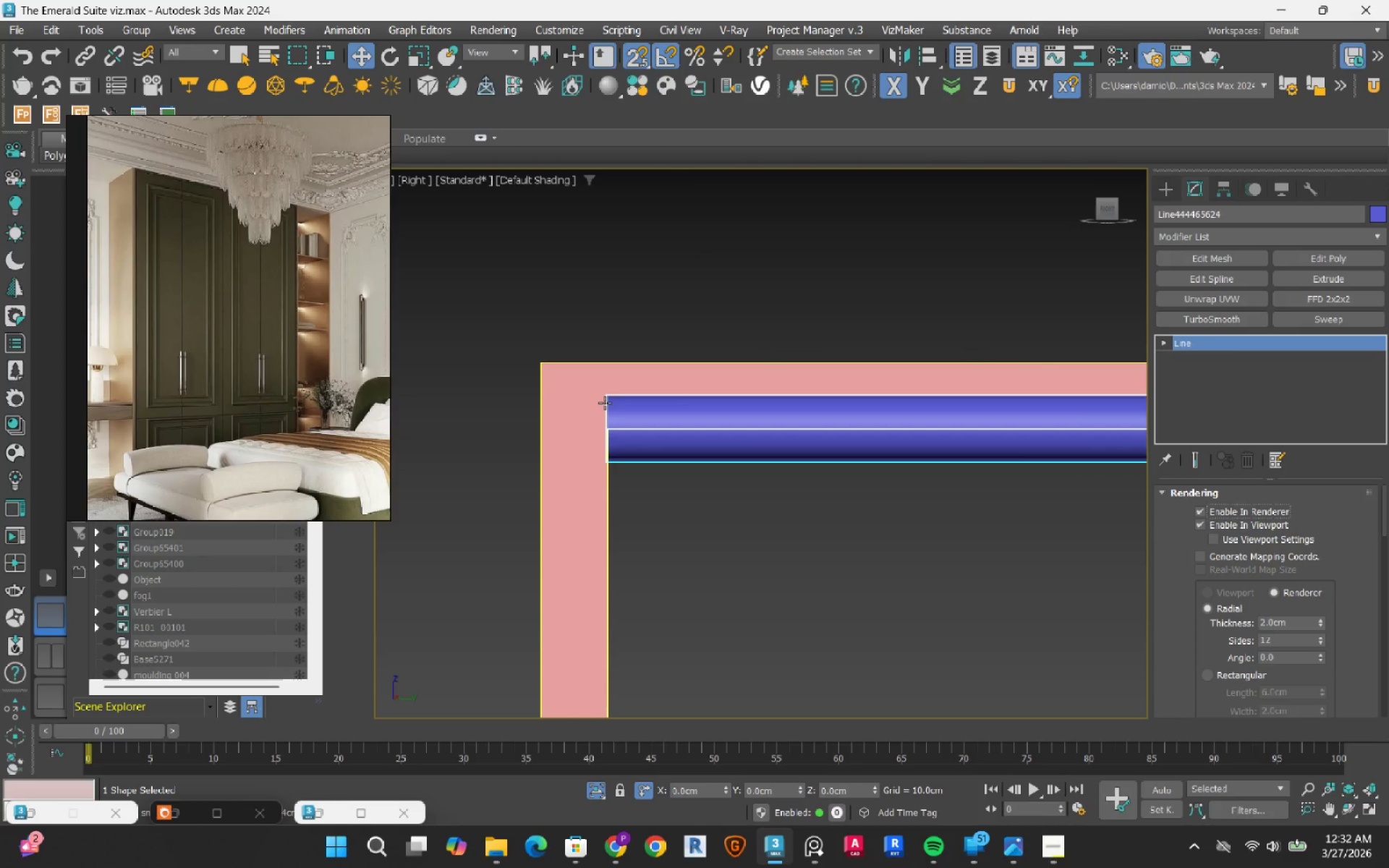 
scroll: coordinate [605, 403], scroll_direction: down, amount: 7.0
 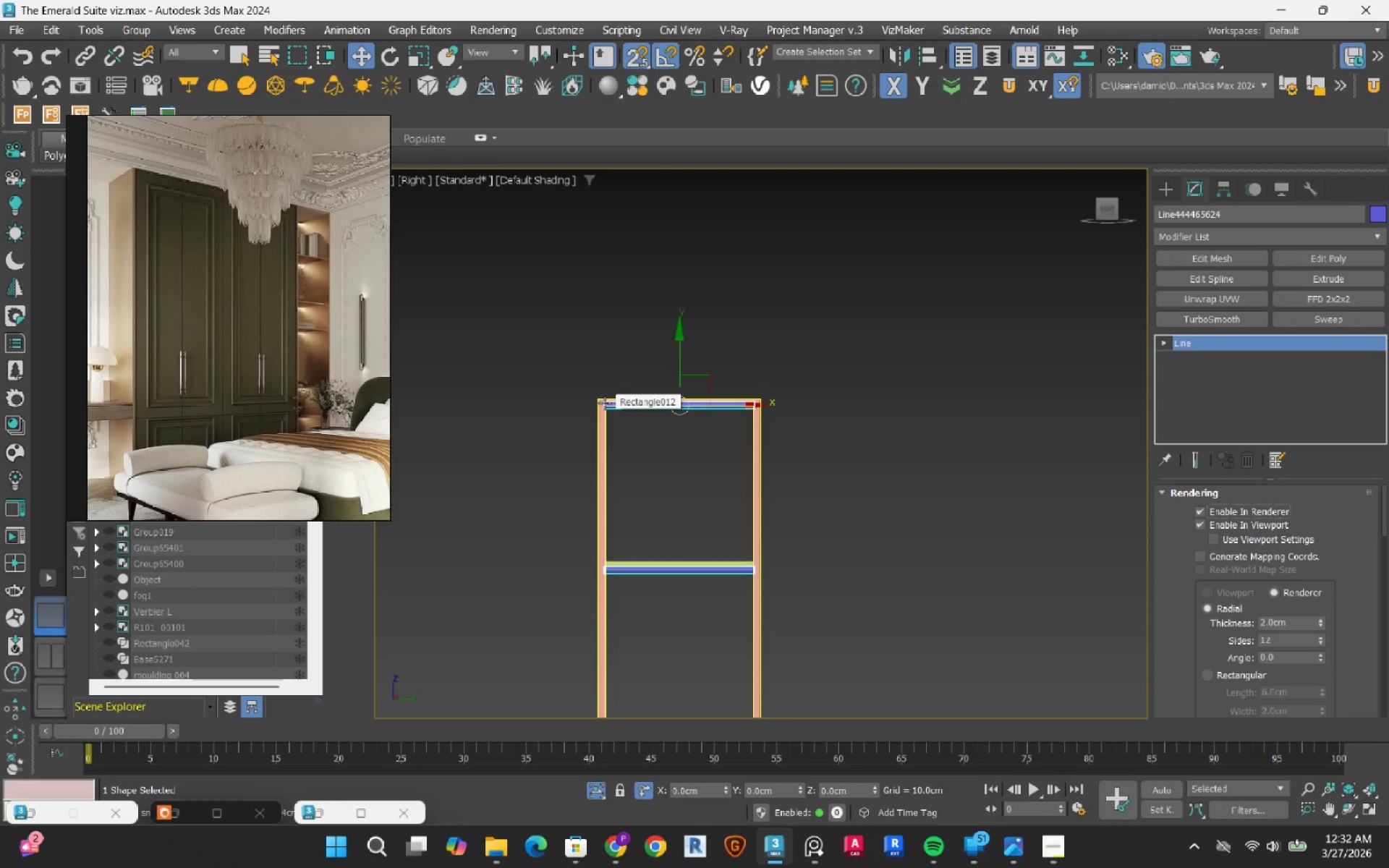 
hold_key(key=AltLeft, duration=1.28)
 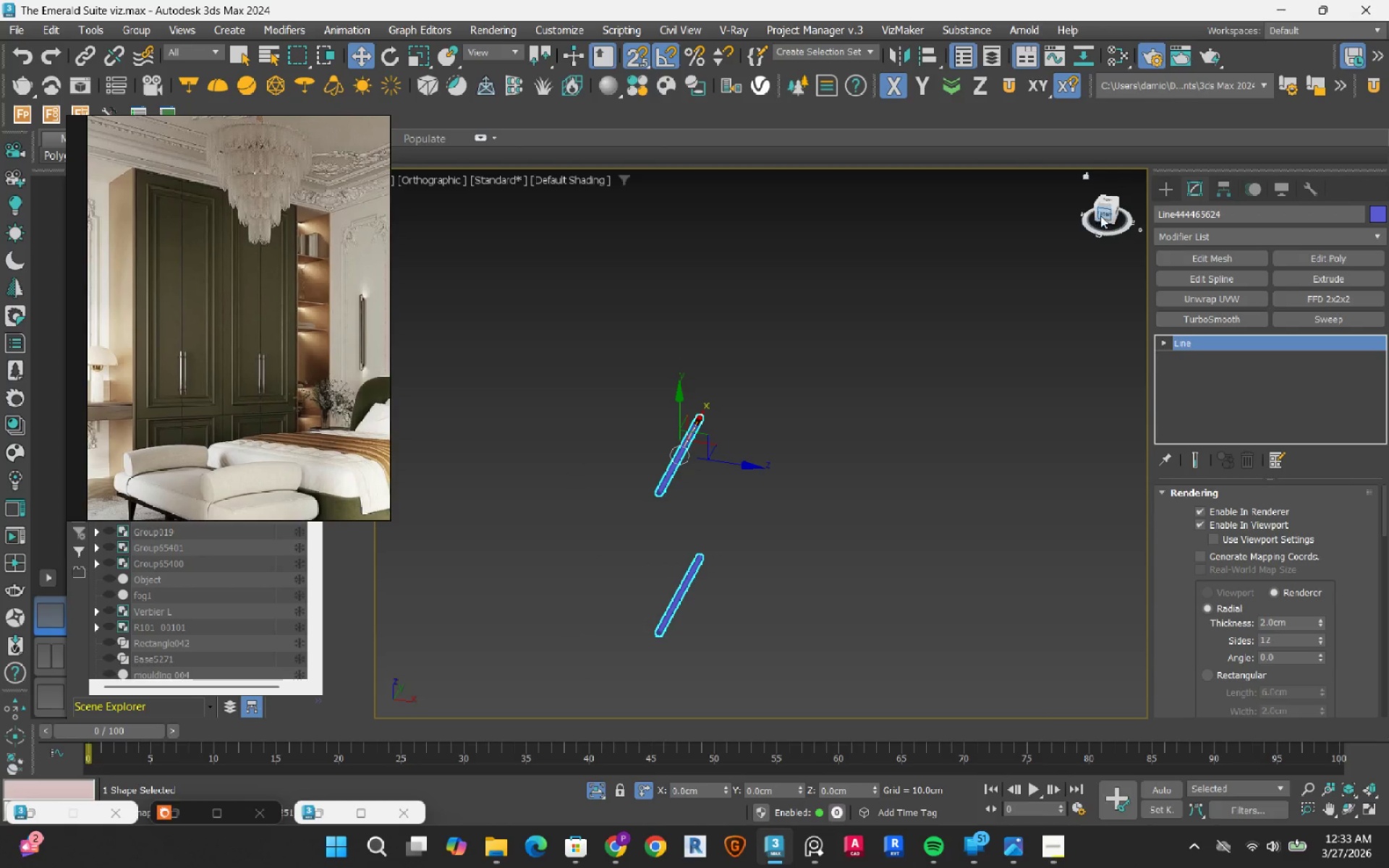 
left_click([1100, 216])
 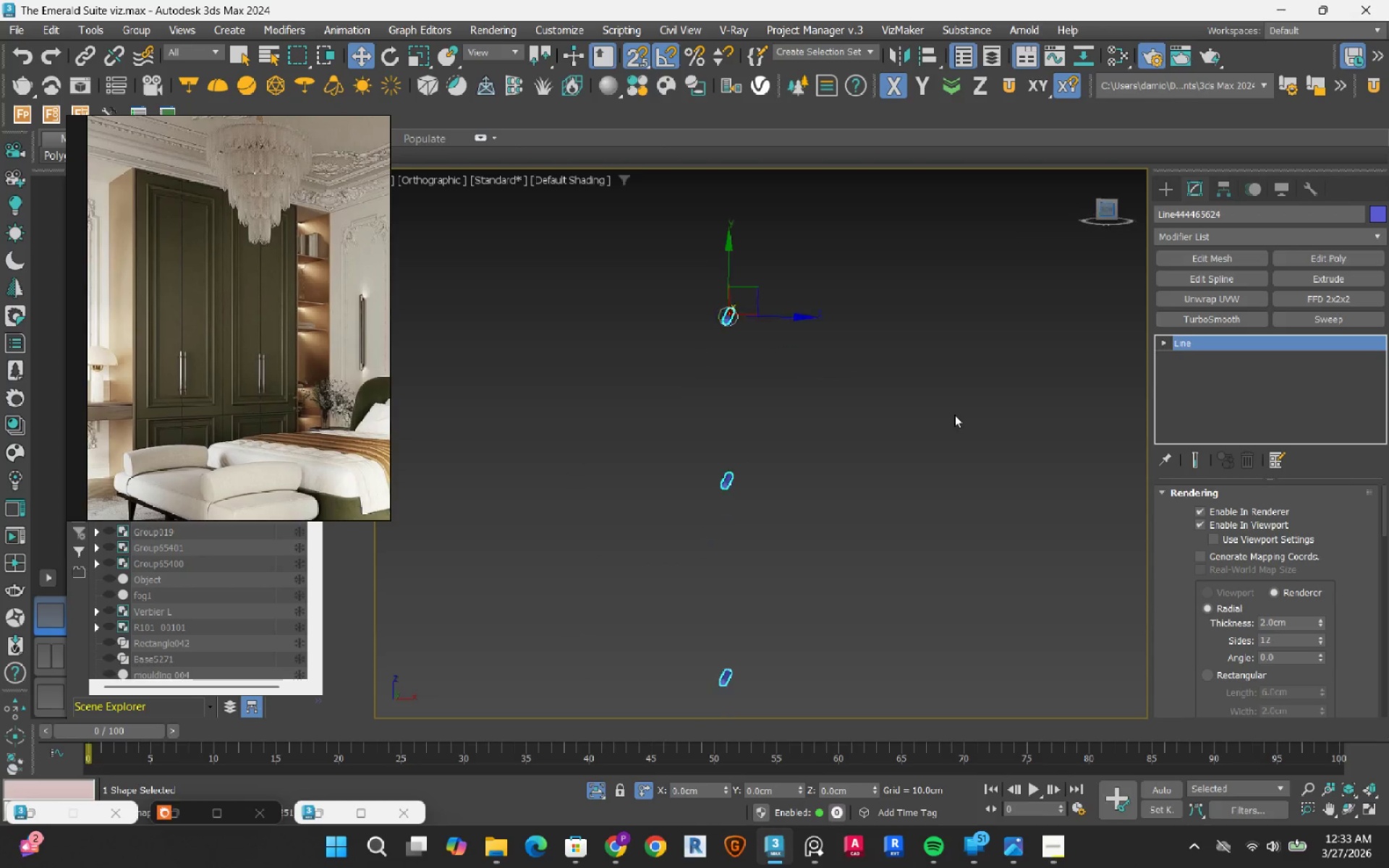 
scroll: coordinate [954, 414], scroll_direction: down, amount: 3.0
 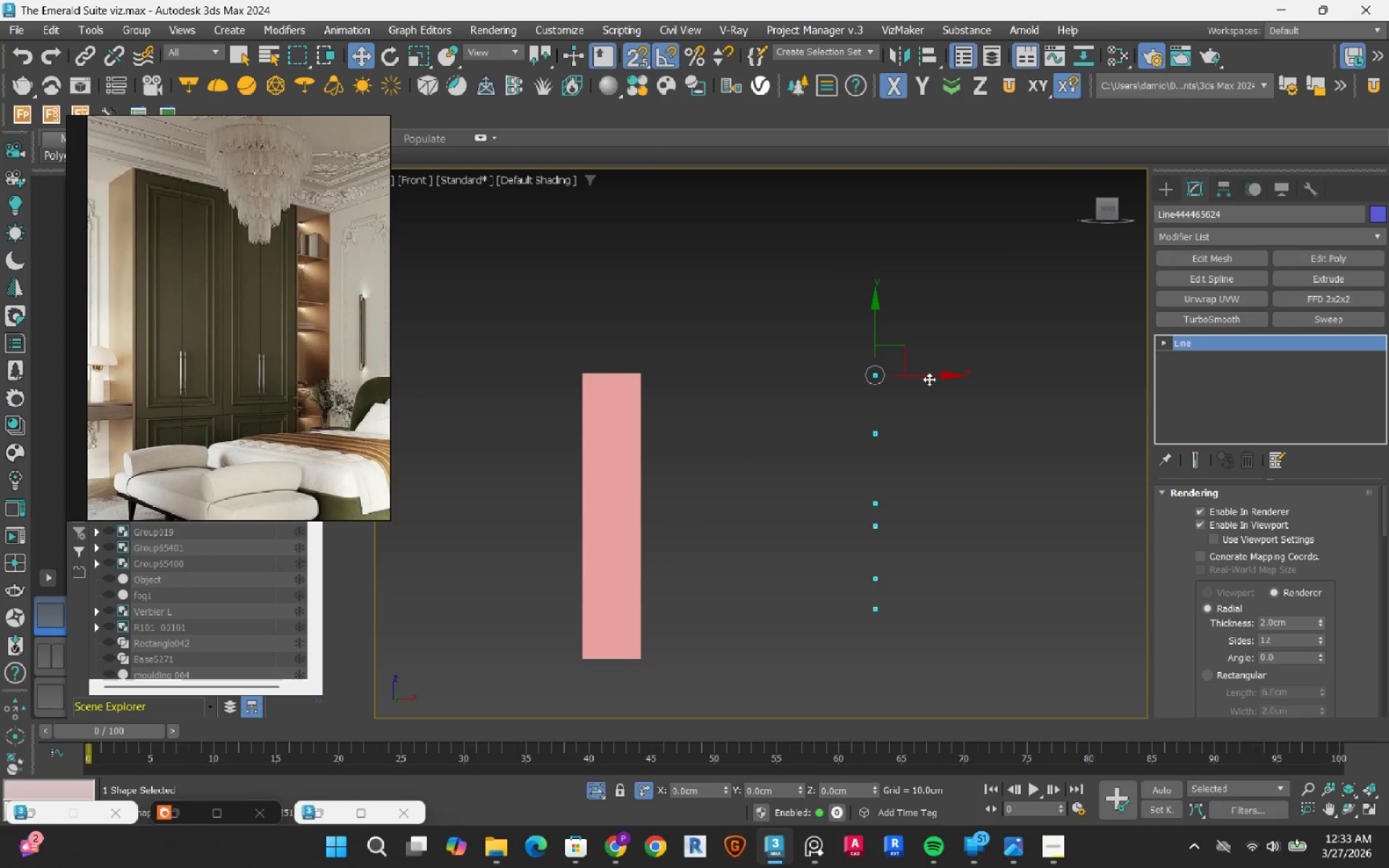 
left_click_drag(start_coordinate=[922, 372], to_coordinate=[611, 386])
 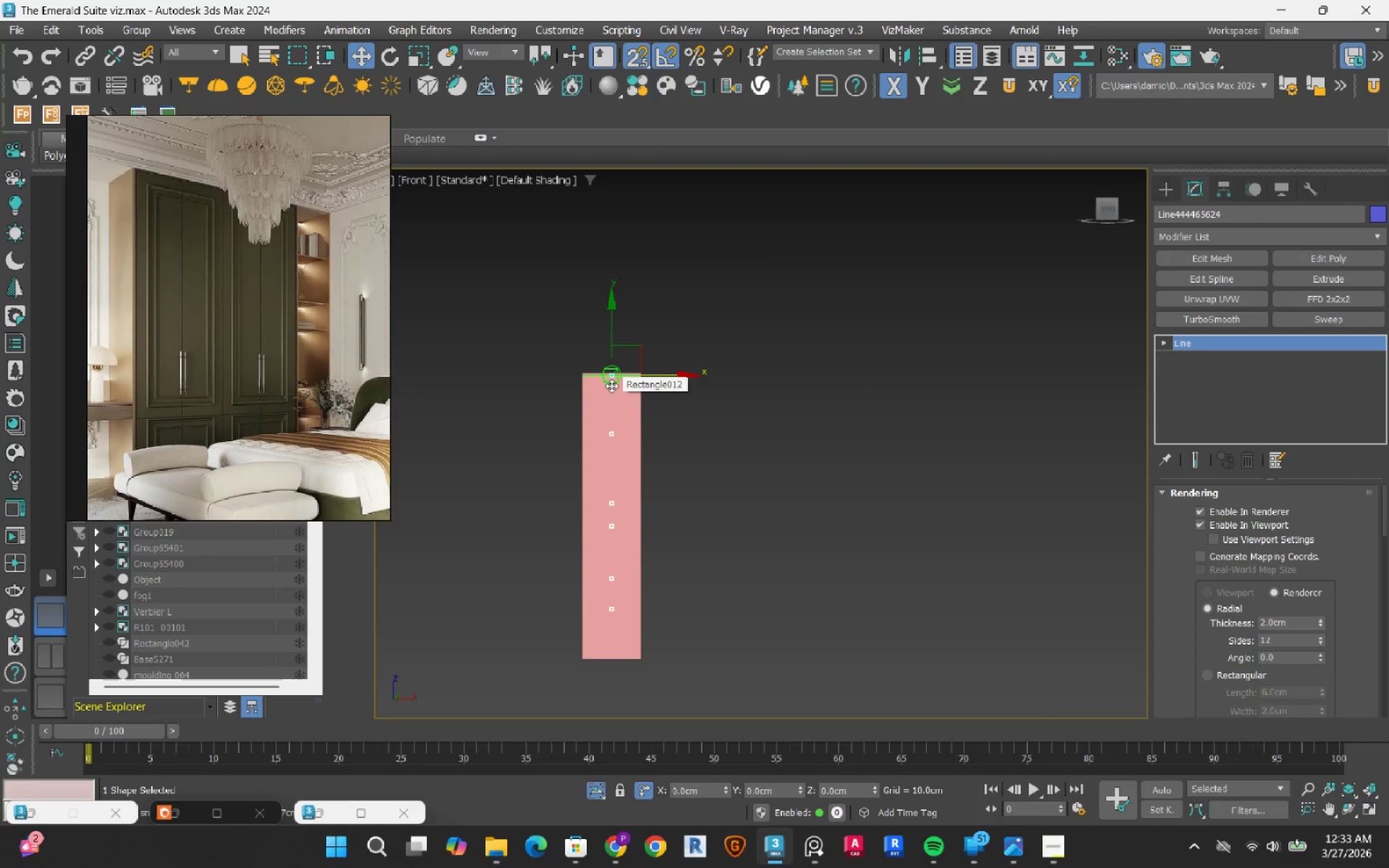 
hold_key(key=AltLeft, duration=1.52)
 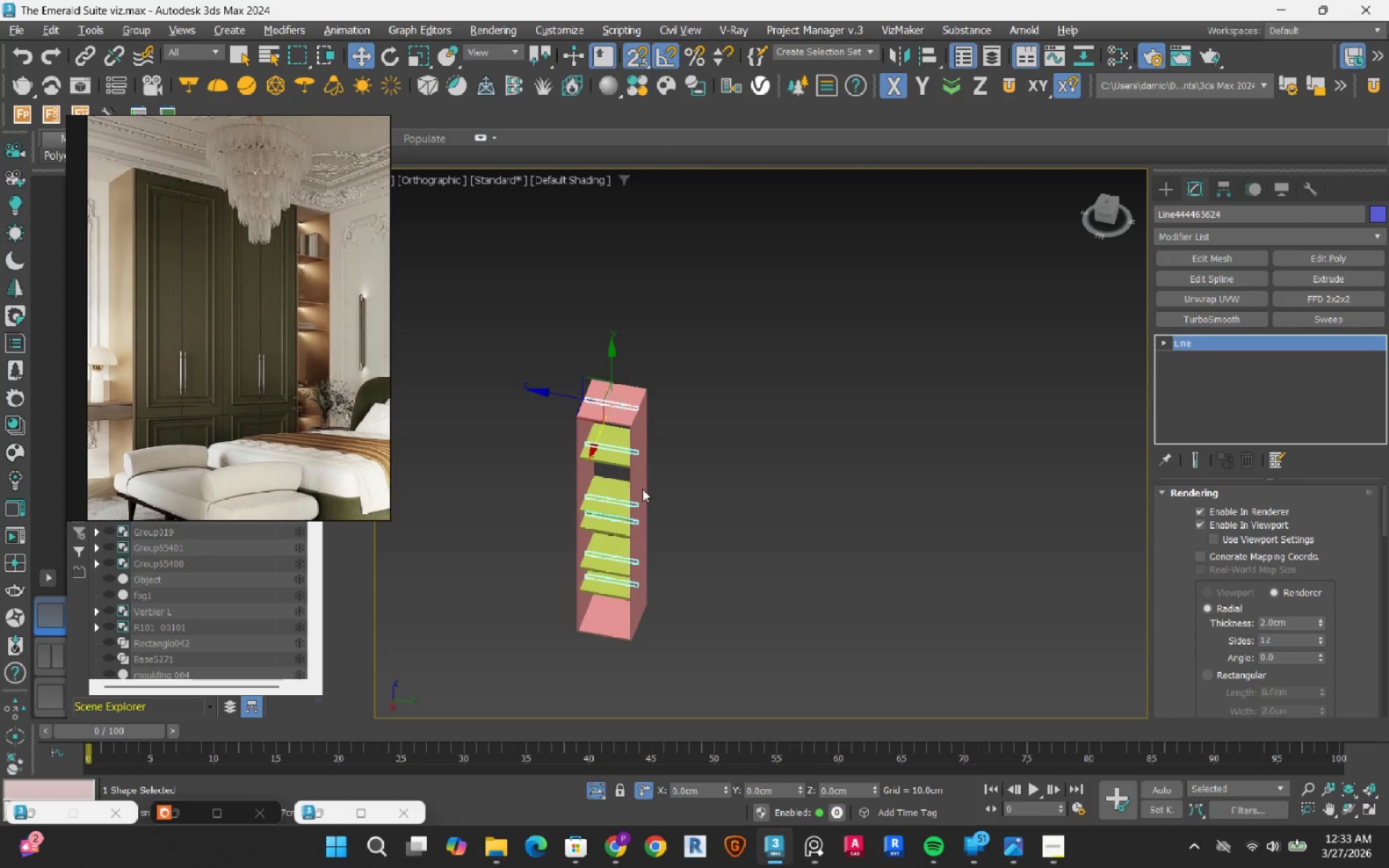 
hold_key(key=AltLeft, duration=0.68)
 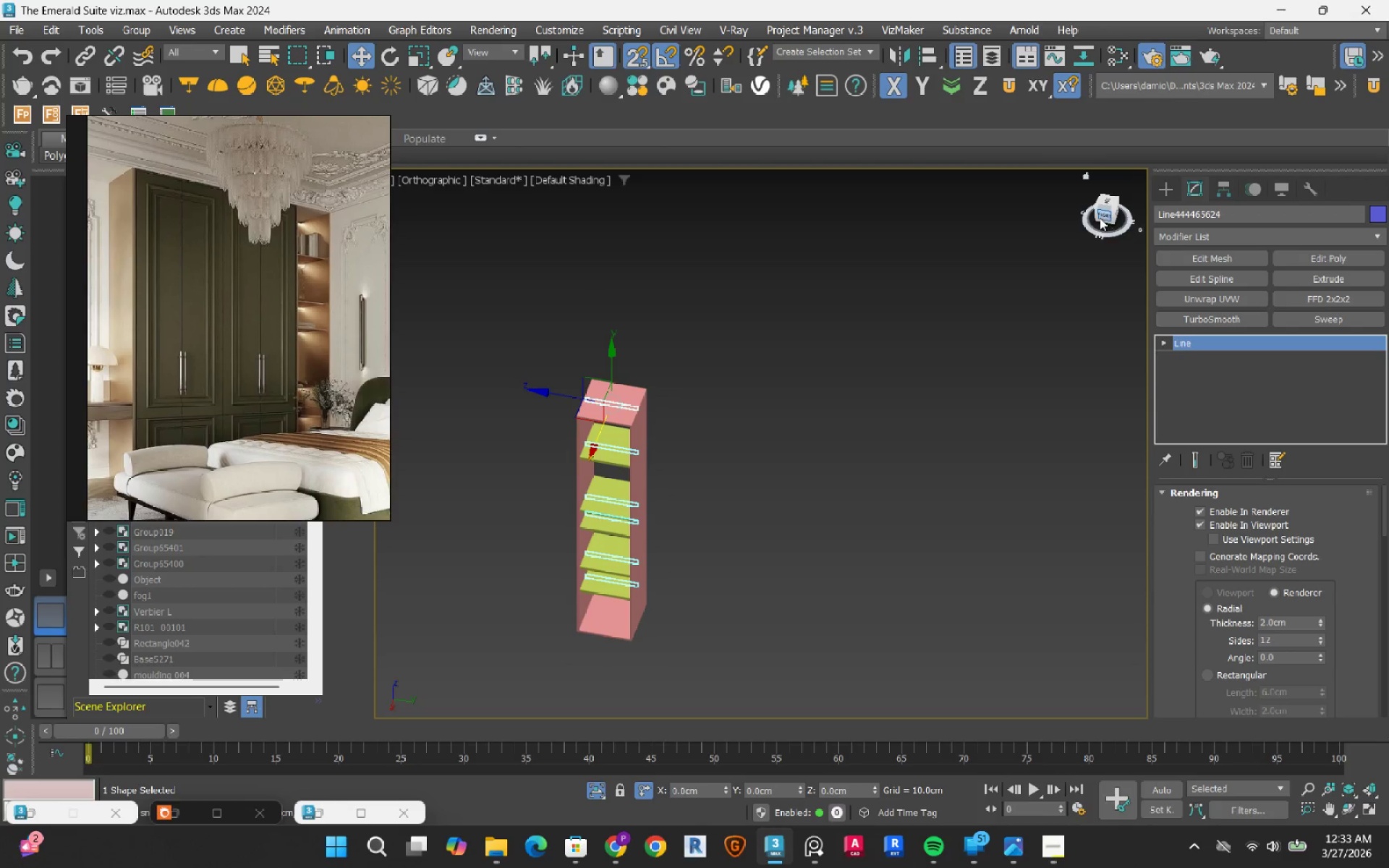 
left_click([1100, 218])
 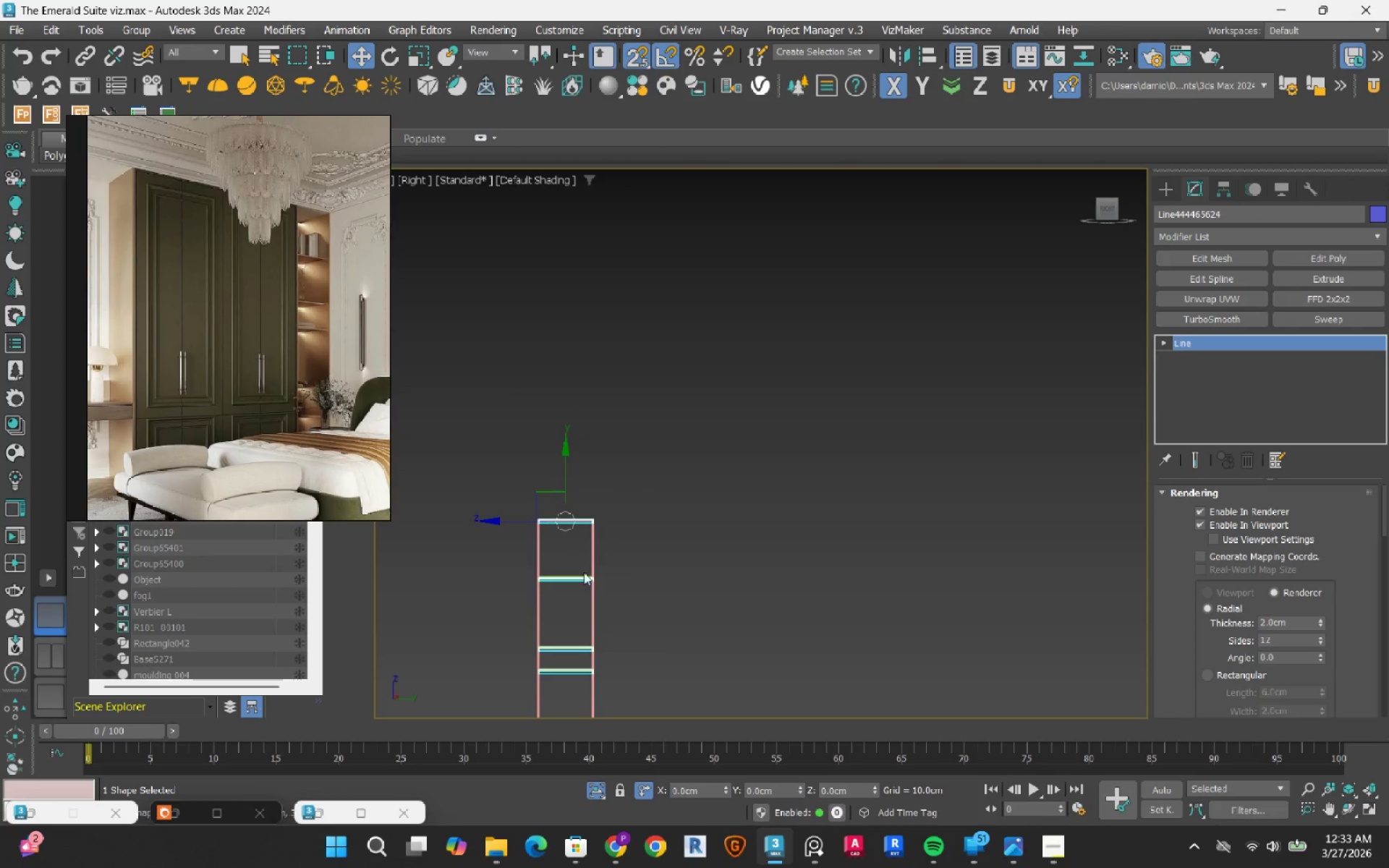 
scroll: coordinate [546, 527], scroll_direction: up, amount: 2.0
 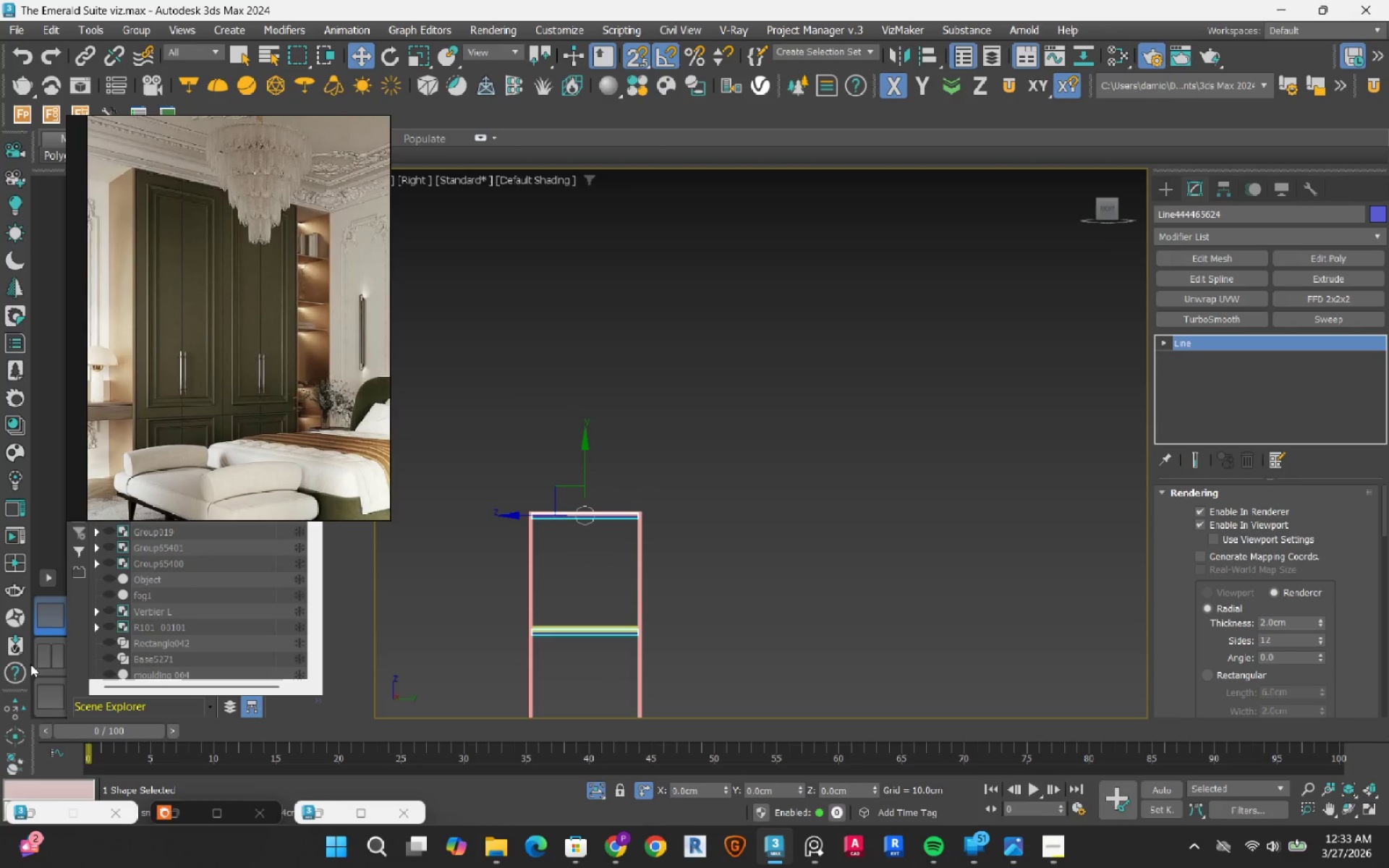 
left_click([48, 662])
 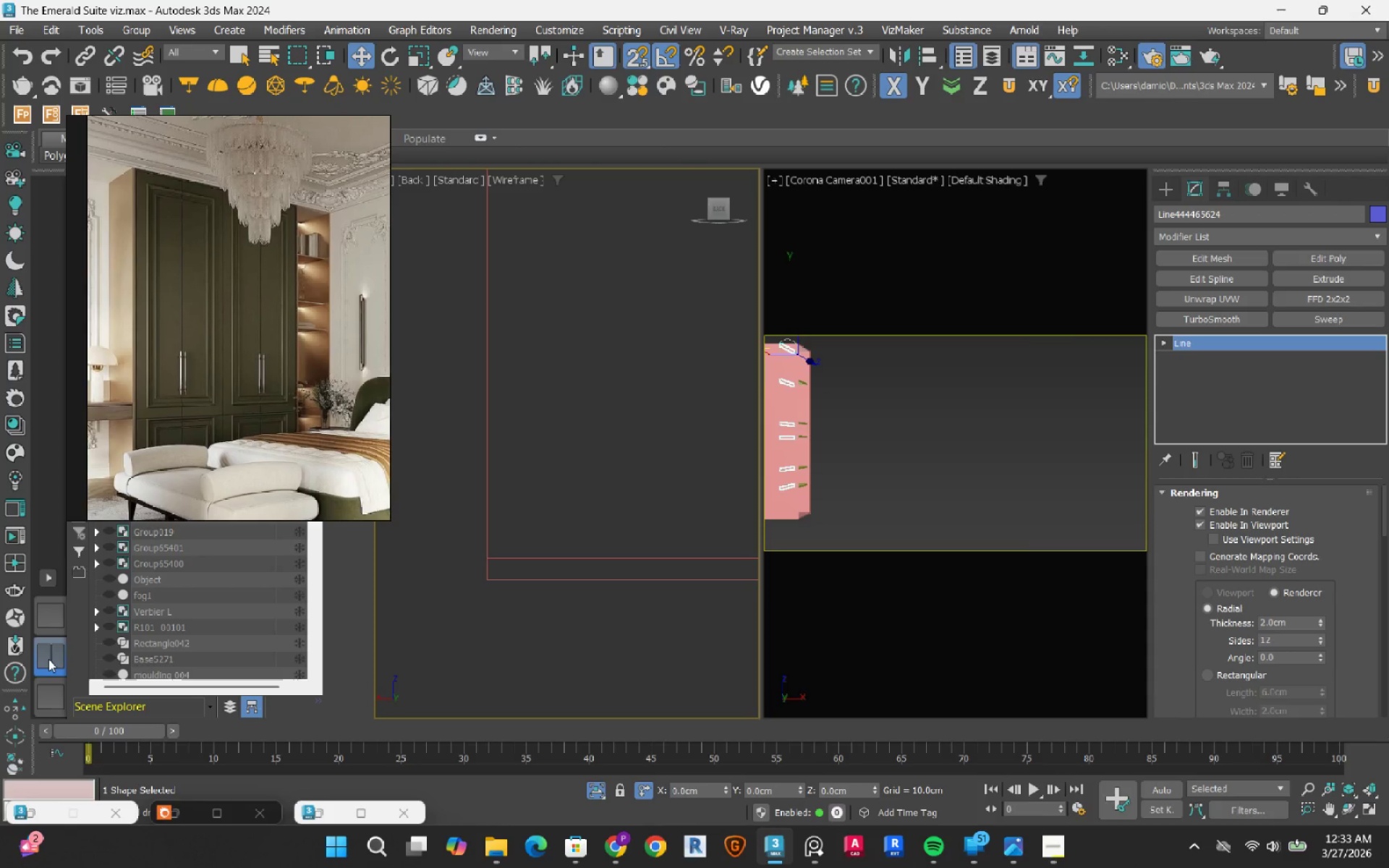 
scroll: coordinate [586, 585], scroll_direction: down, amount: 6.0
 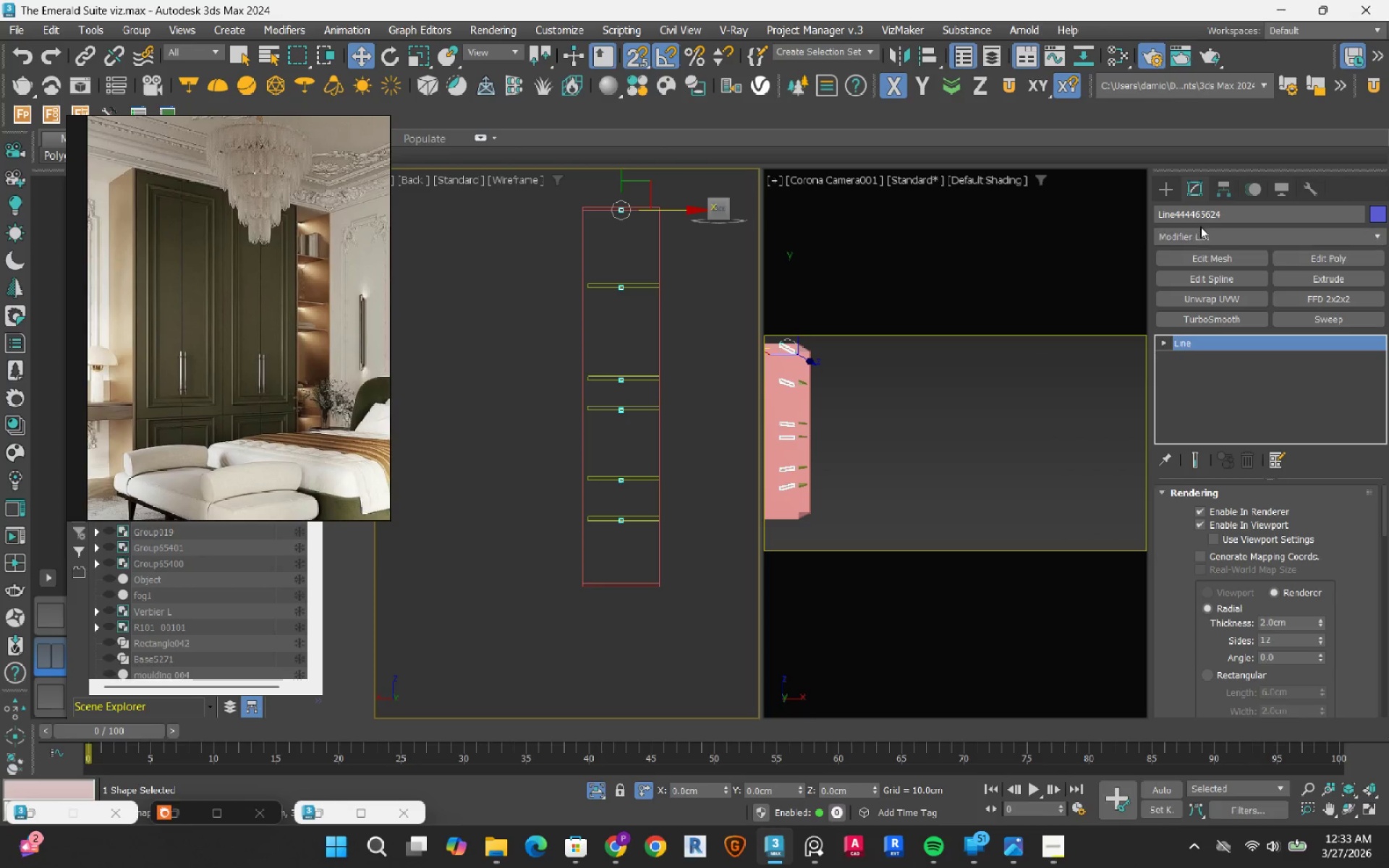 
left_click([1157, 192])
 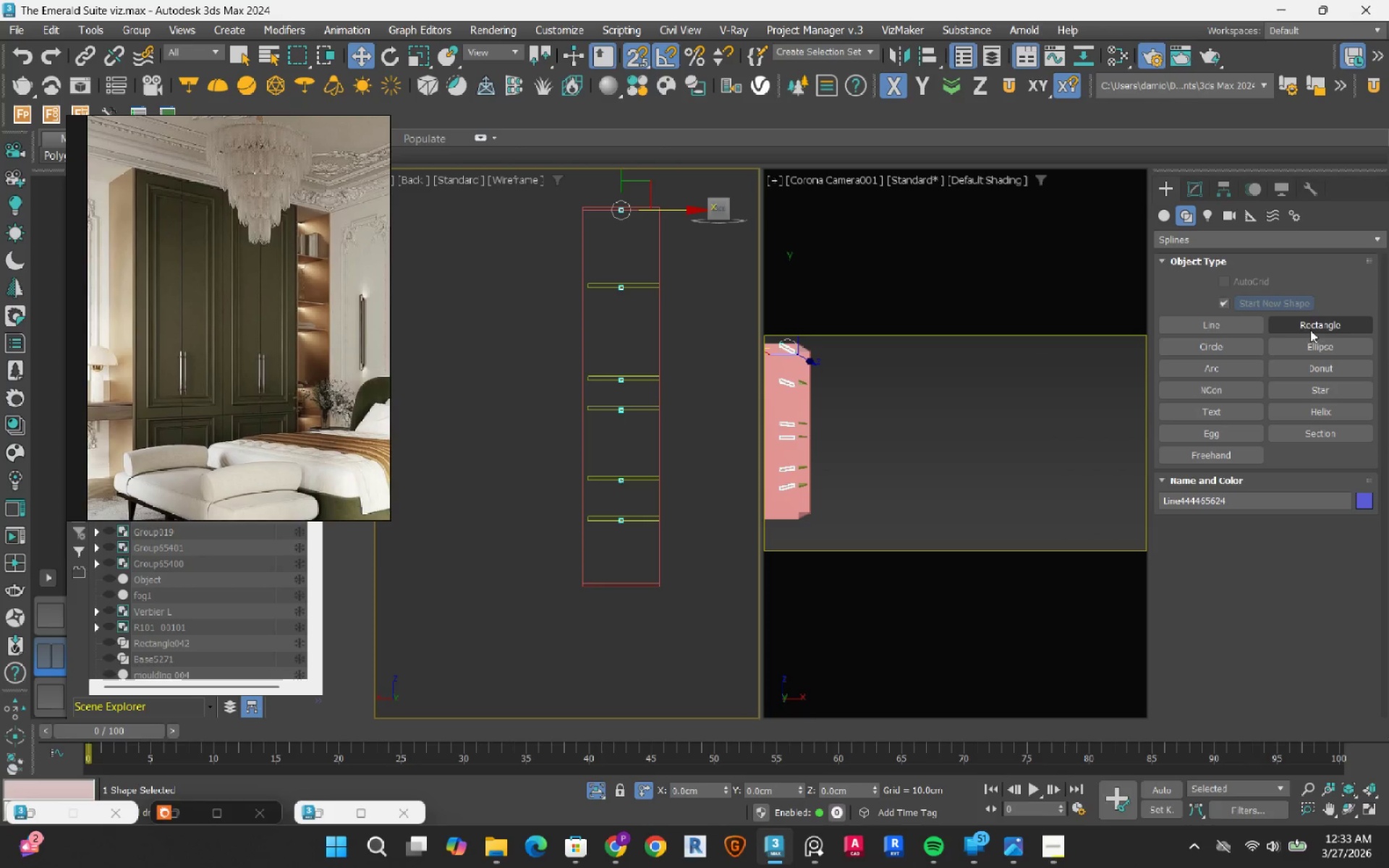 
left_click([1314, 325])
 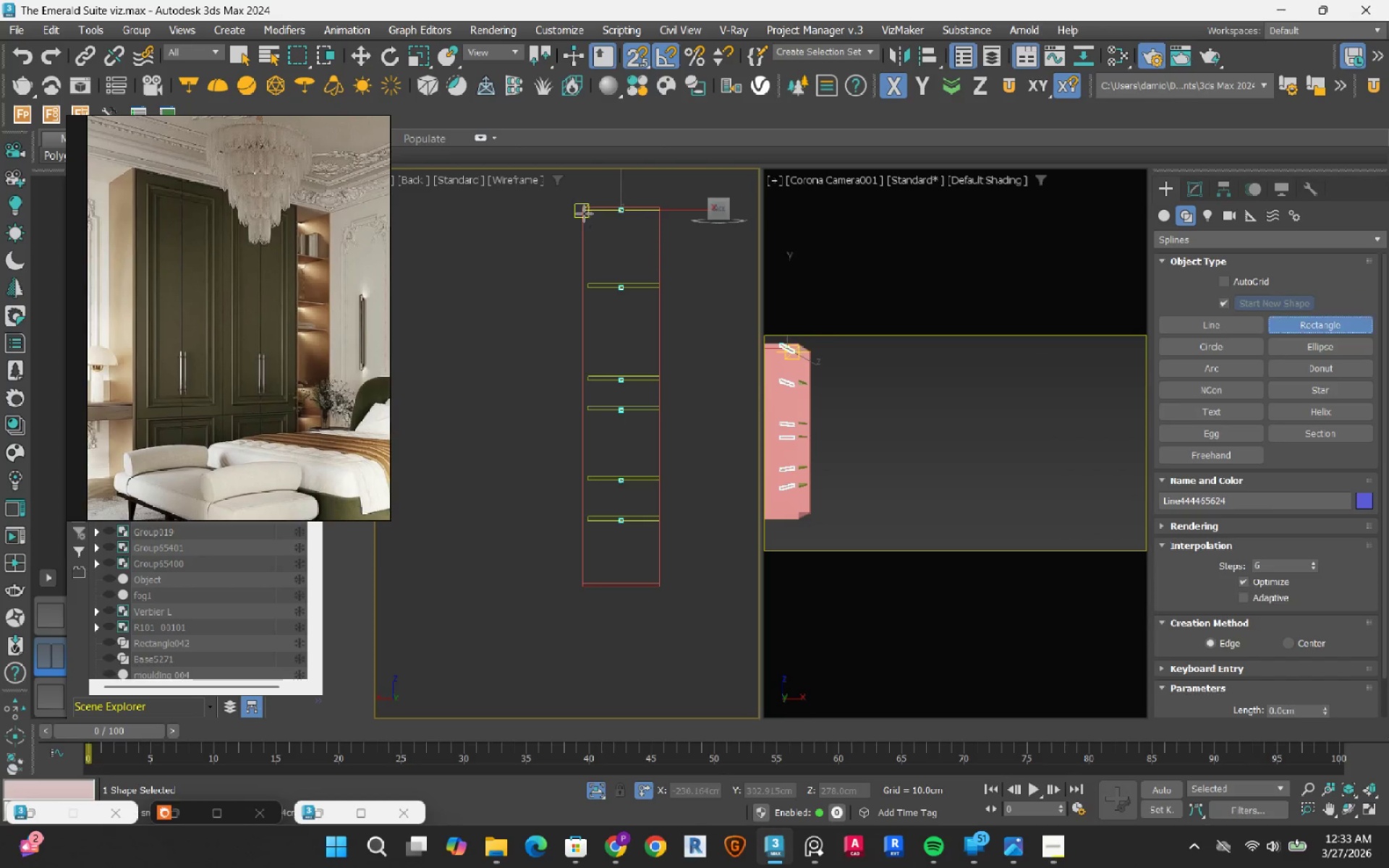 
scroll: coordinate [502, 306], scroll_direction: up, amount: 6.0
 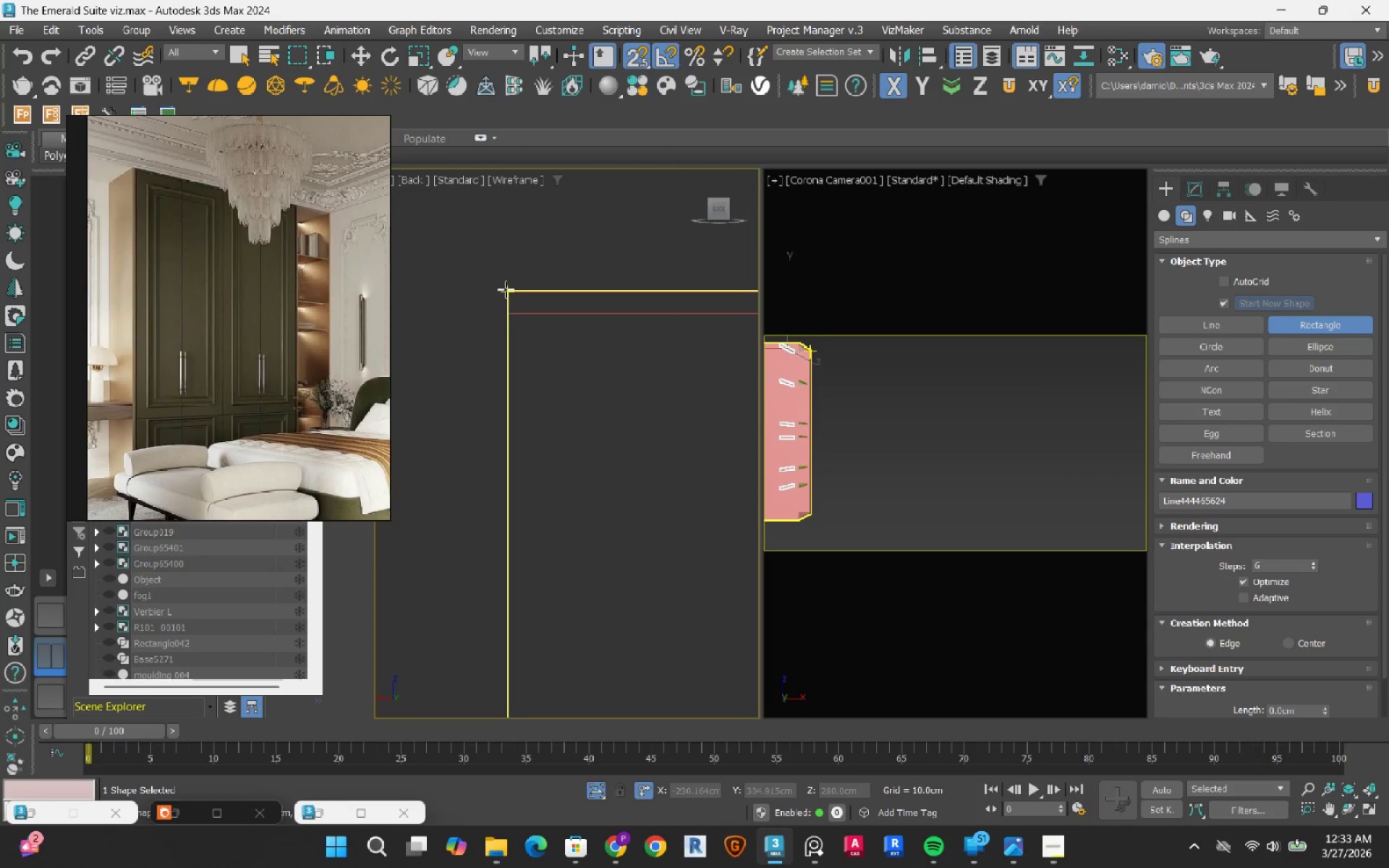 
left_click_drag(start_coordinate=[506, 289], to_coordinate=[689, 420])
 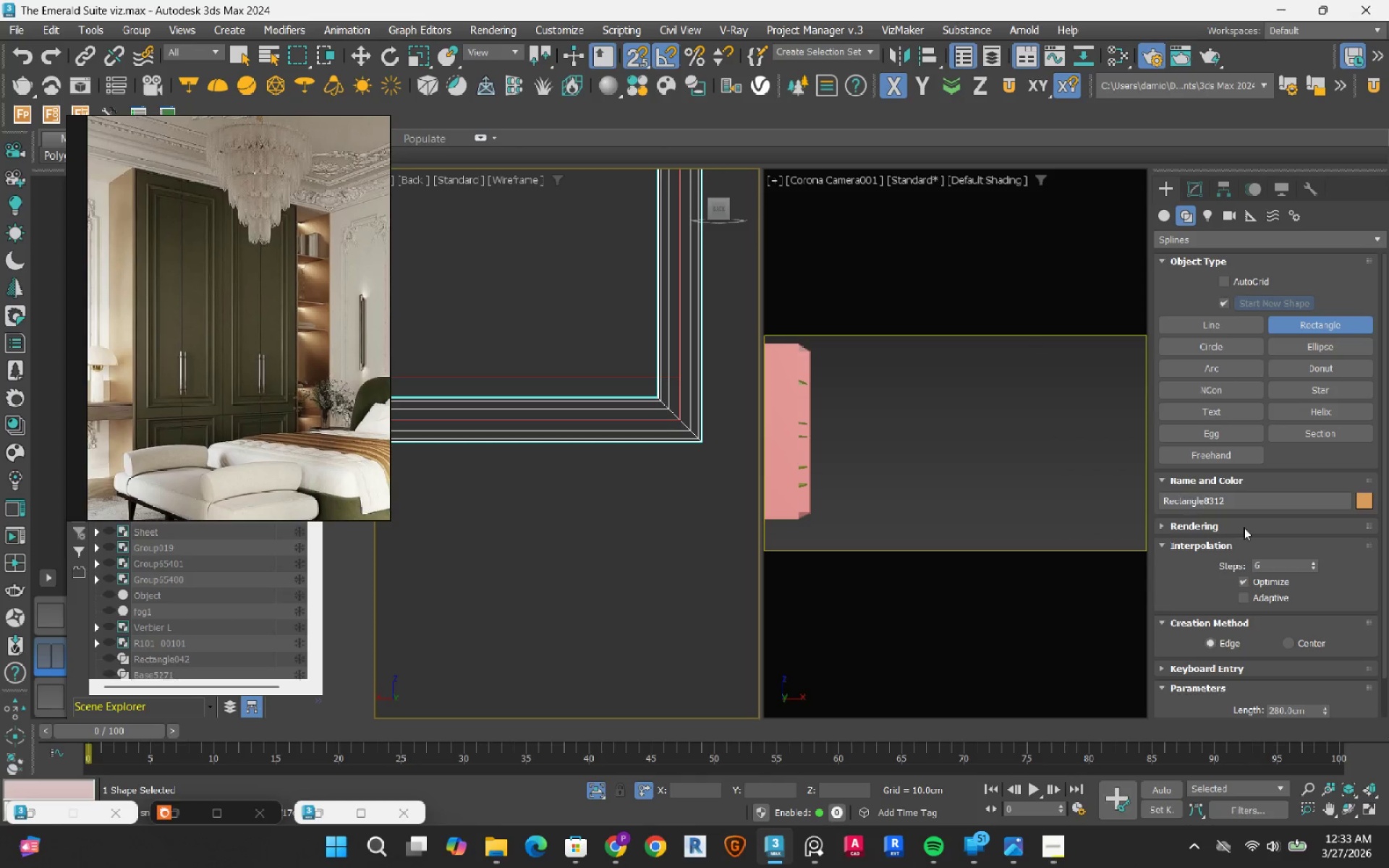 
scroll: coordinate [430, 300], scroll_direction: down, amount: 10.0
 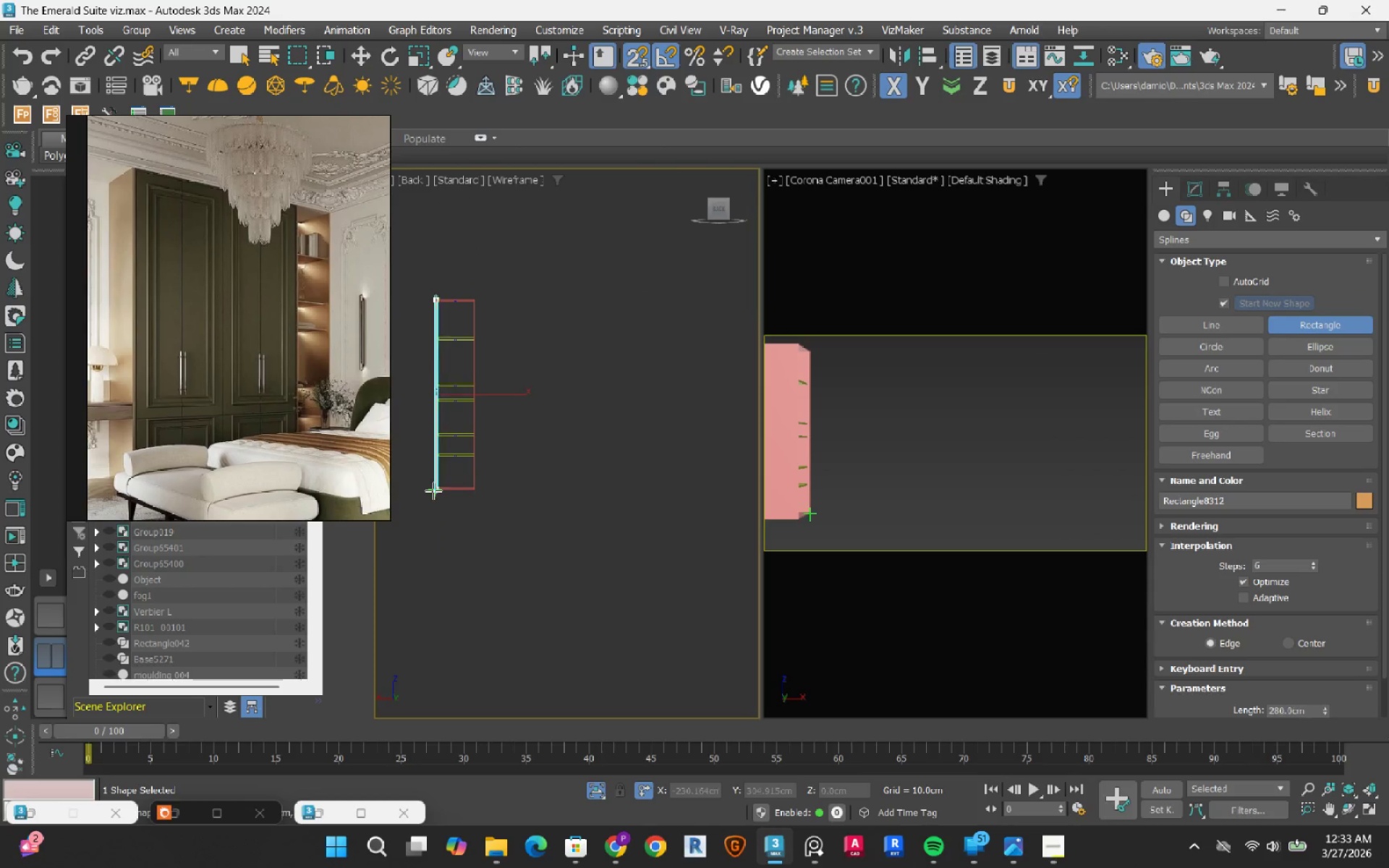 
scroll: coordinate [652, 493], scroll_direction: up, amount: 10.0
 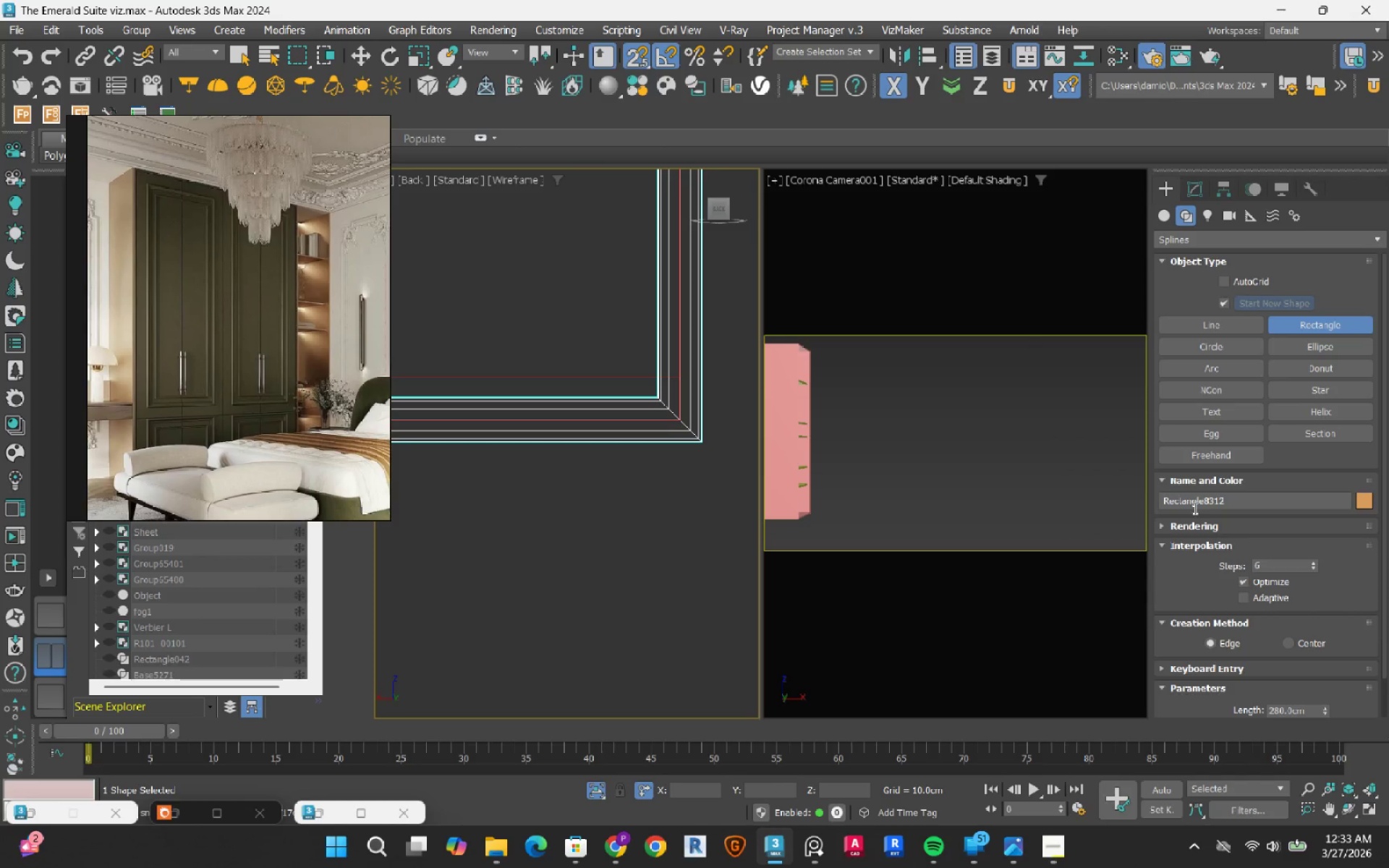 
left_click([1205, 526])
 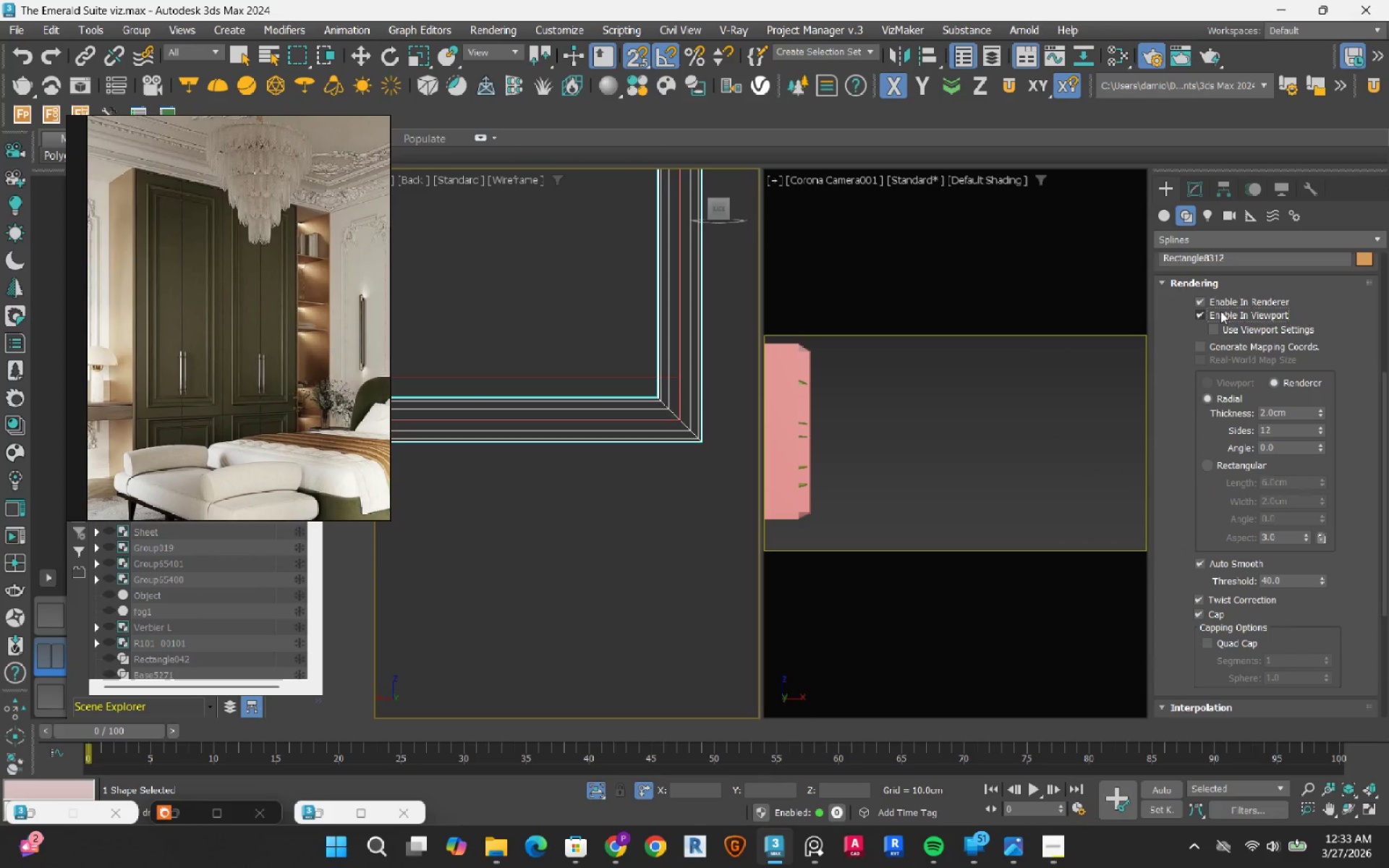 
double_click([1223, 300])
 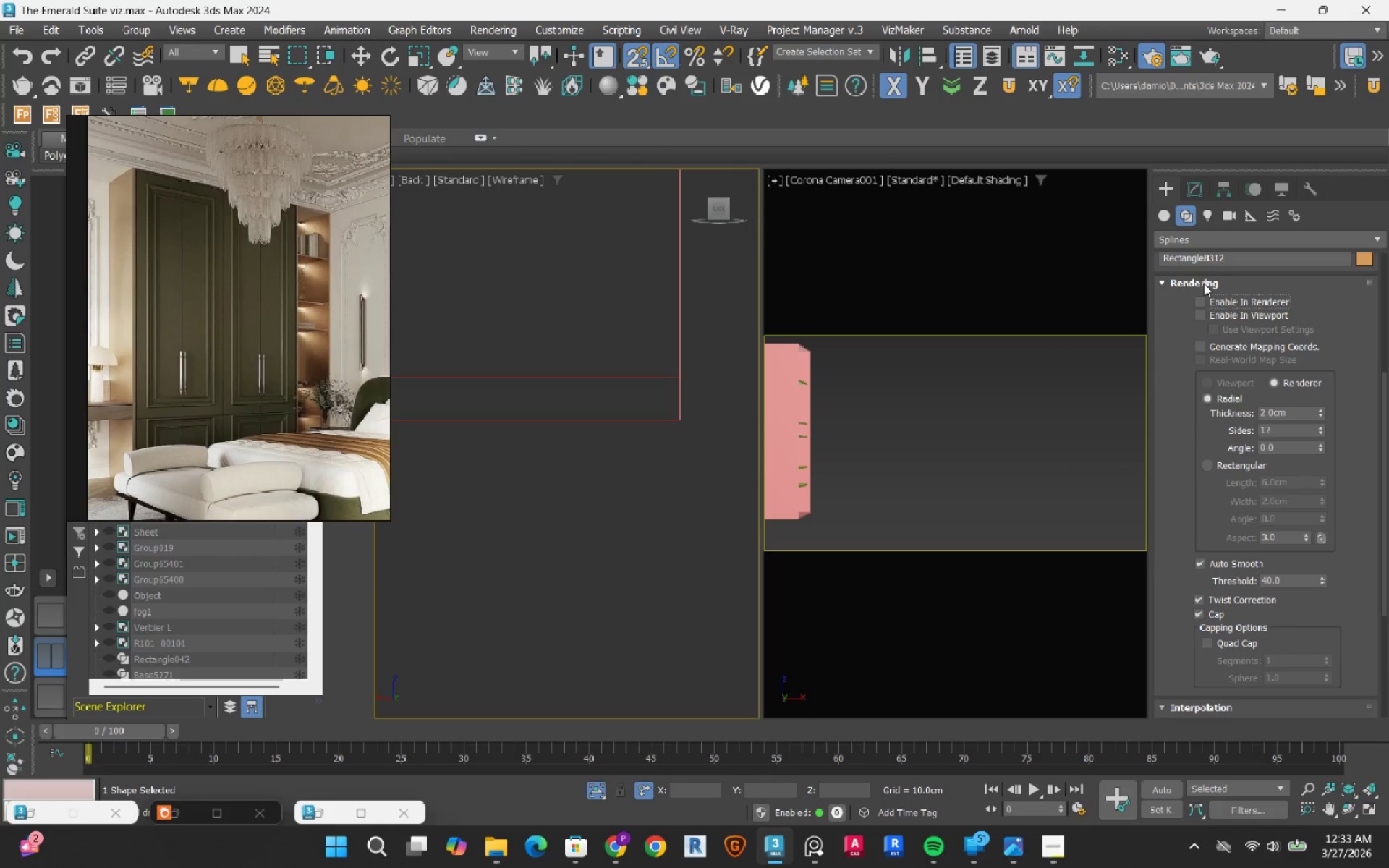 
left_click([1204, 283])
 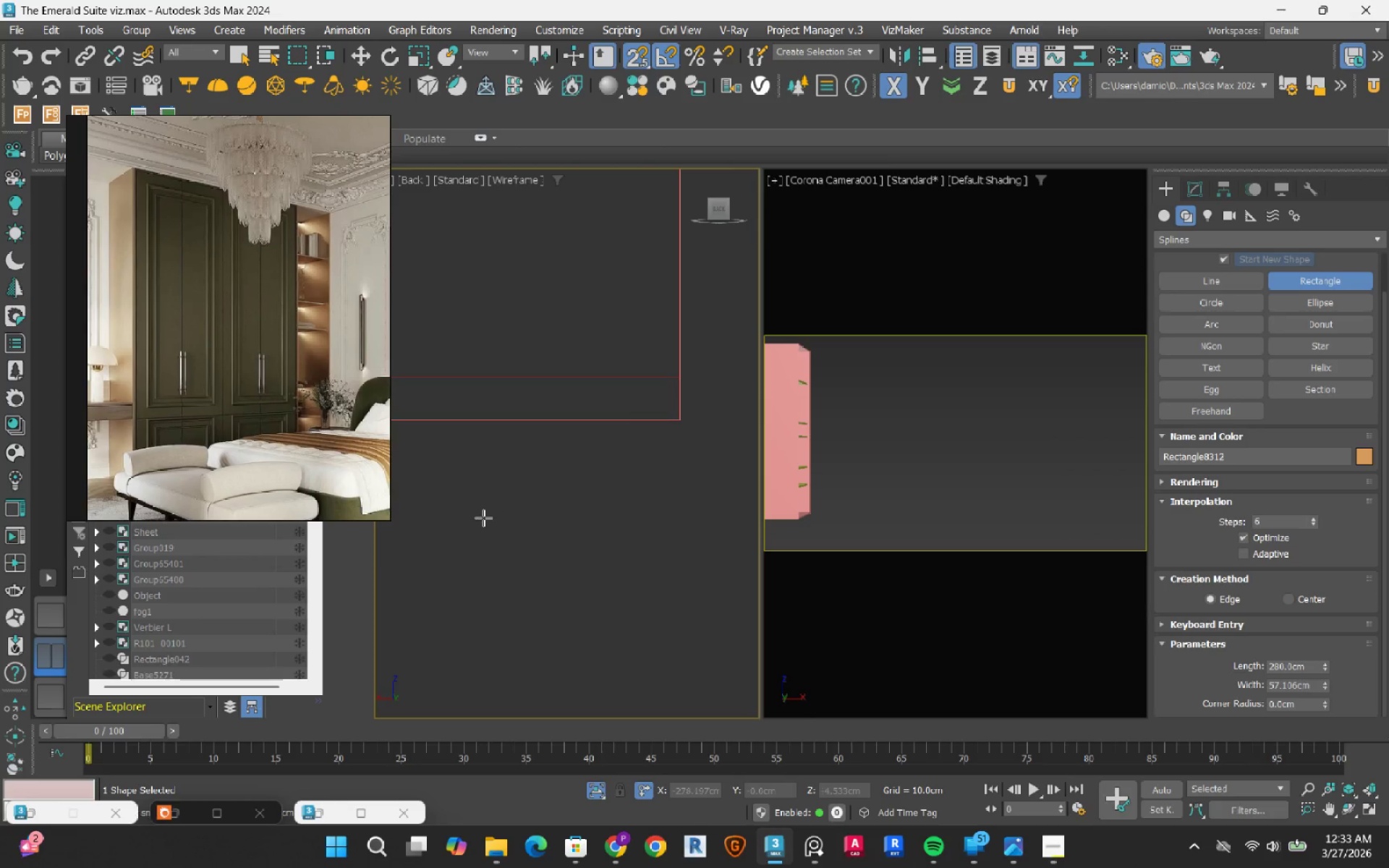 
scroll: coordinate [590, 562], scroll_direction: down, amount: 7.0
 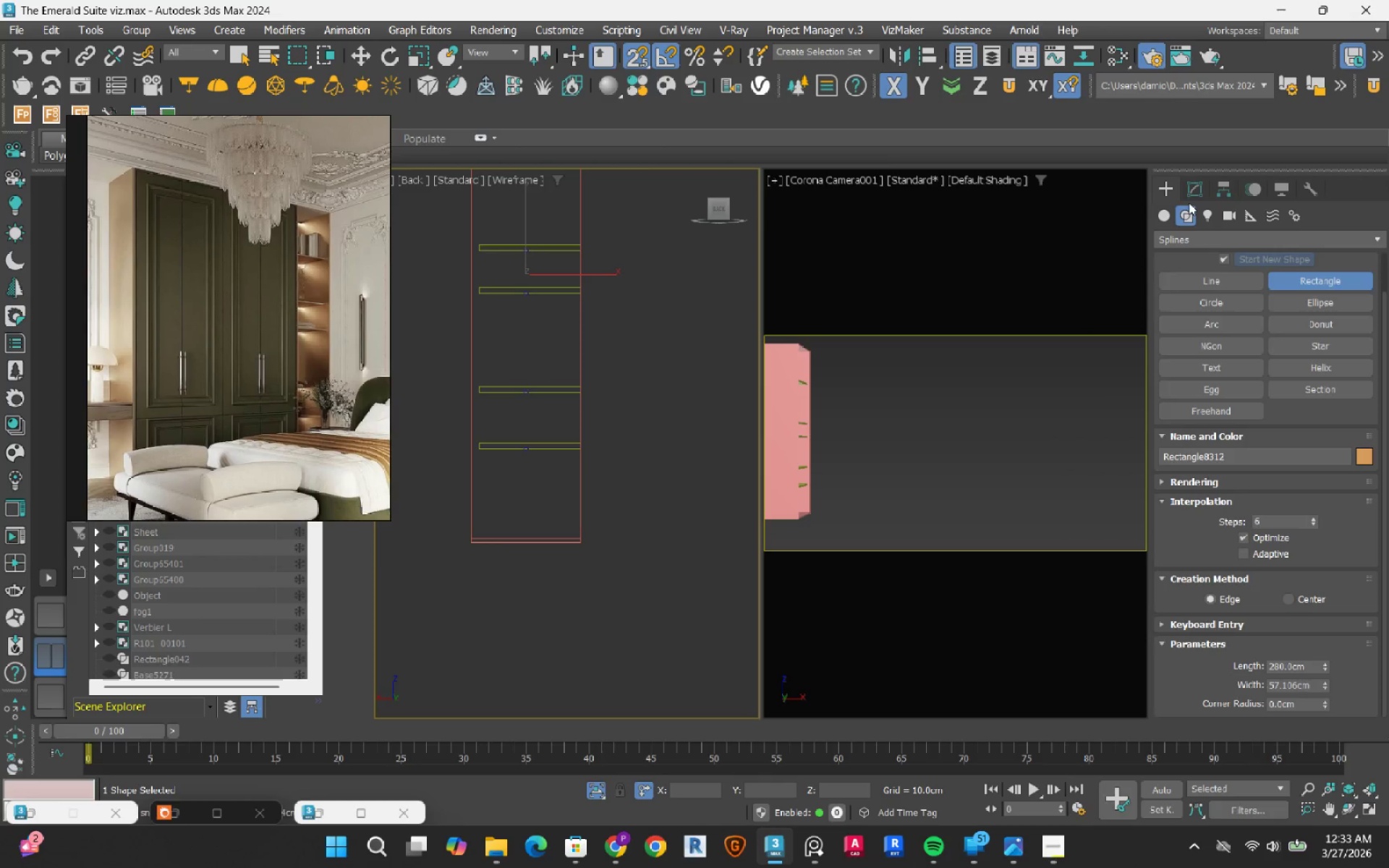 
left_click([1189, 186])
 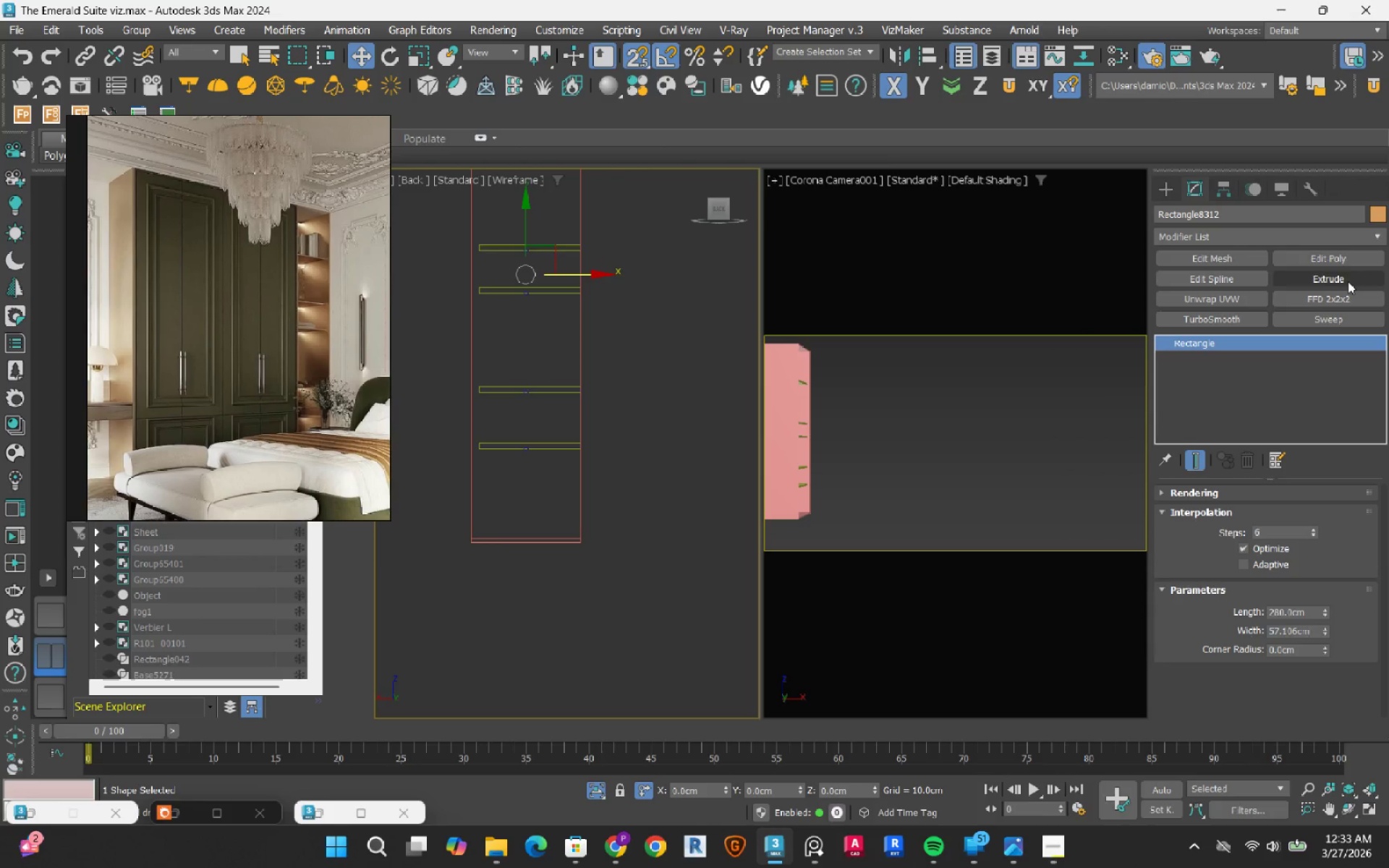 
left_click_drag(start_coordinate=[1348, 281], to_coordinate=[1328, 281])
 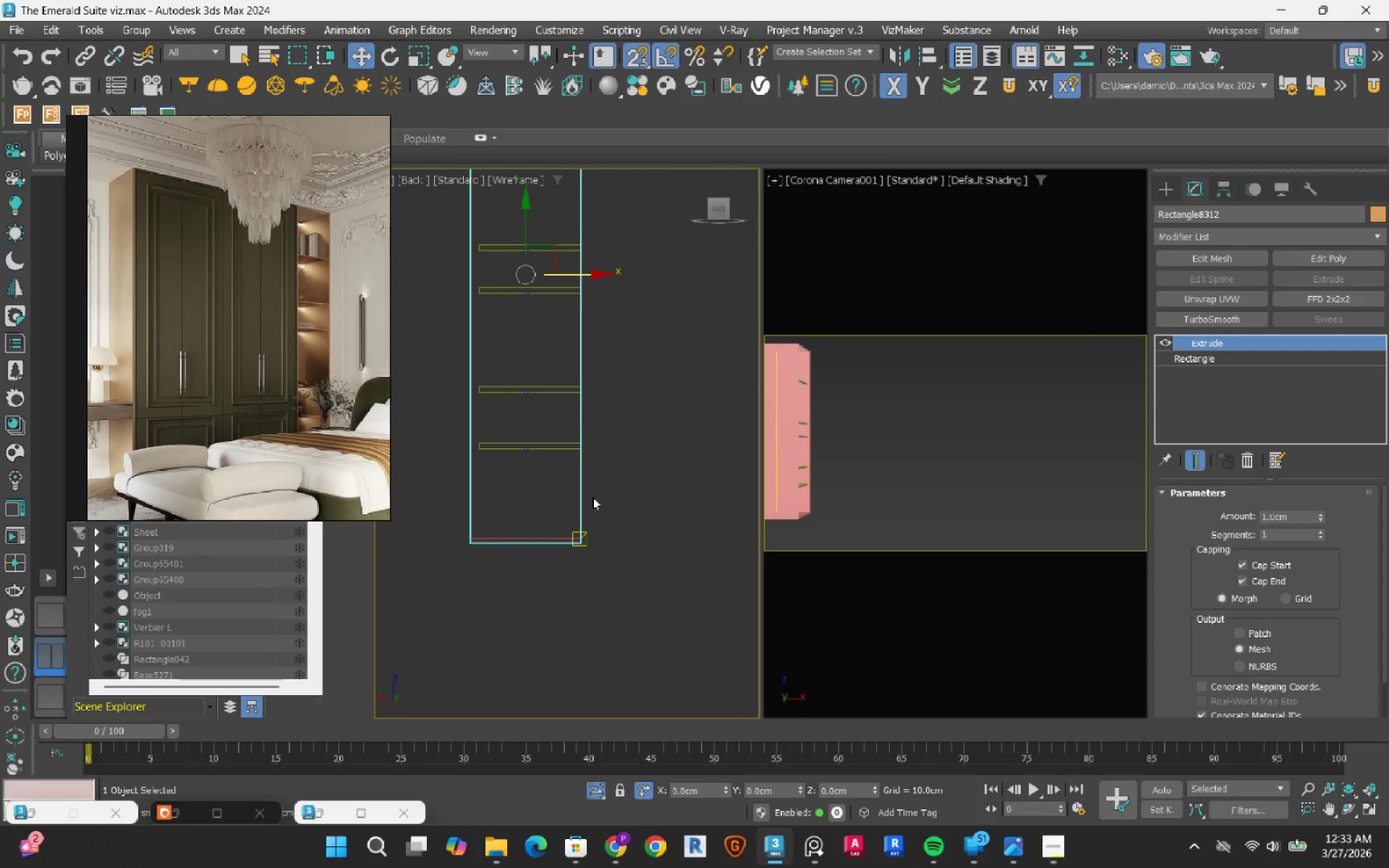 
hold_key(key=AltLeft, duration=0.71)
 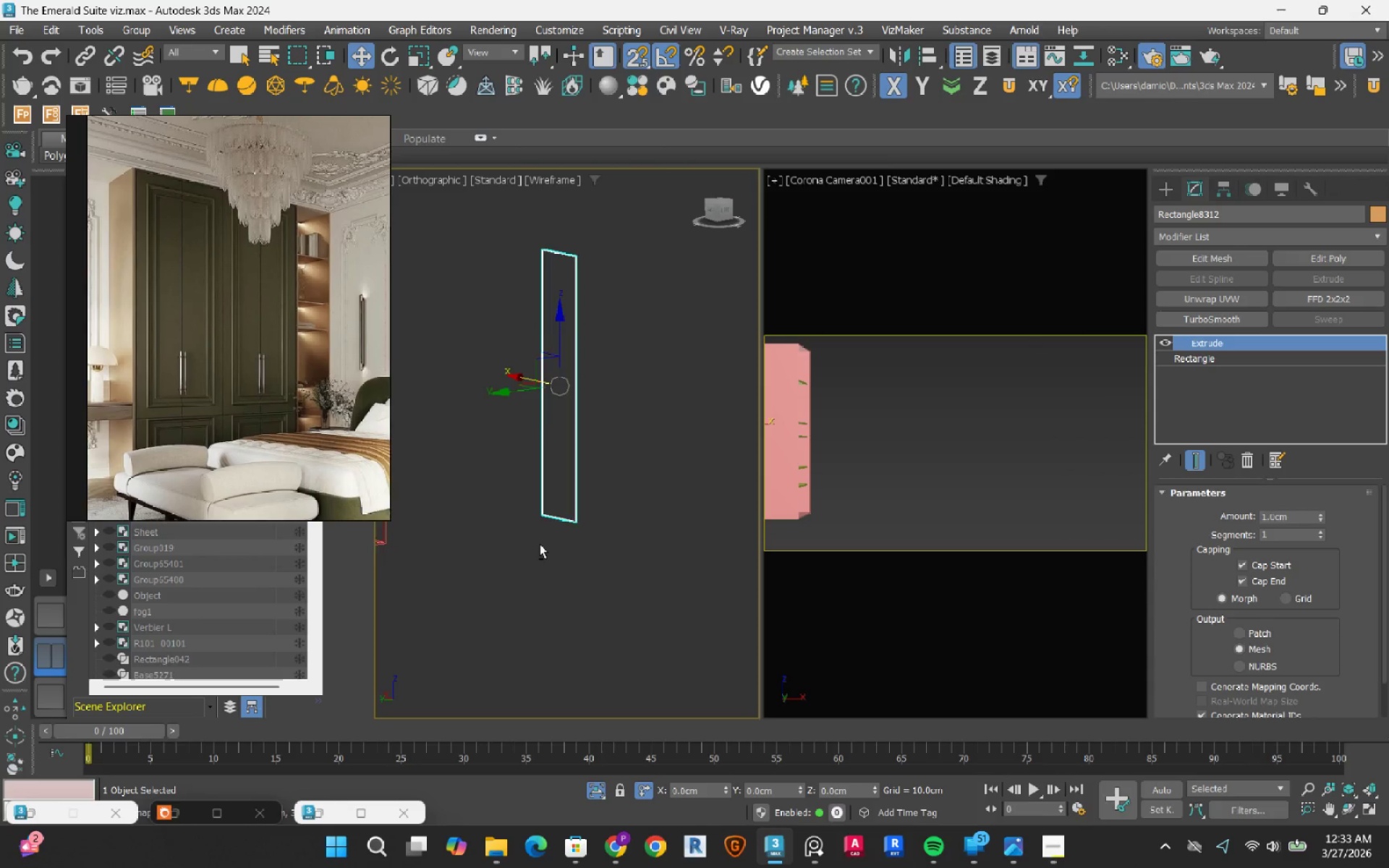 
scroll: coordinate [540, 544], scroll_direction: down, amount: 4.0
 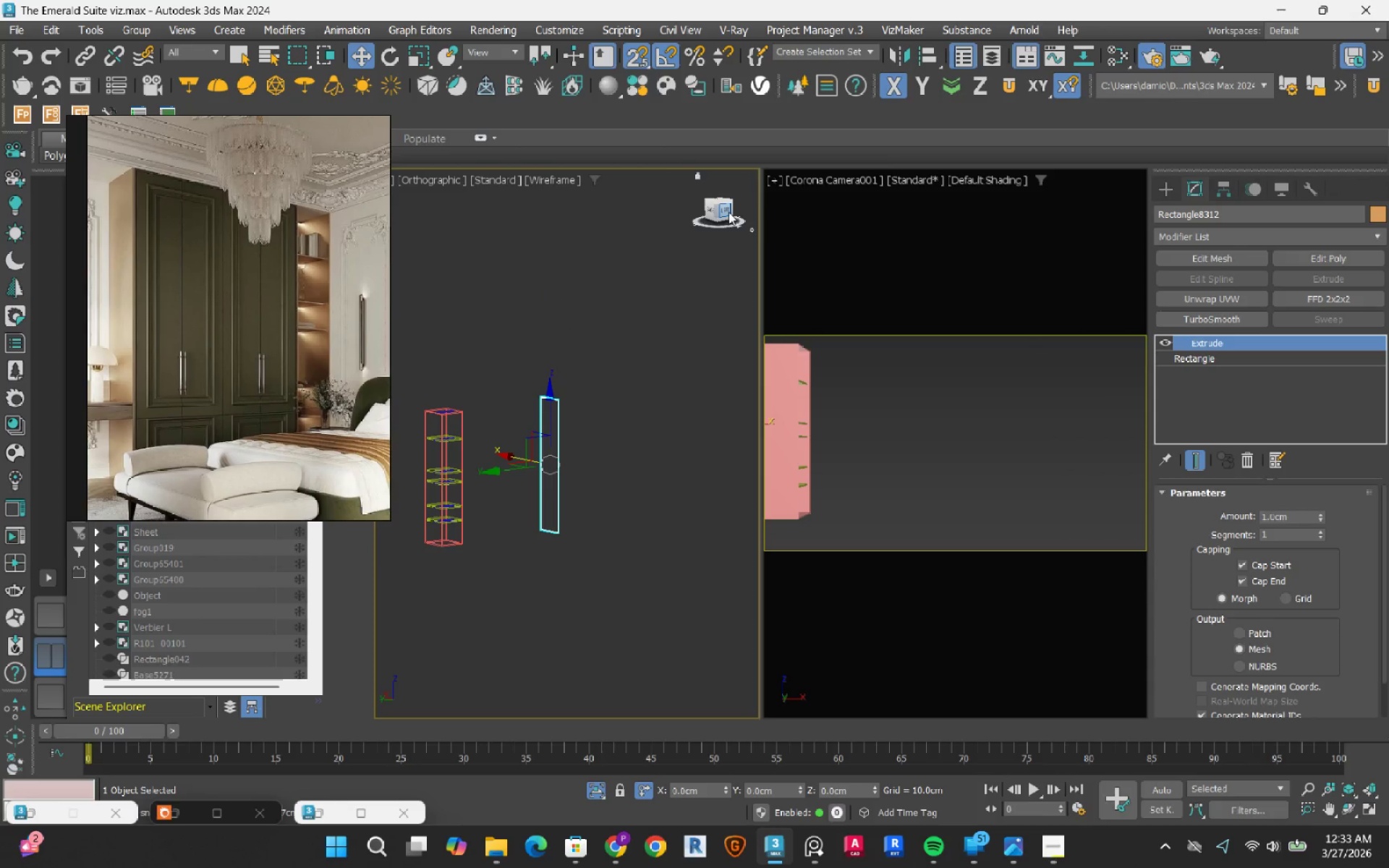 
left_click([724, 208])
 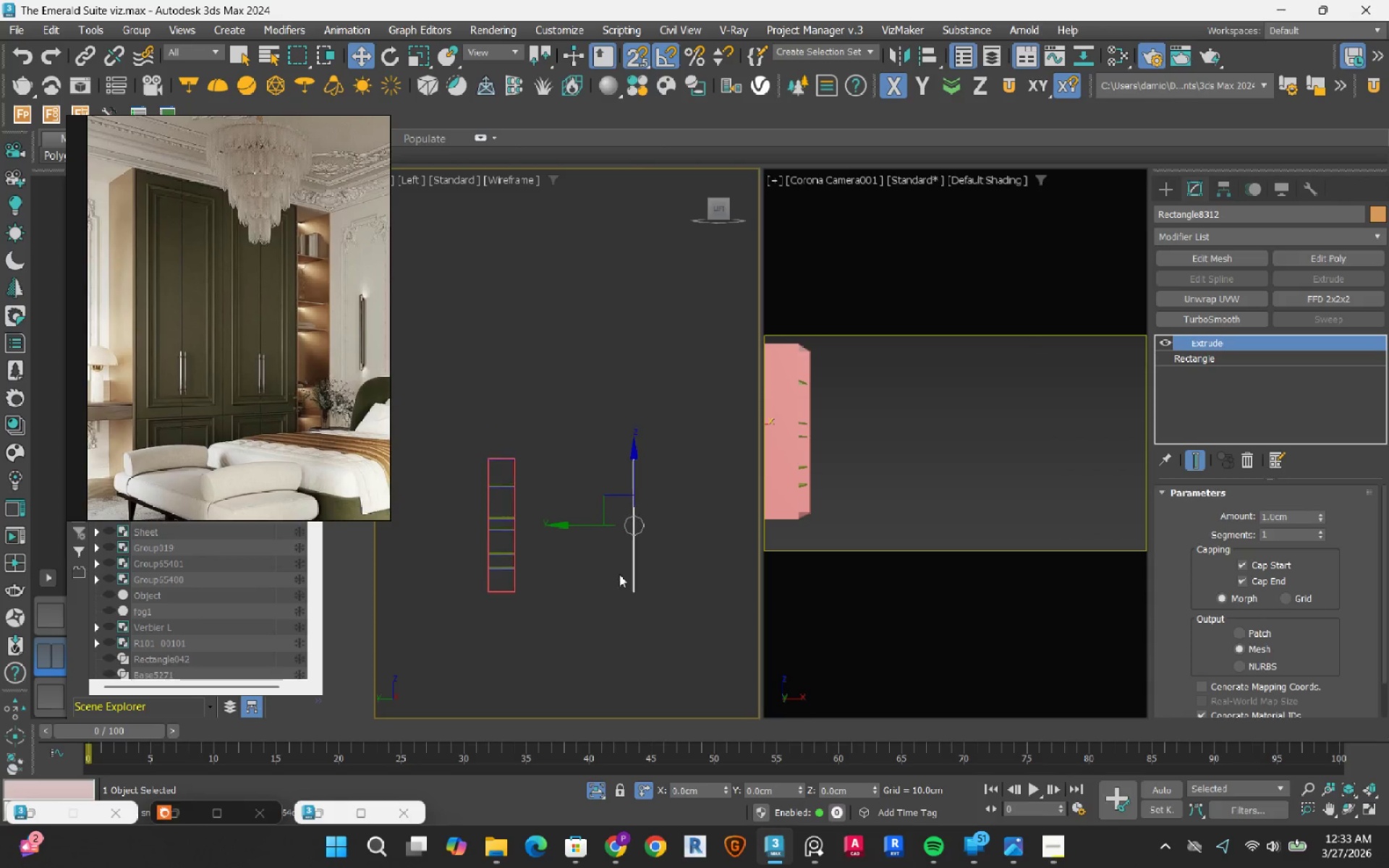 
scroll: coordinate [512, 490], scroll_direction: up, amount: 6.0
 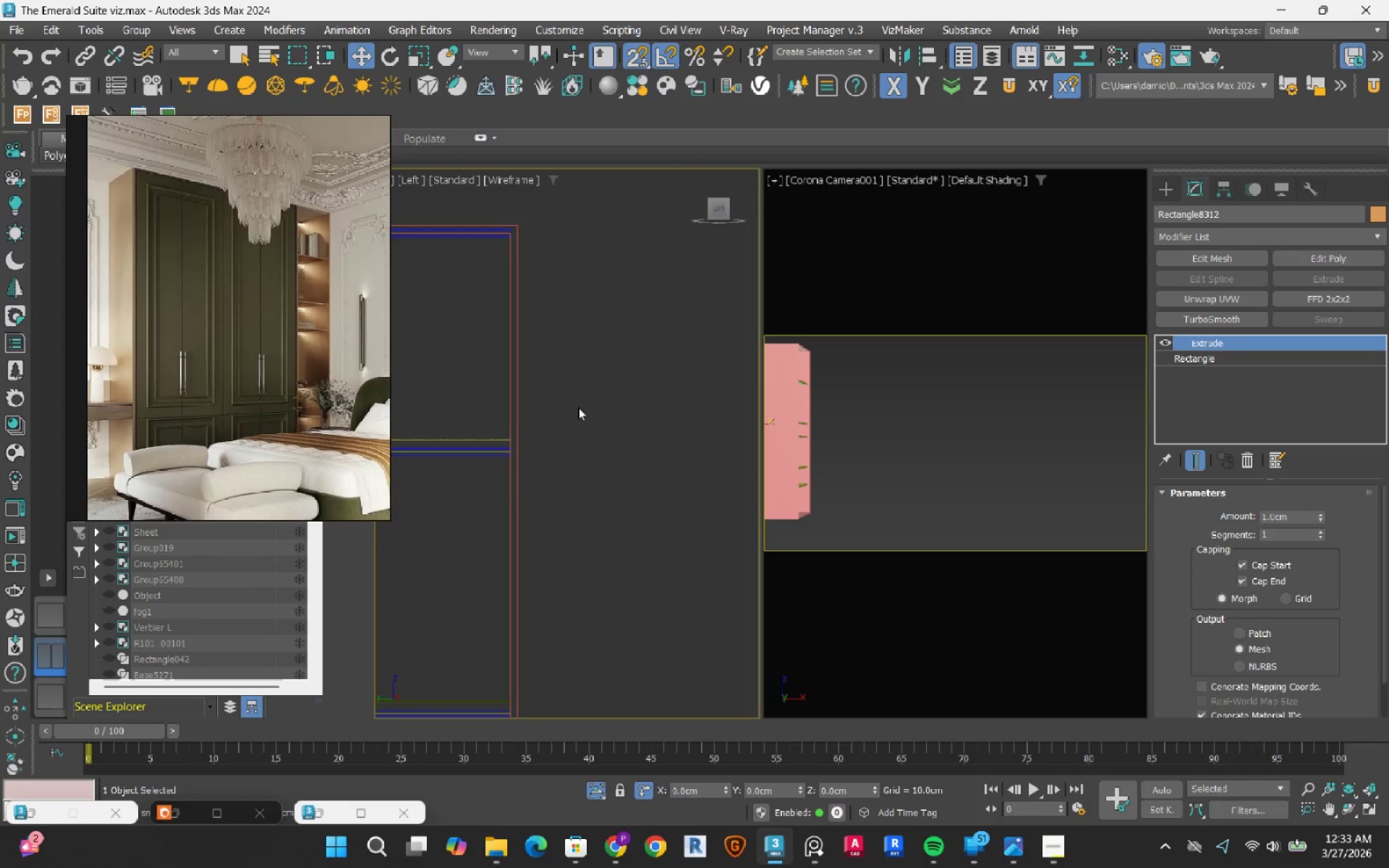 
scroll: coordinate [578, 407], scroll_direction: down, amount: 5.0
 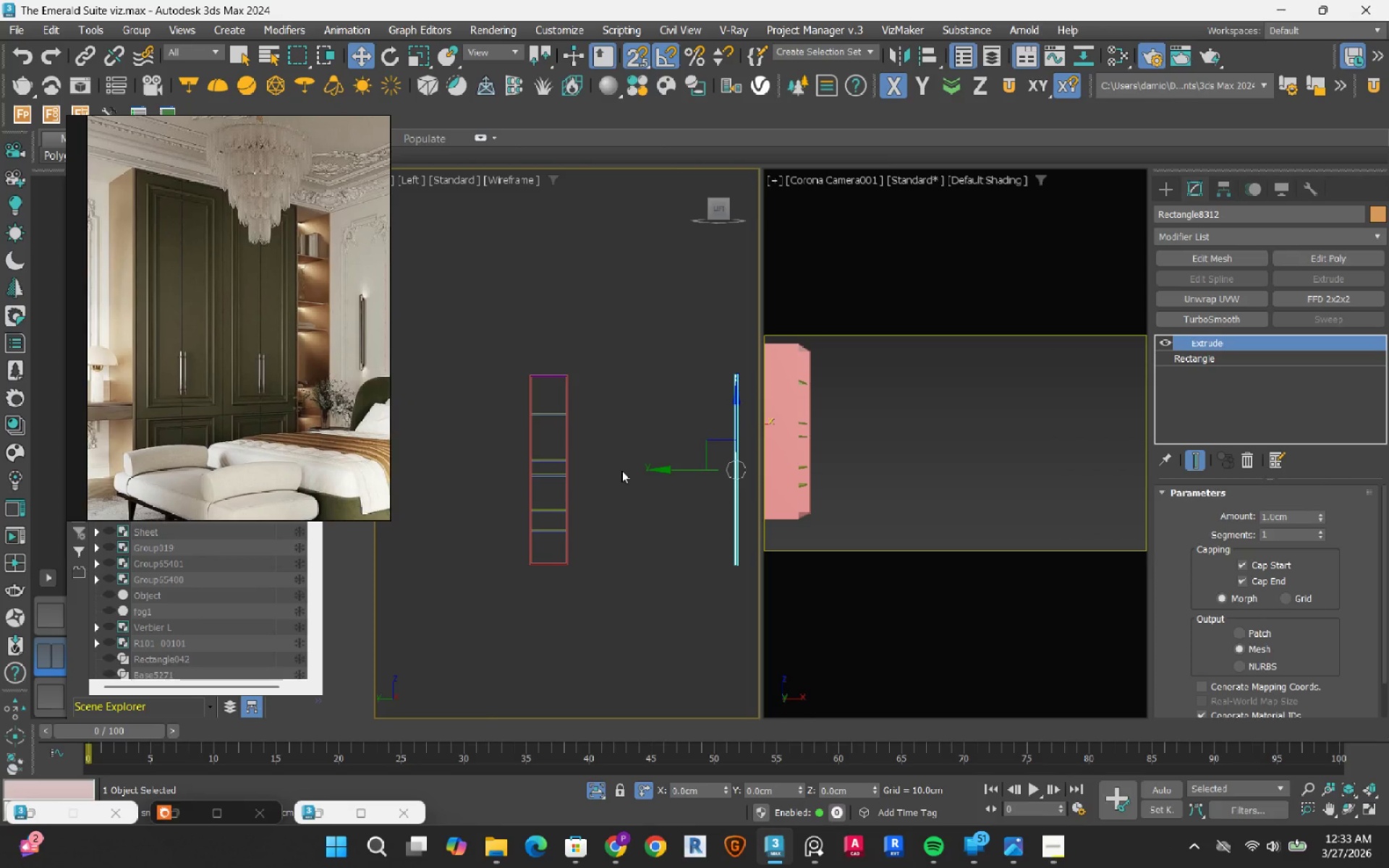 
key(Delete)
 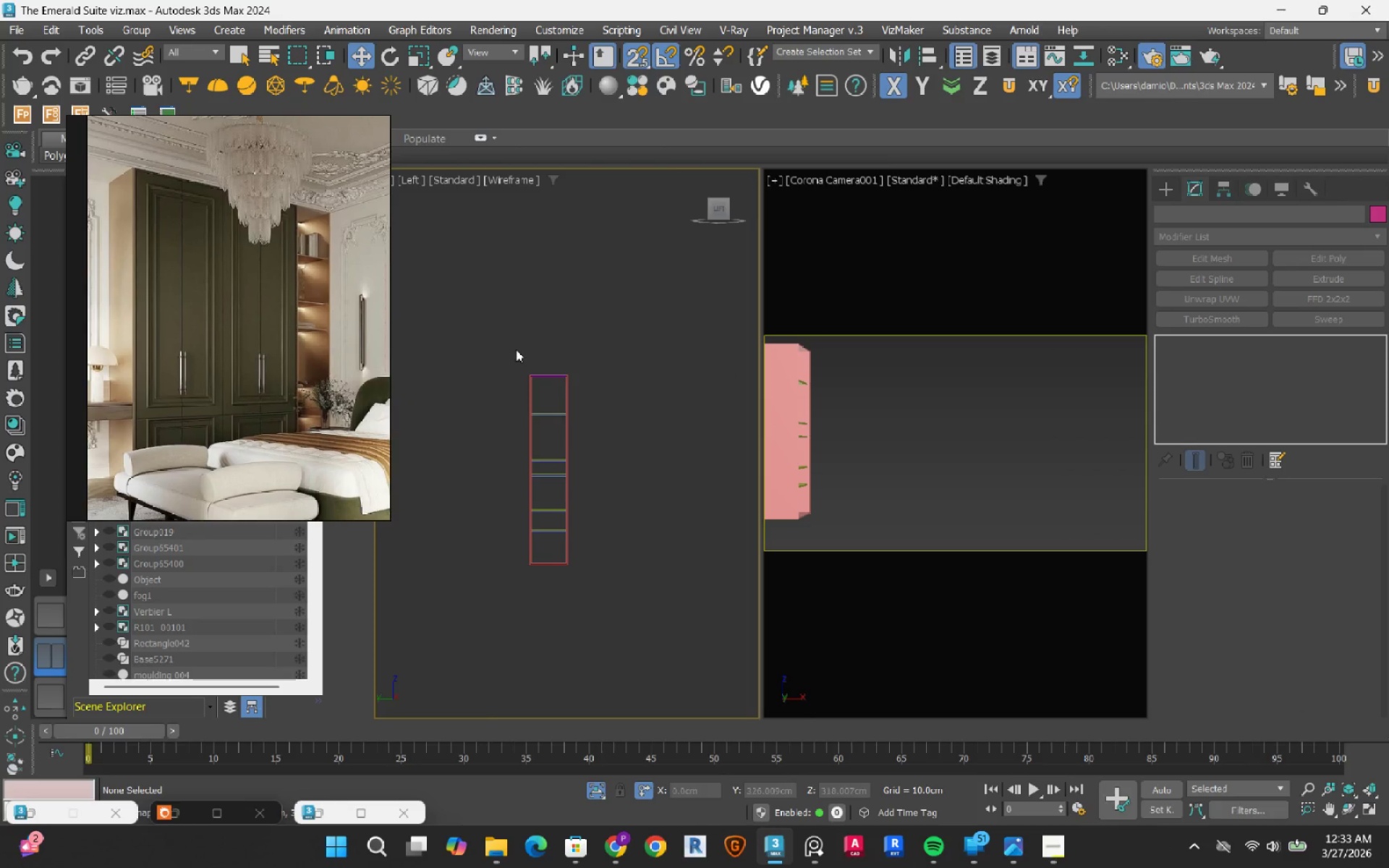 
scroll: coordinate [591, 448], scroll_direction: up, amount: 6.0
 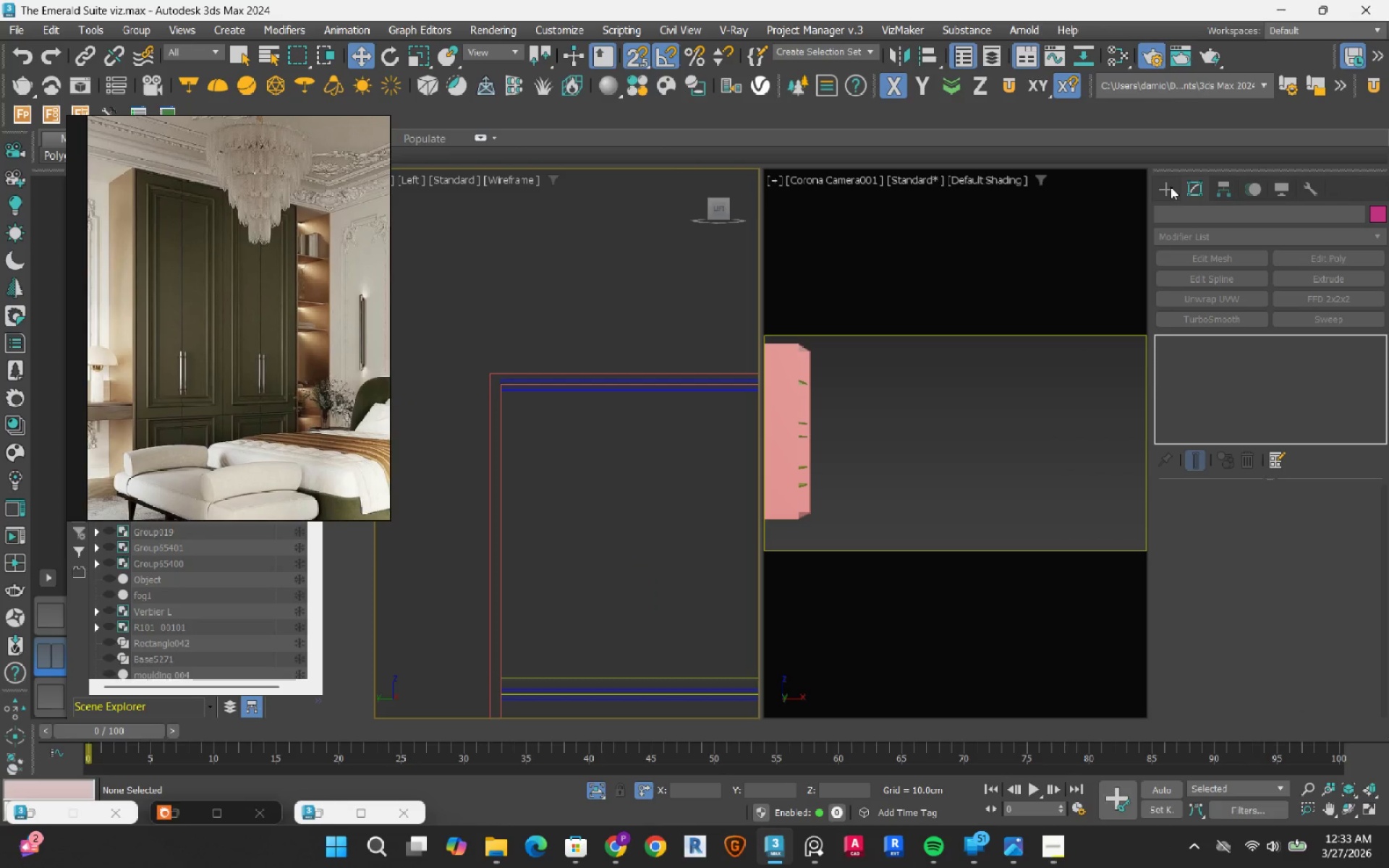 
left_click([1171, 187])
 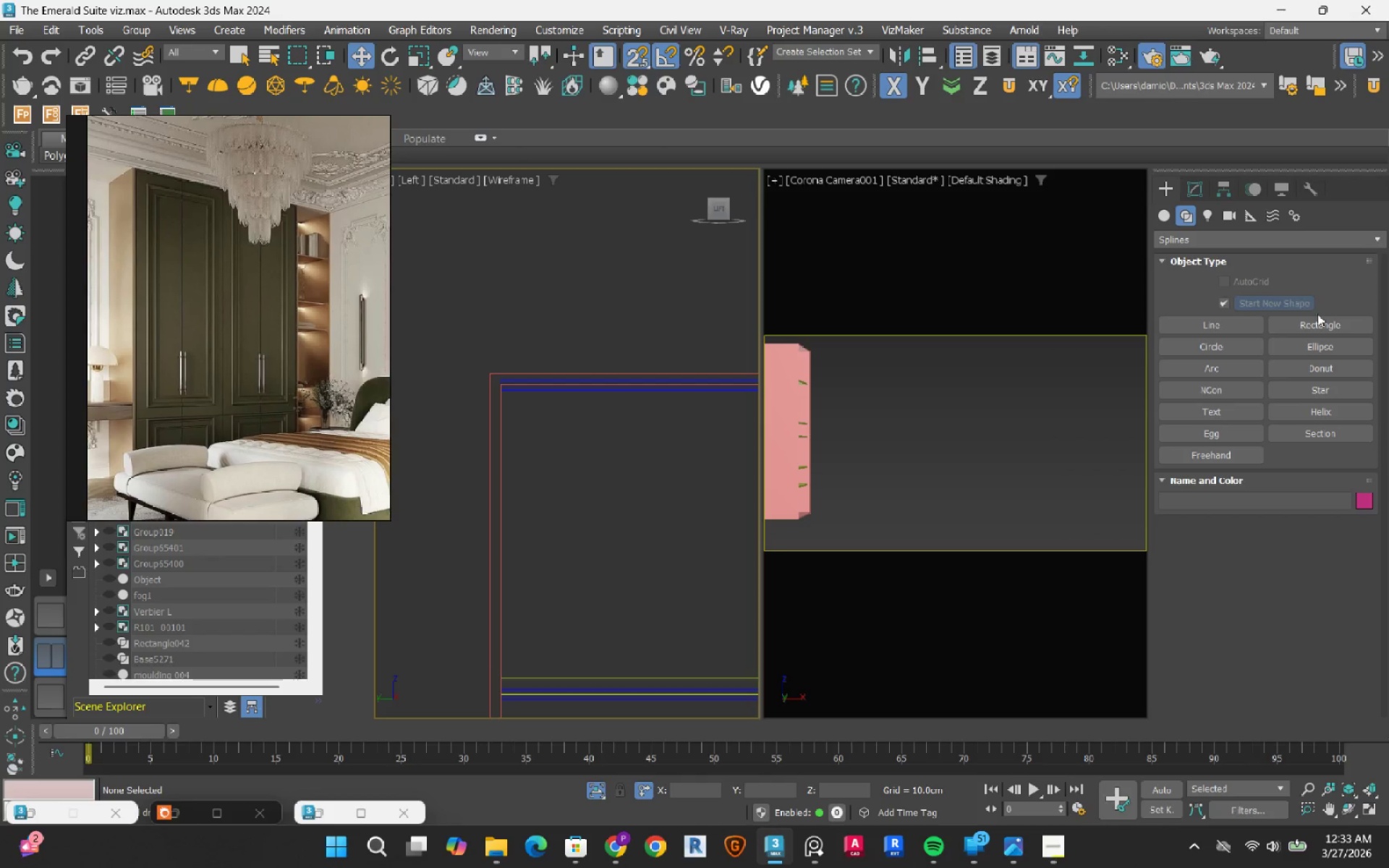 
left_click_drag(start_coordinate=[1328, 323], to_coordinate=[1286, 323])
 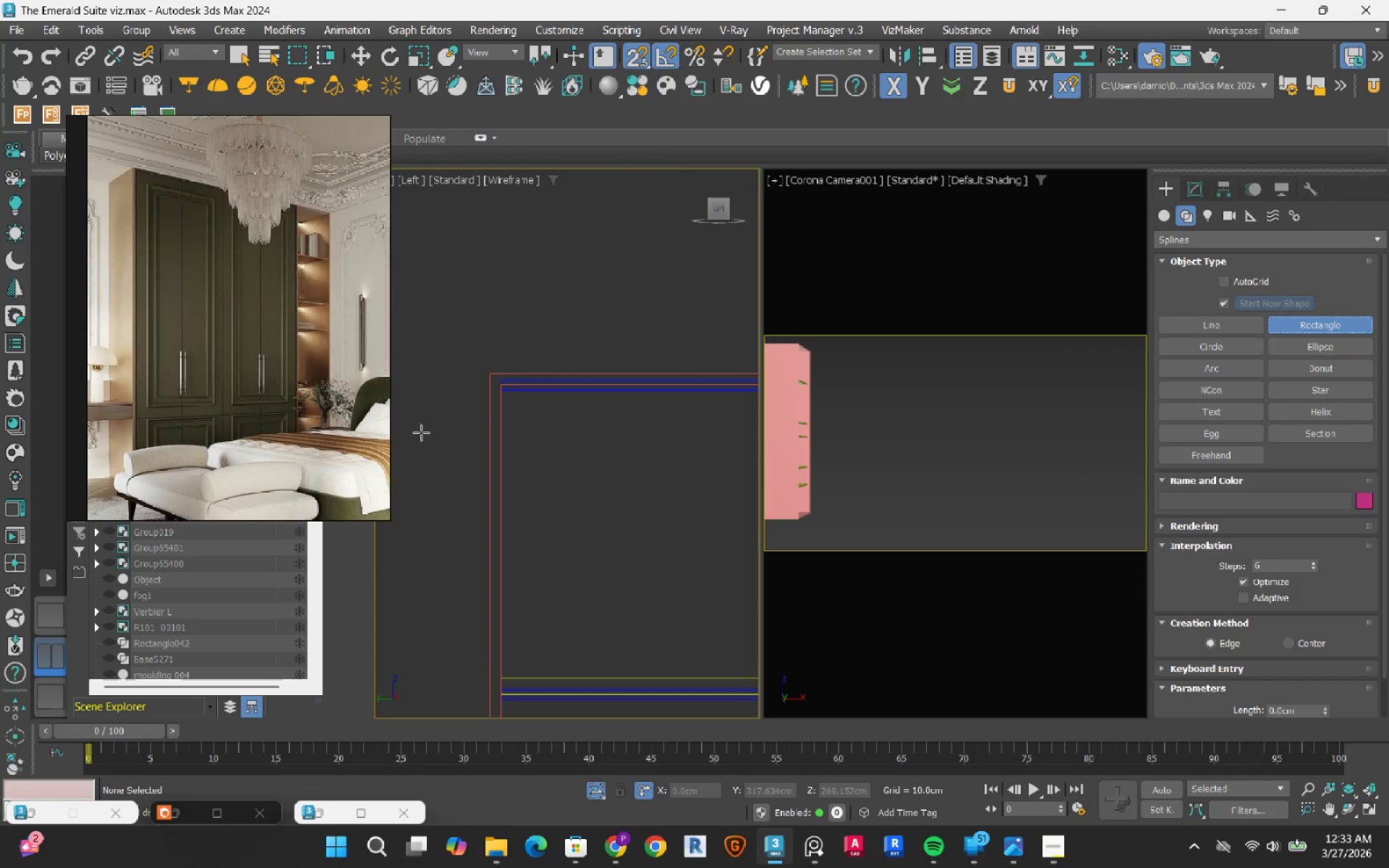 
scroll: coordinate [439, 380], scroll_direction: up, amount: 2.0
 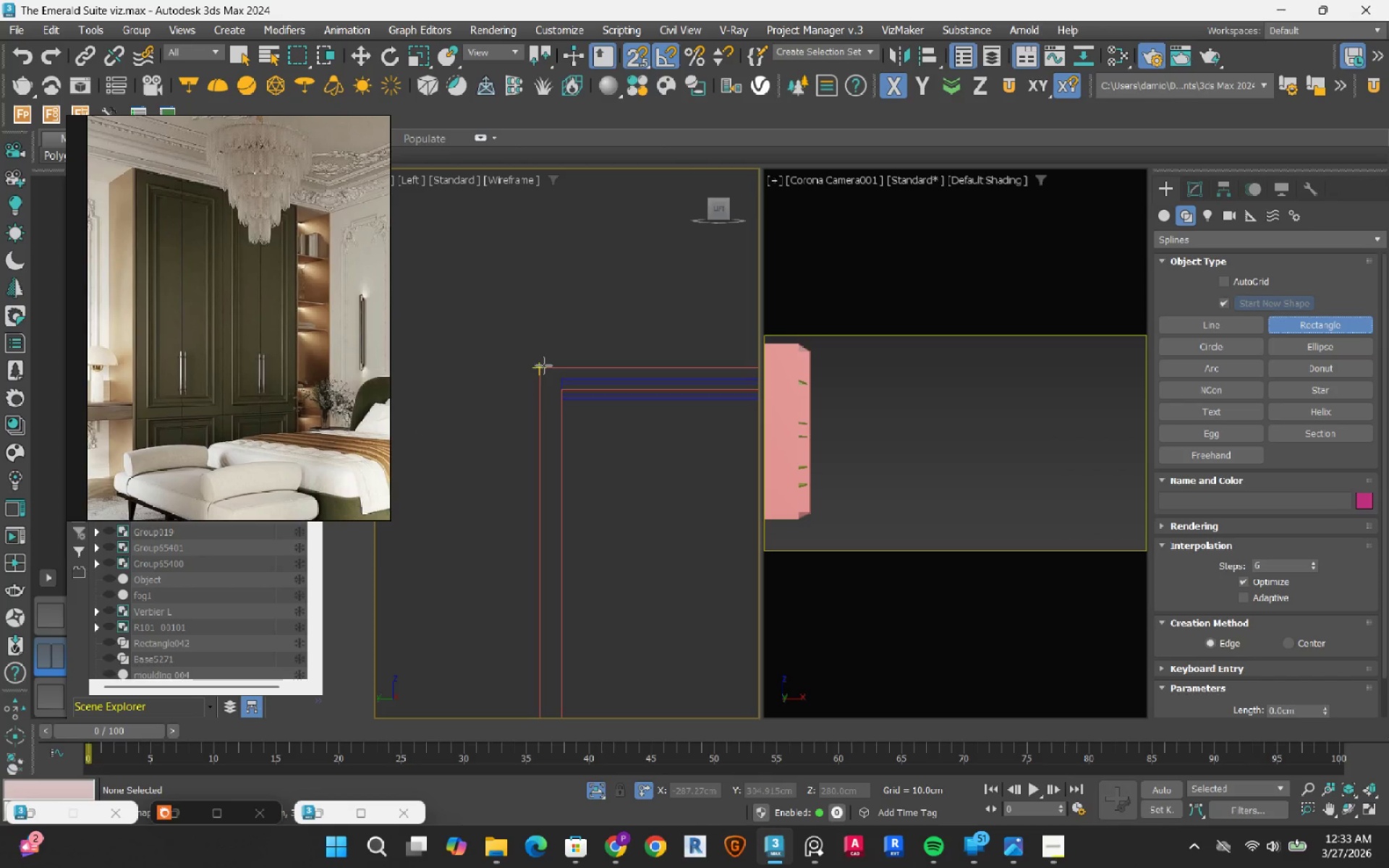 
left_click_drag(start_coordinate=[543, 365], to_coordinate=[681, 440])
 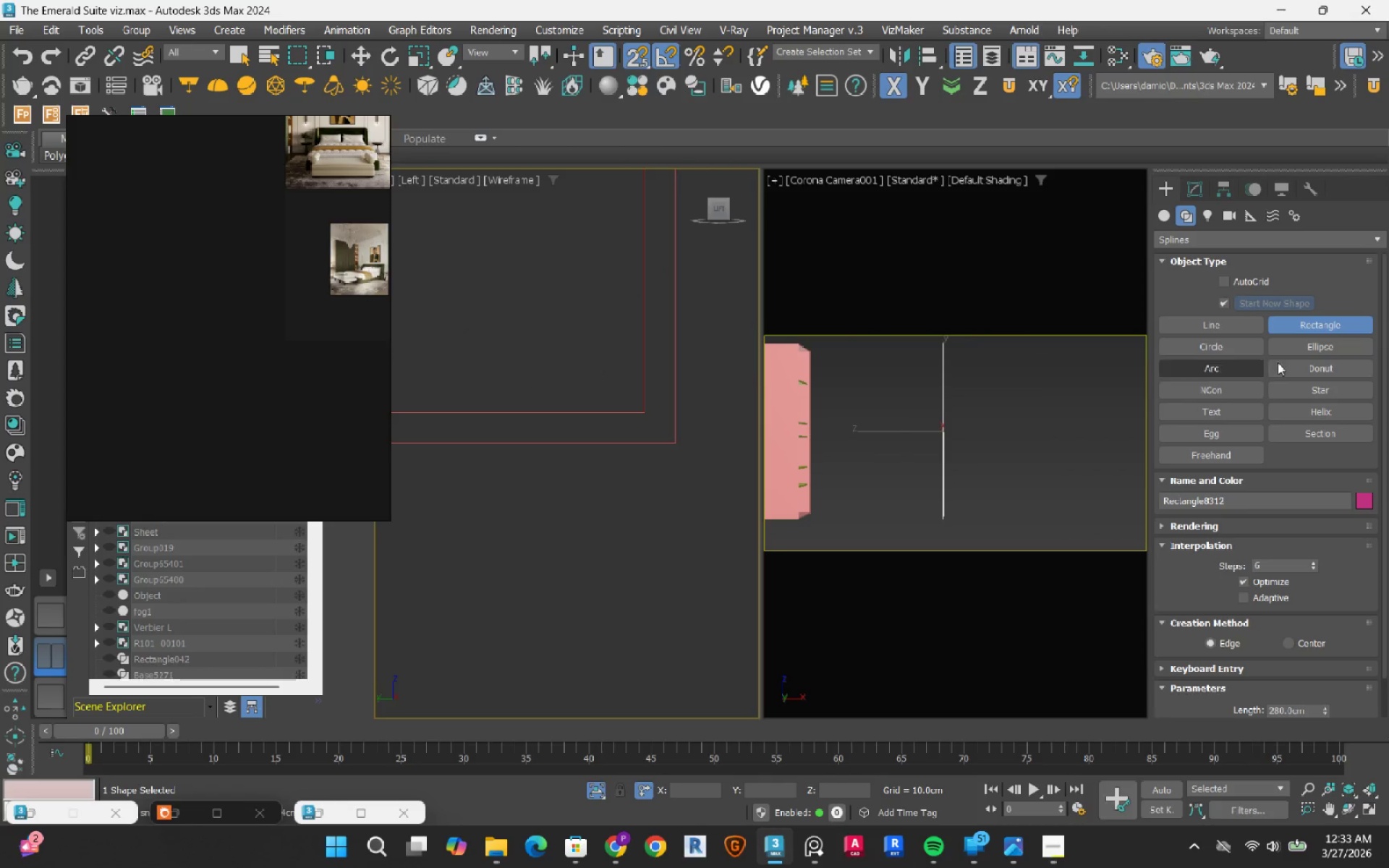 
scroll: coordinate [568, 386], scroll_direction: down, amount: 20.0
 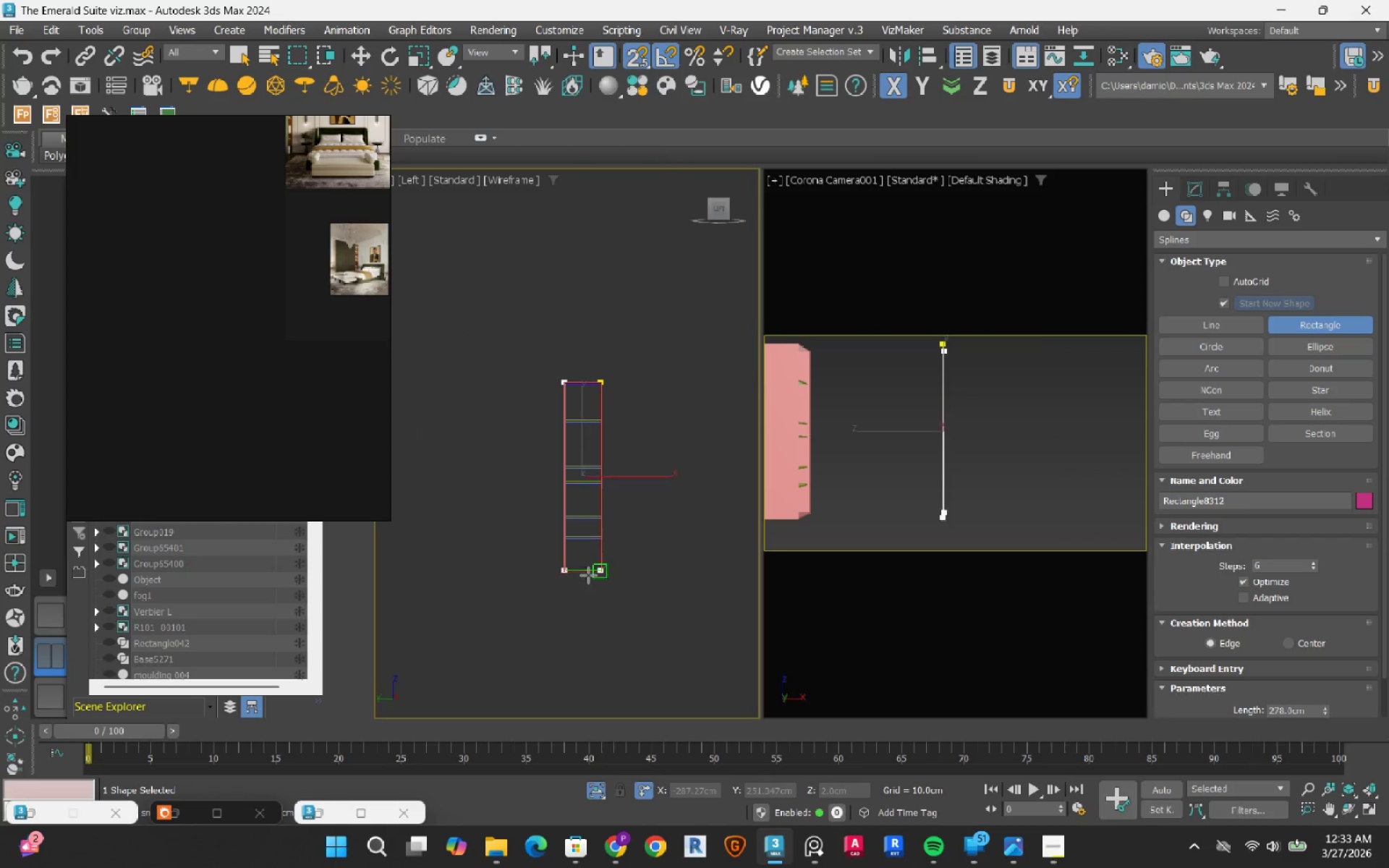 
scroll: coordinate [674, 522], scroll_direction: up, amount: 9.0
 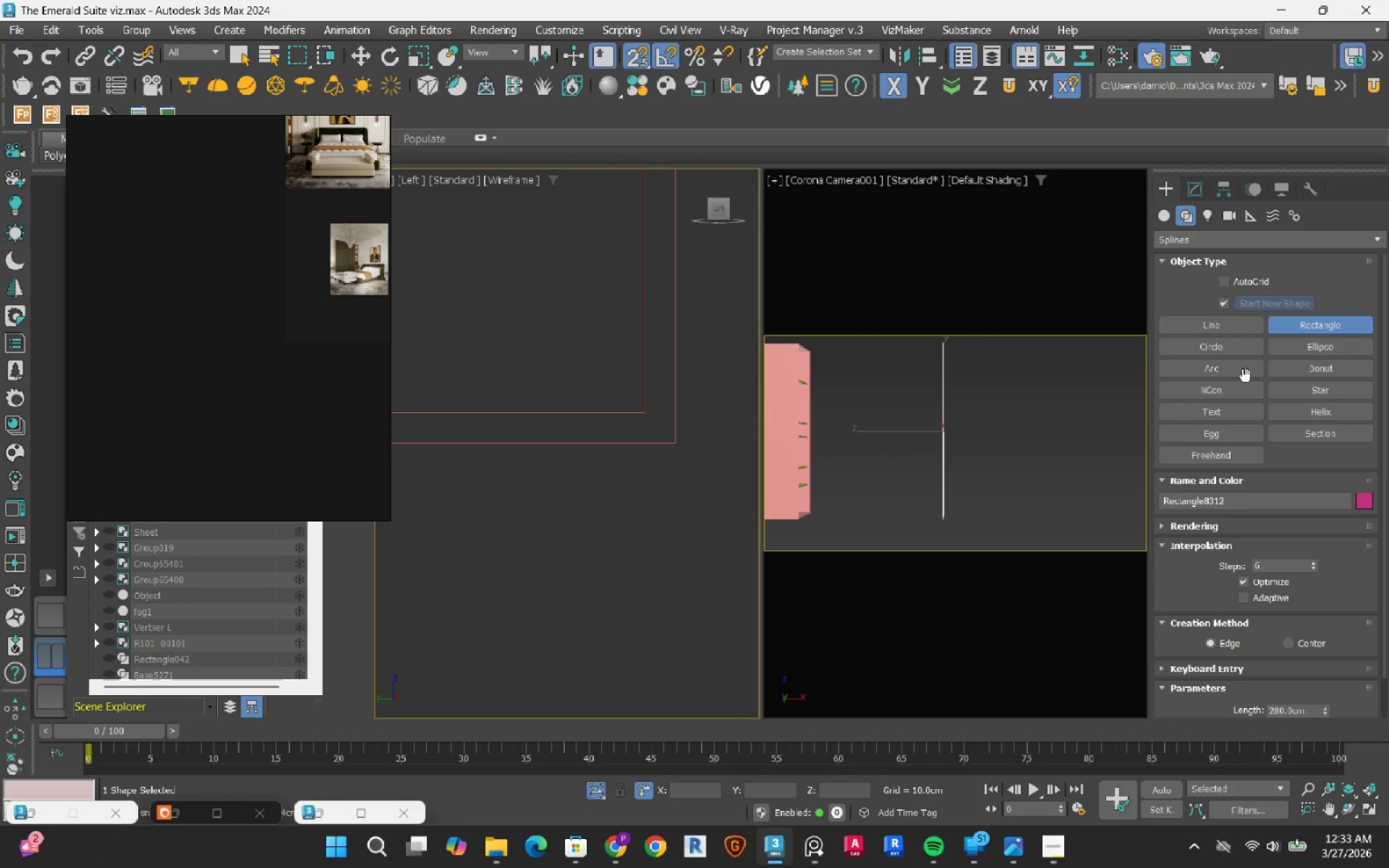 
left_click([1196, 195])
 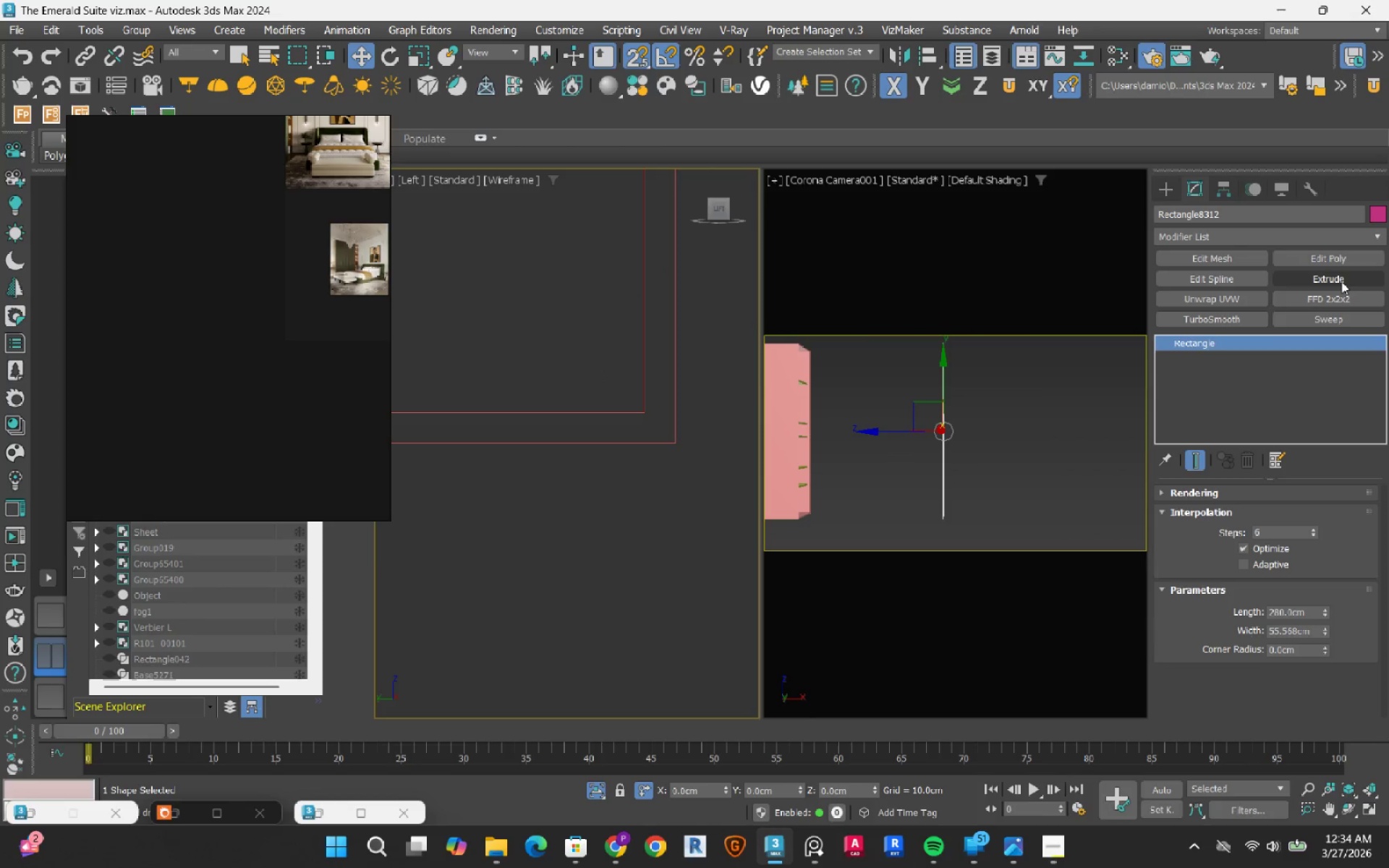 
left_click([1341, 280])
 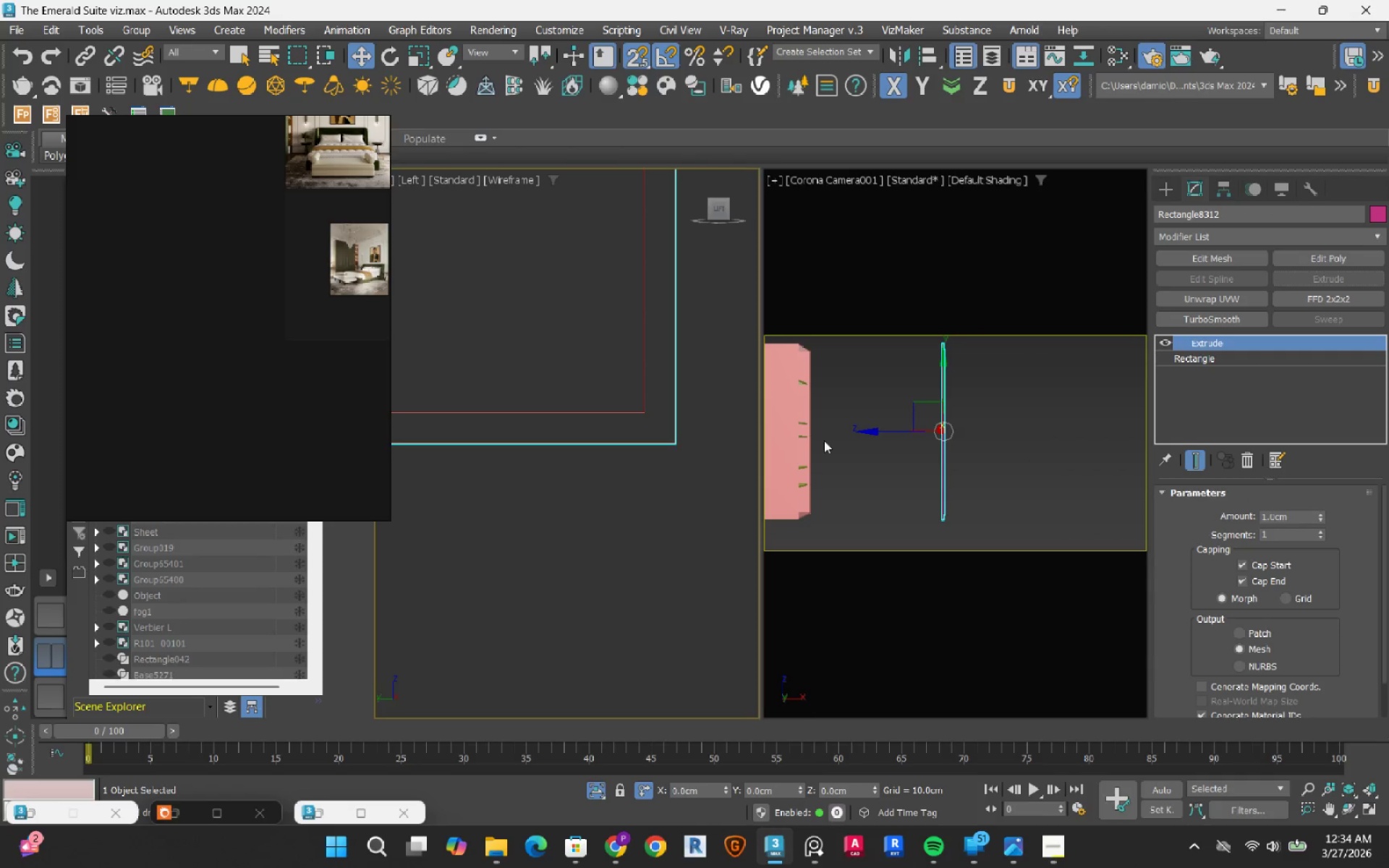 
scroll: coordinate [658, 533], scroll_direction: down, amount: 6.0
 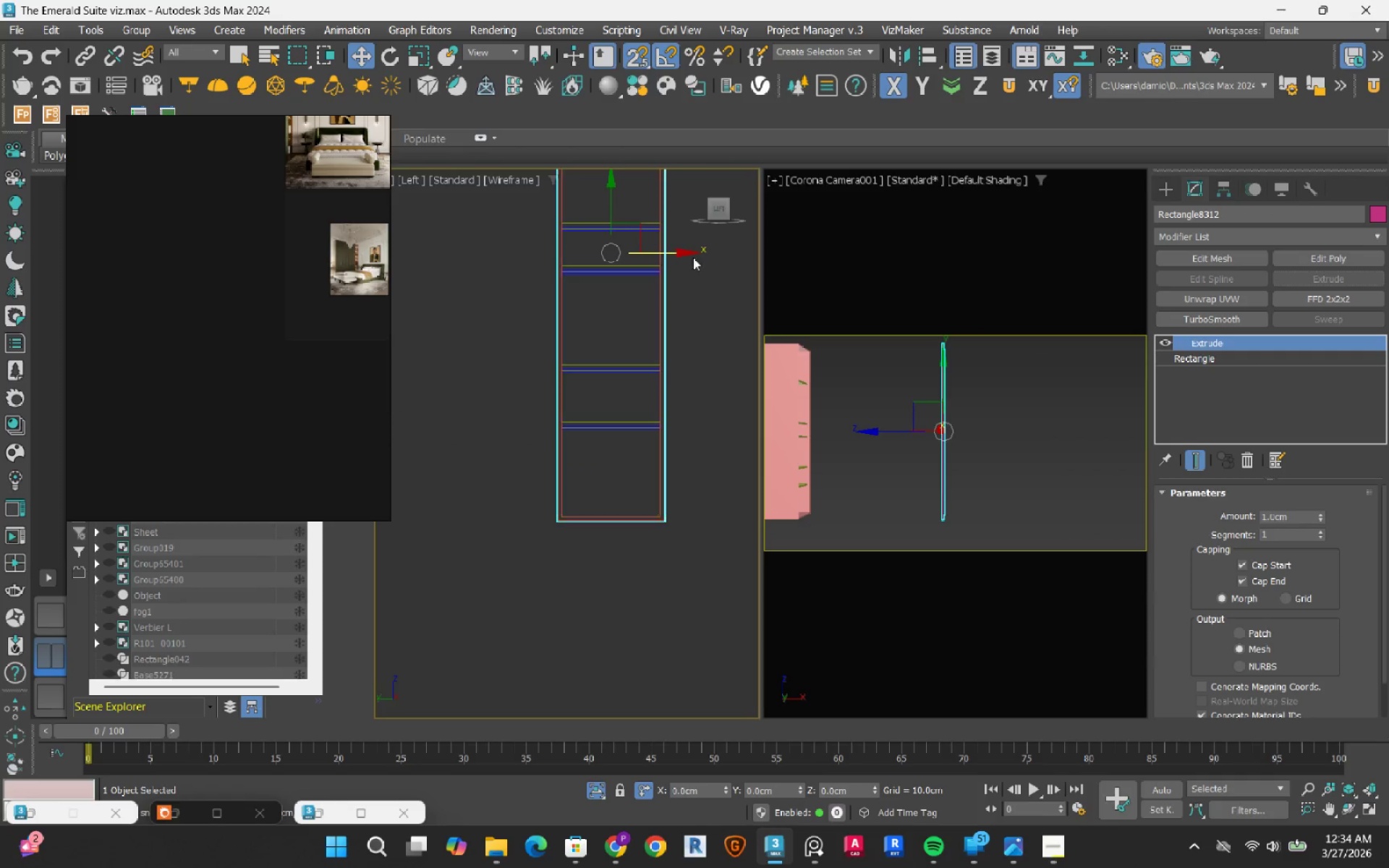 
left_click([732, 213])
 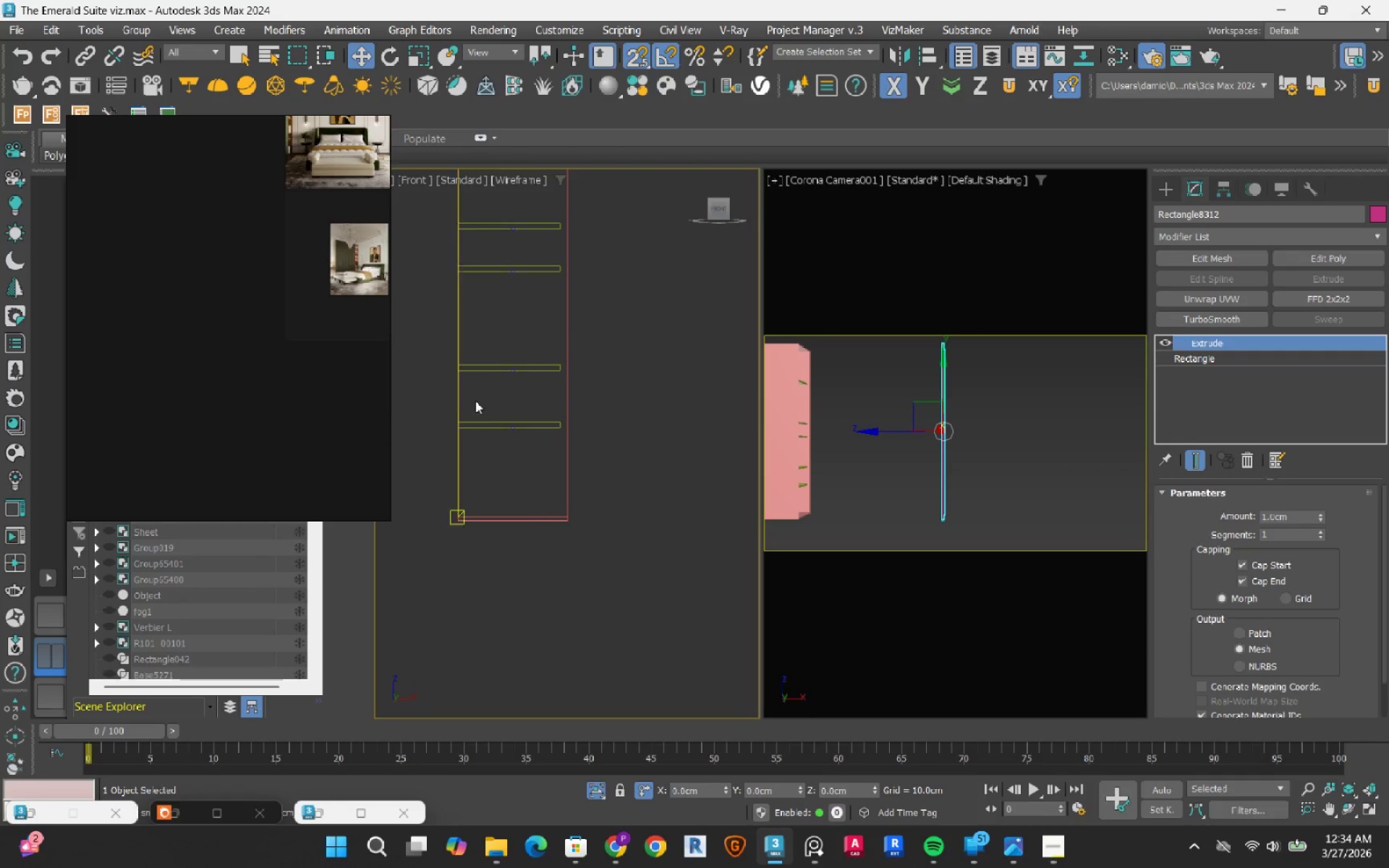 
scroll: coordinate [473, 405], scroll_direction: down, amount: 3.0
 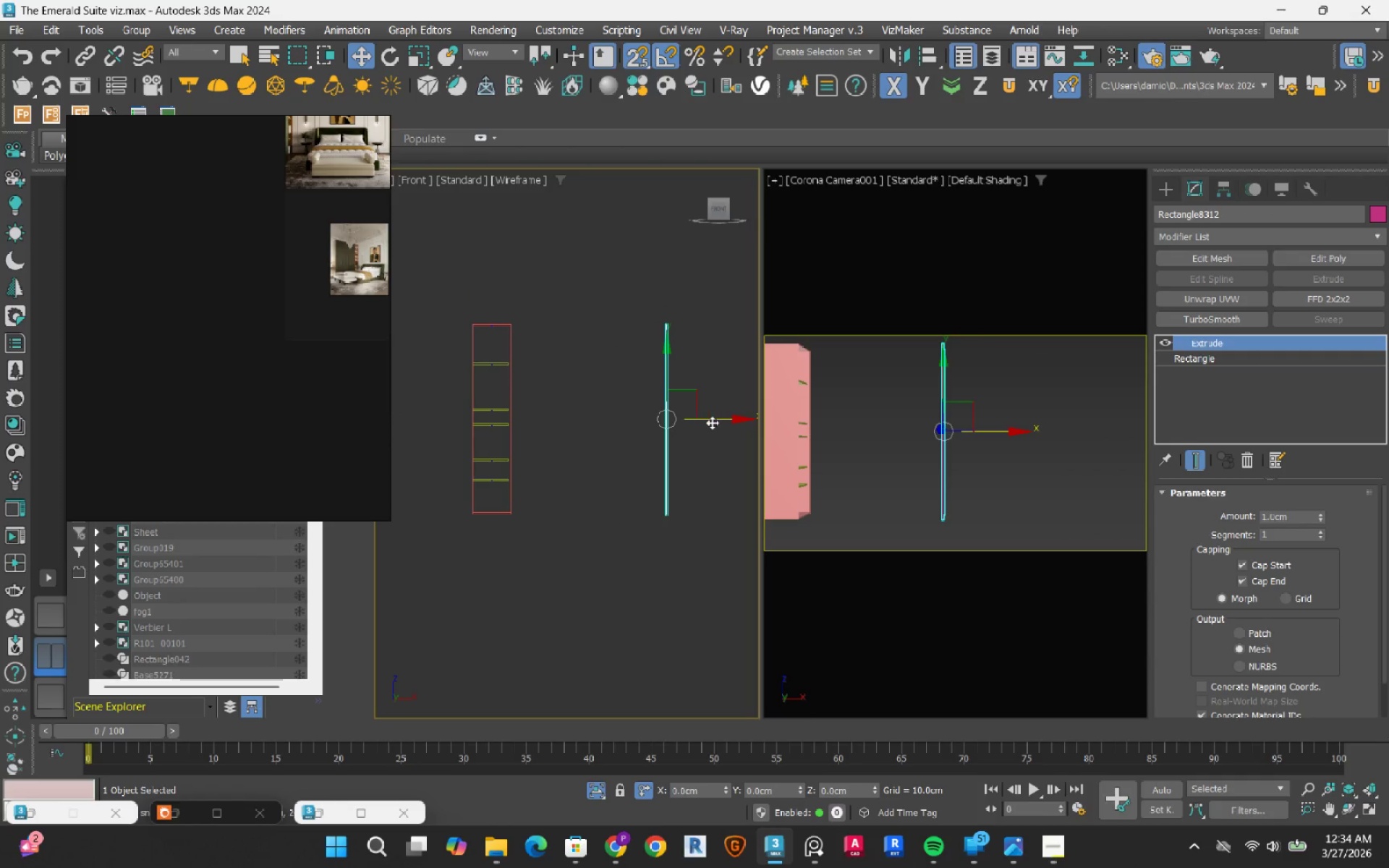 
left_click_drag(start_coordinate=[717, 420], to_coordinate=[482, 406])
 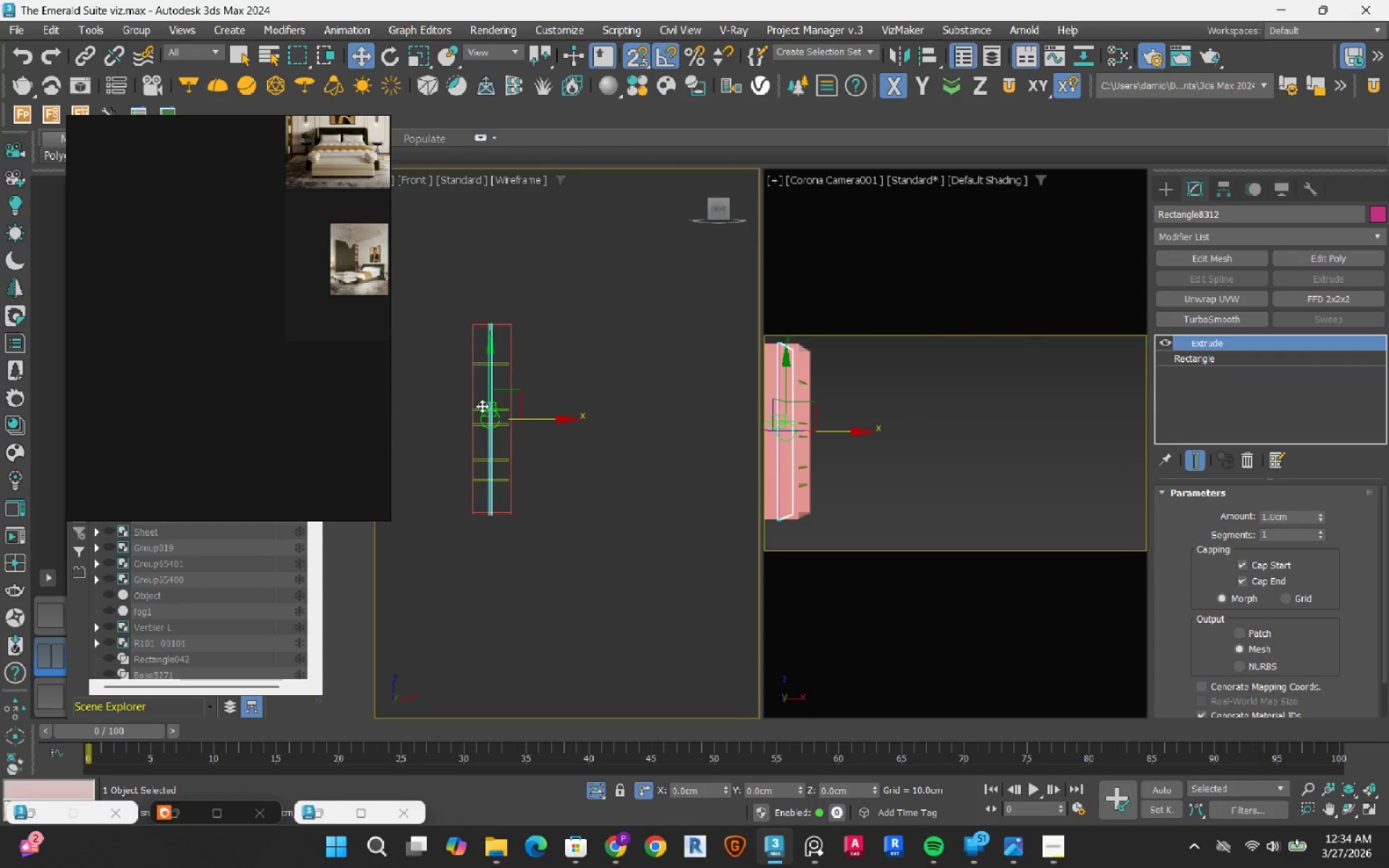 
scroll: coordinate [503, 443], scroll_direction: up, amount: 9.0
 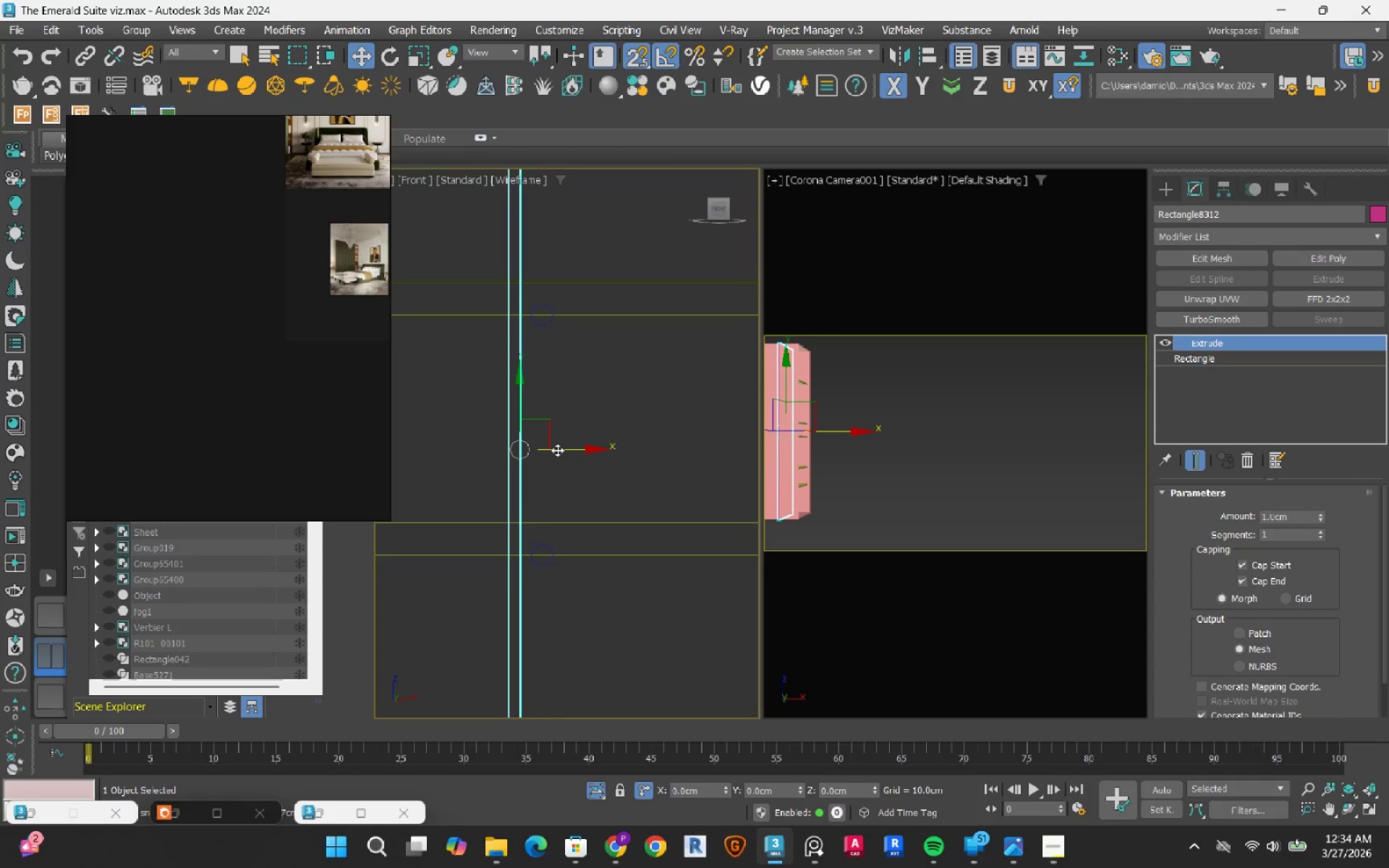 
left_click_drag(start_coordinate=[557, 449], to_coordinate=[543, 314])
 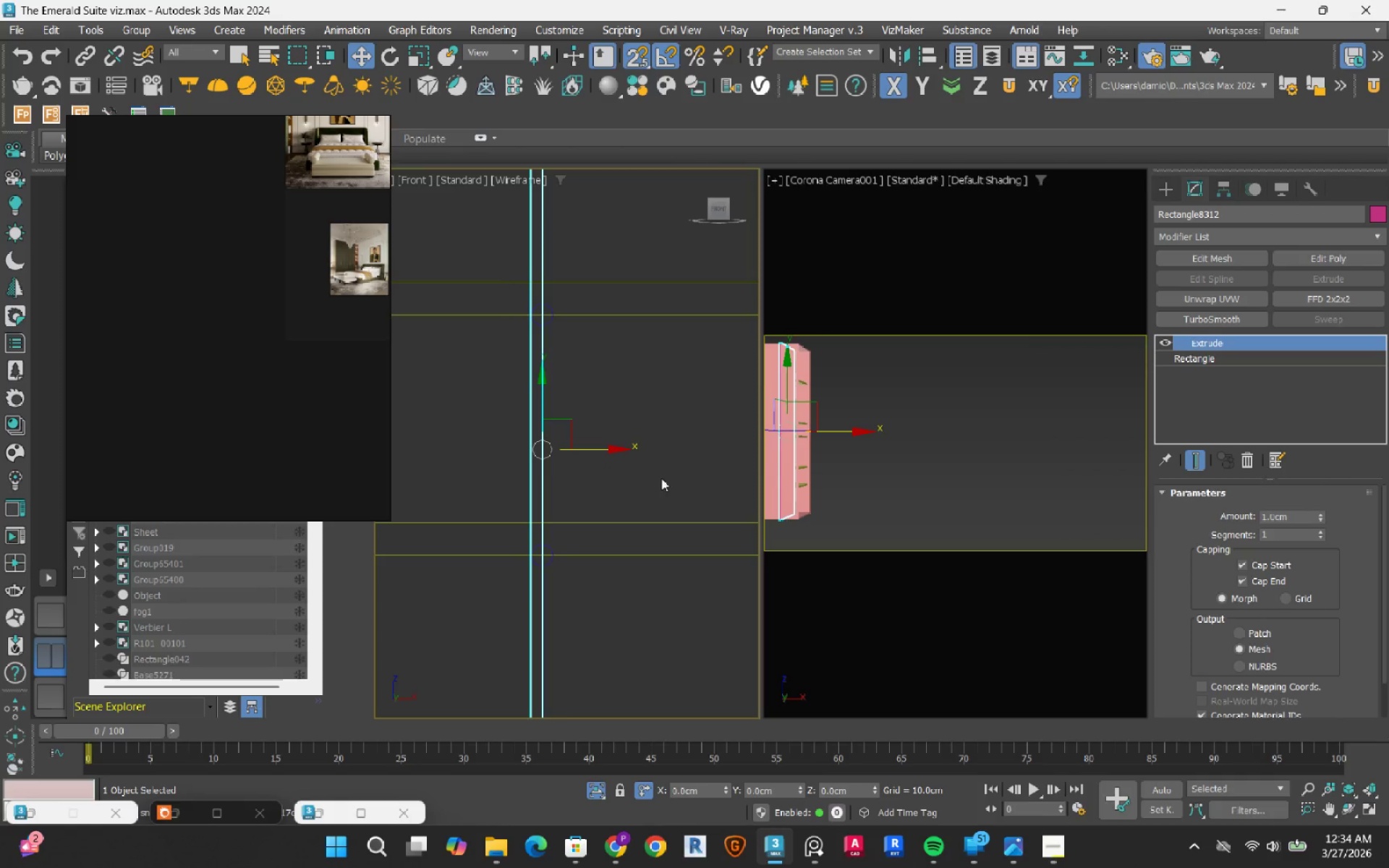 
left_click([718, 373])
 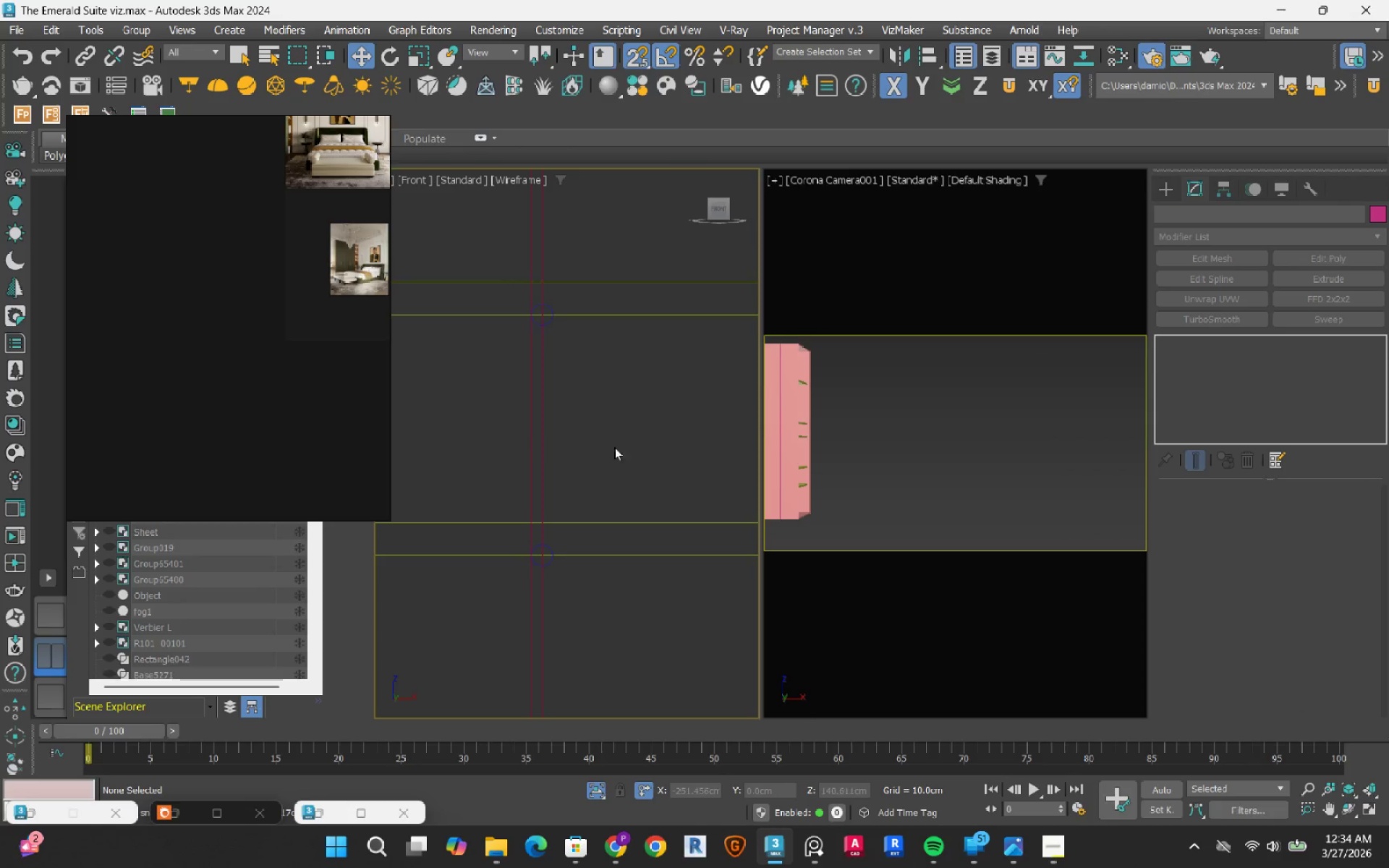 
key(S)
 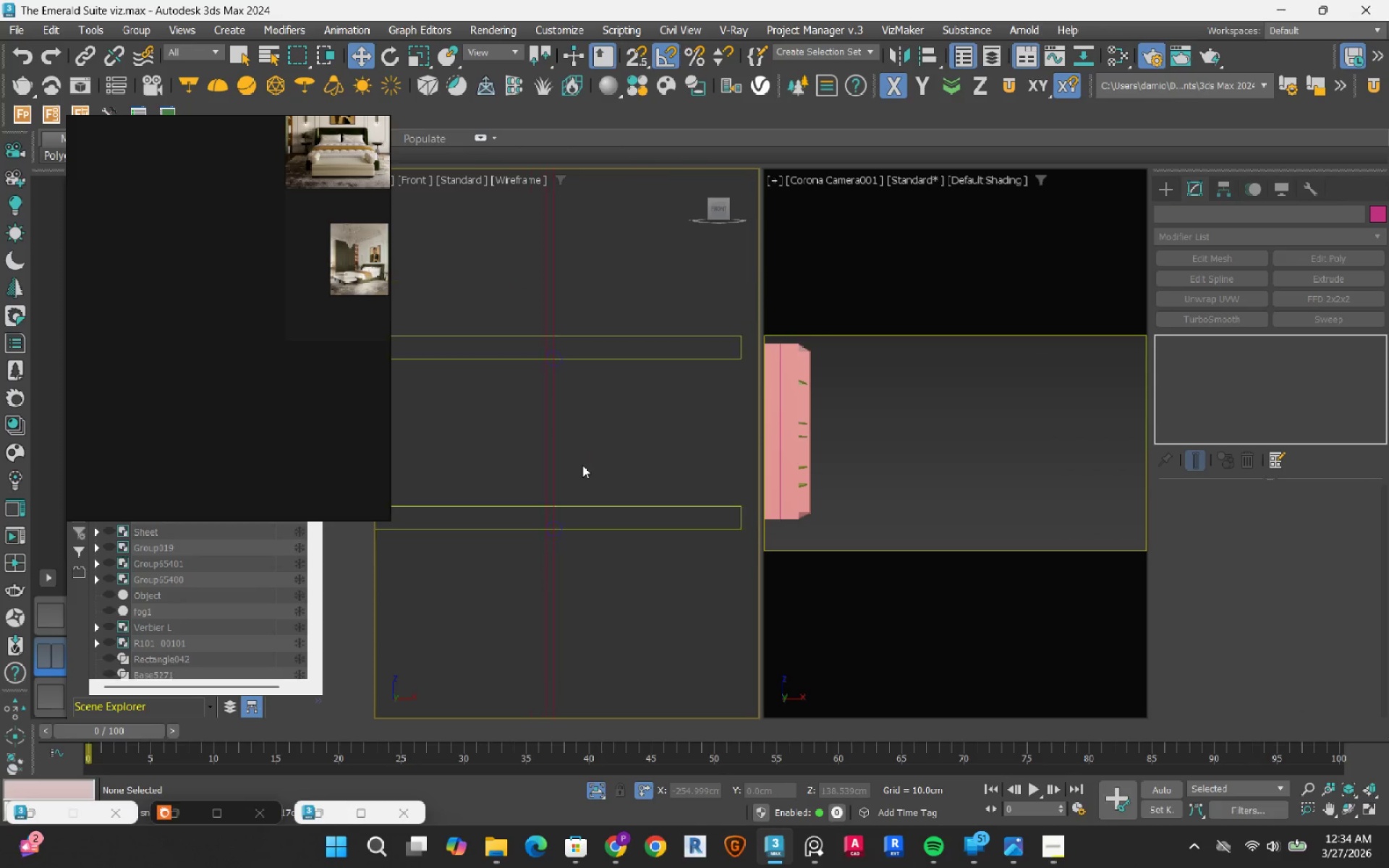 
scroll: coordinate [555, 274], scroll_direction: down, amount: 5.0
 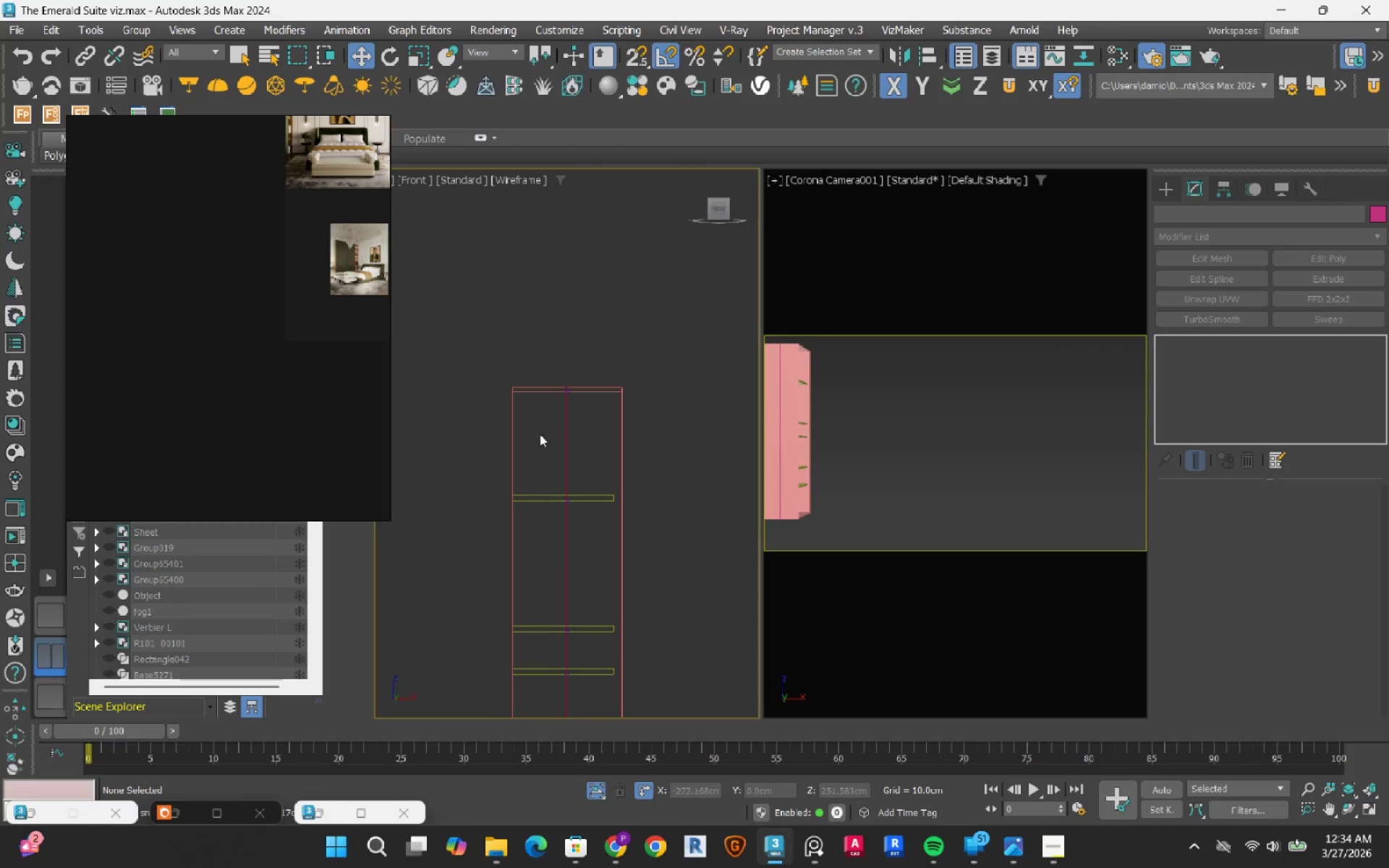 
scroll: coordinate [630, 453], scroll_direction: up, amount: 8.0
 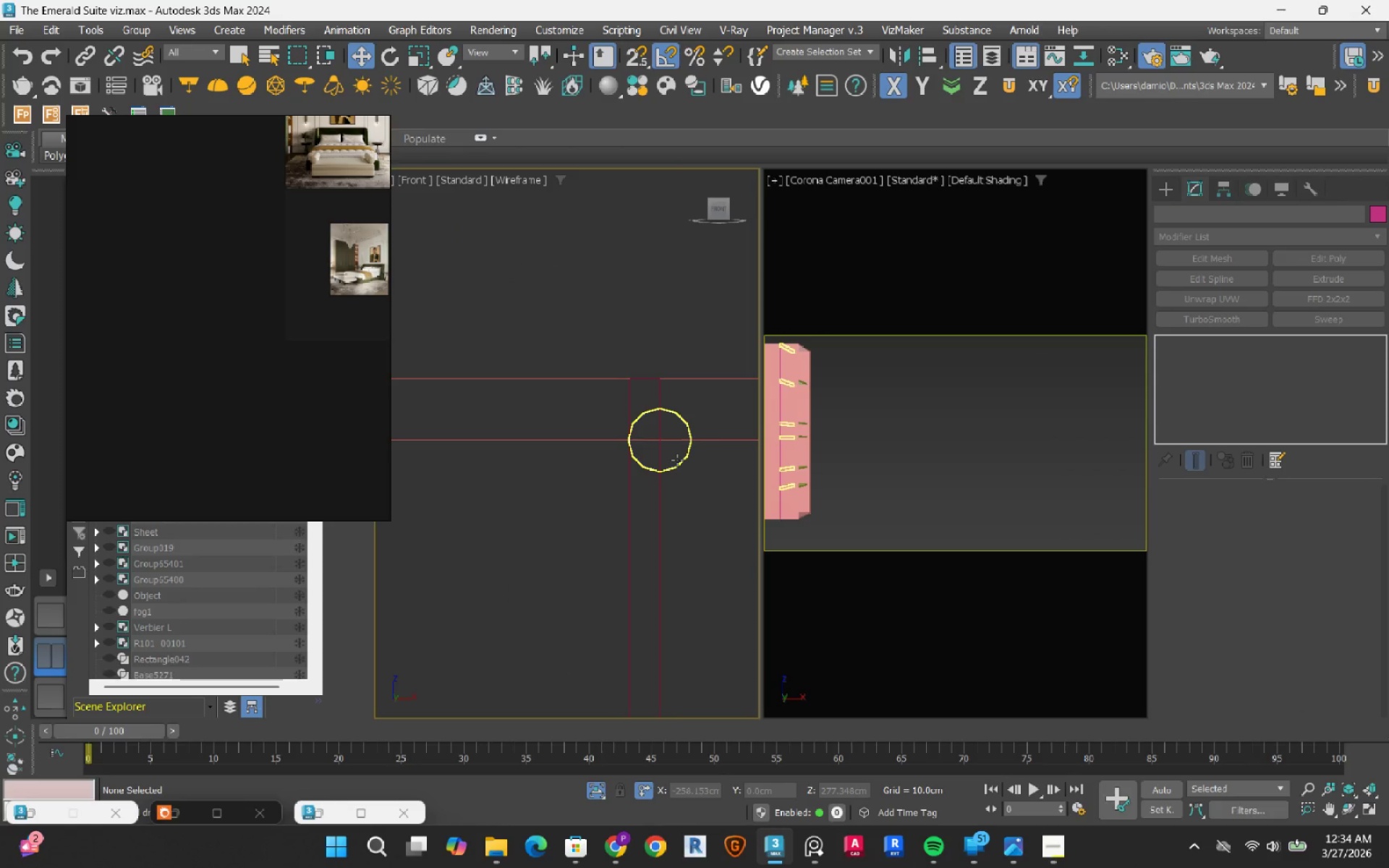 
left_click([677, 460])
 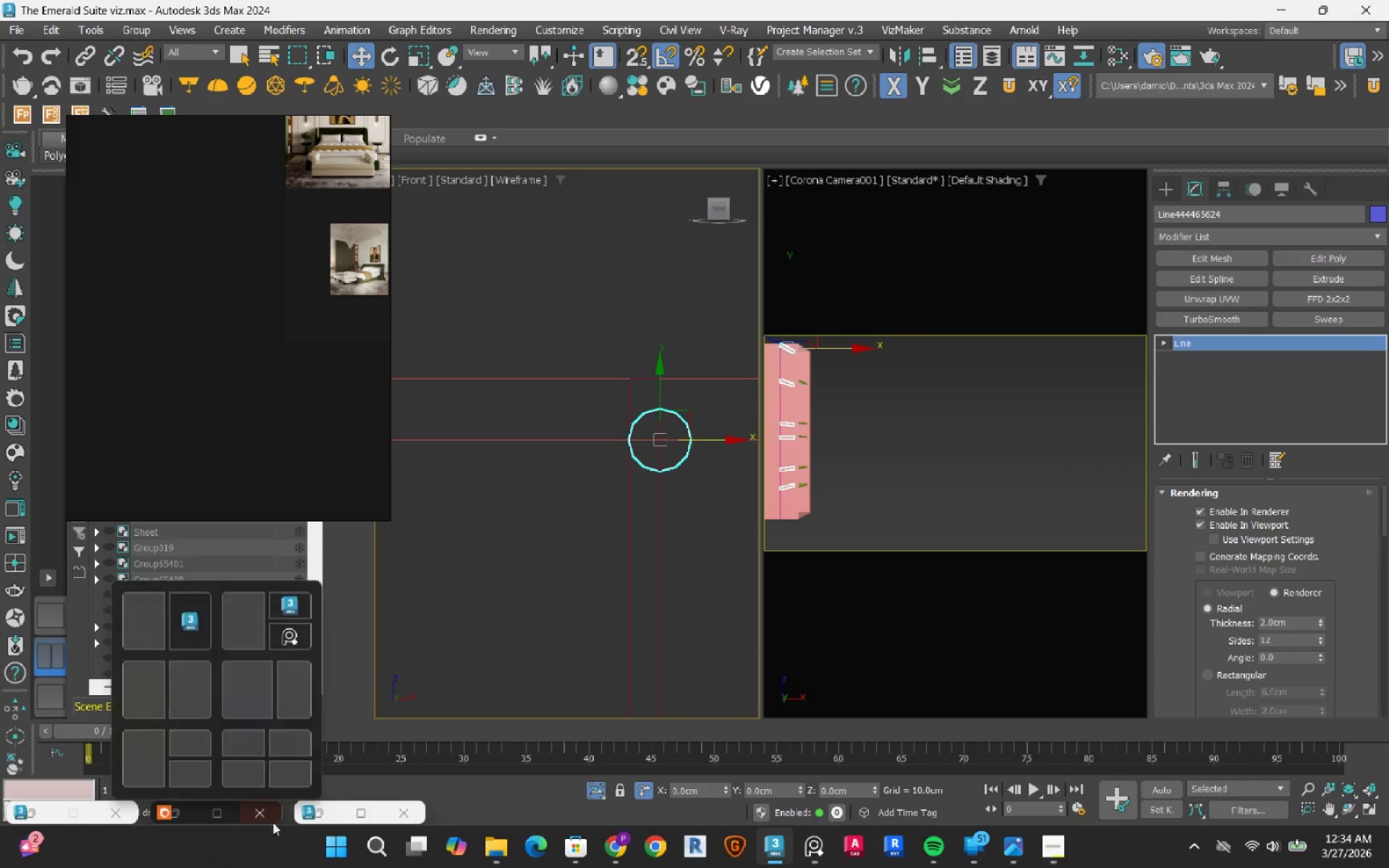 
left_click([328, 817])
 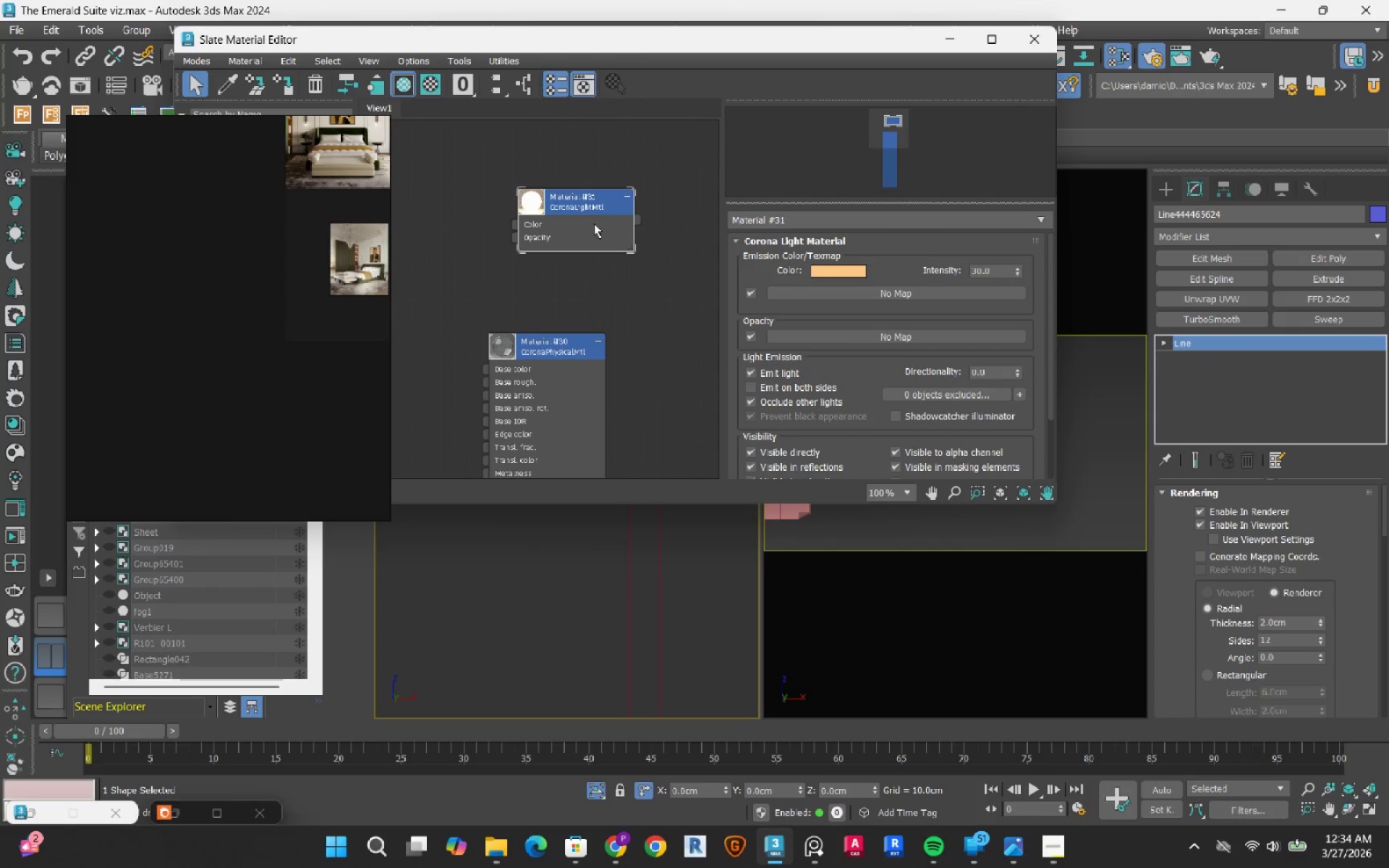 
left_click([584, 195])
 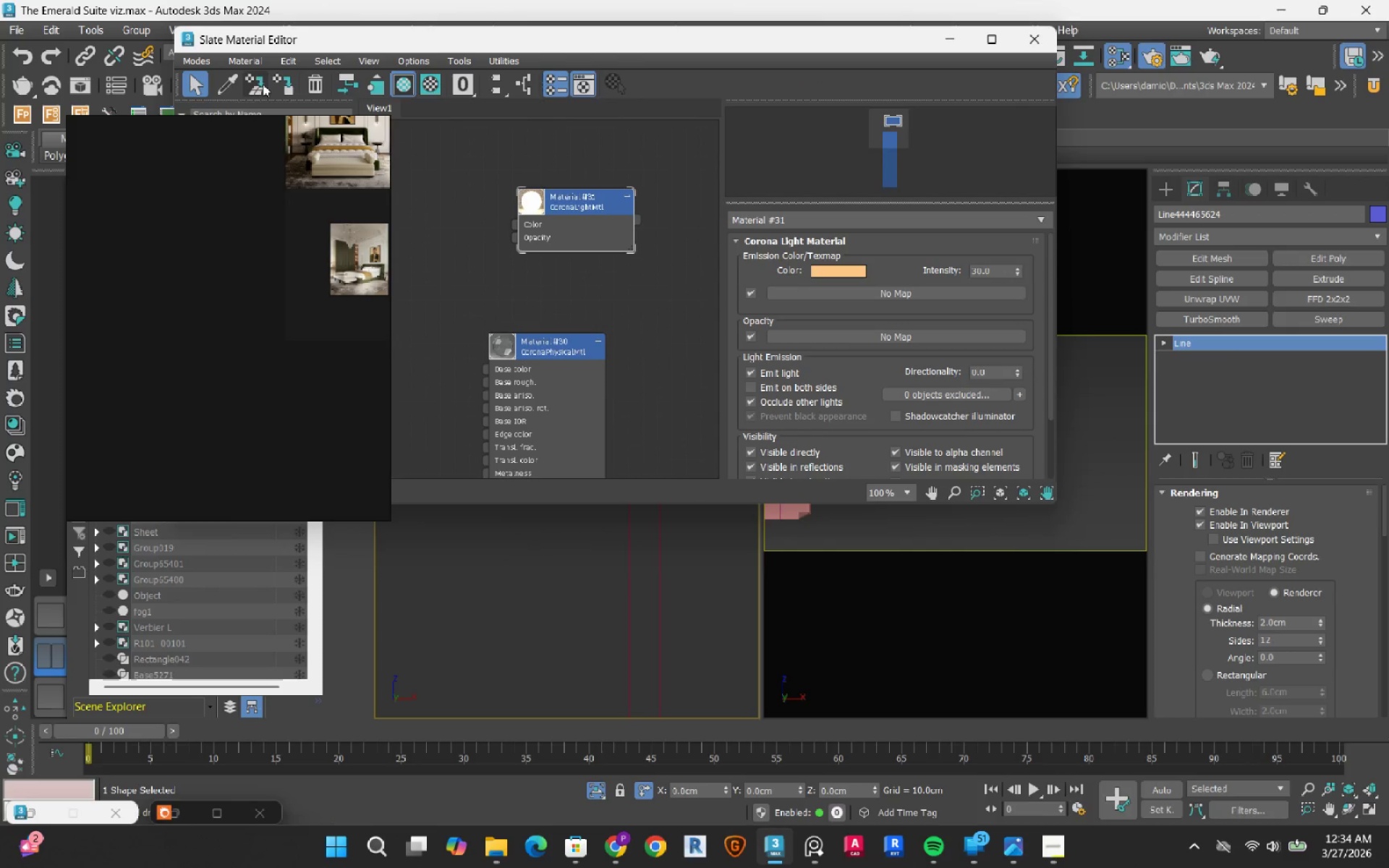 
left_click([294, 83])
 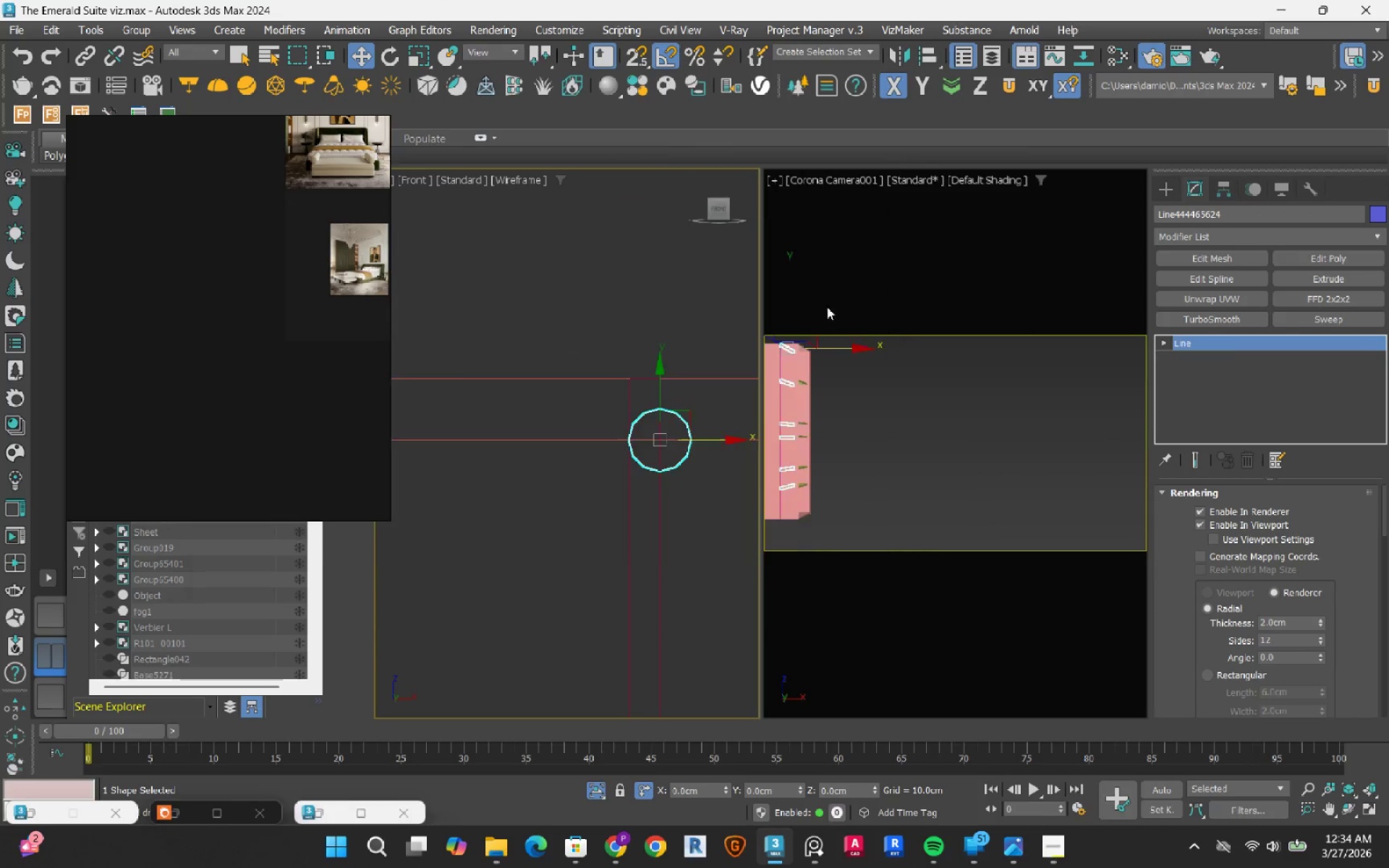 
left_click([582, 326])
 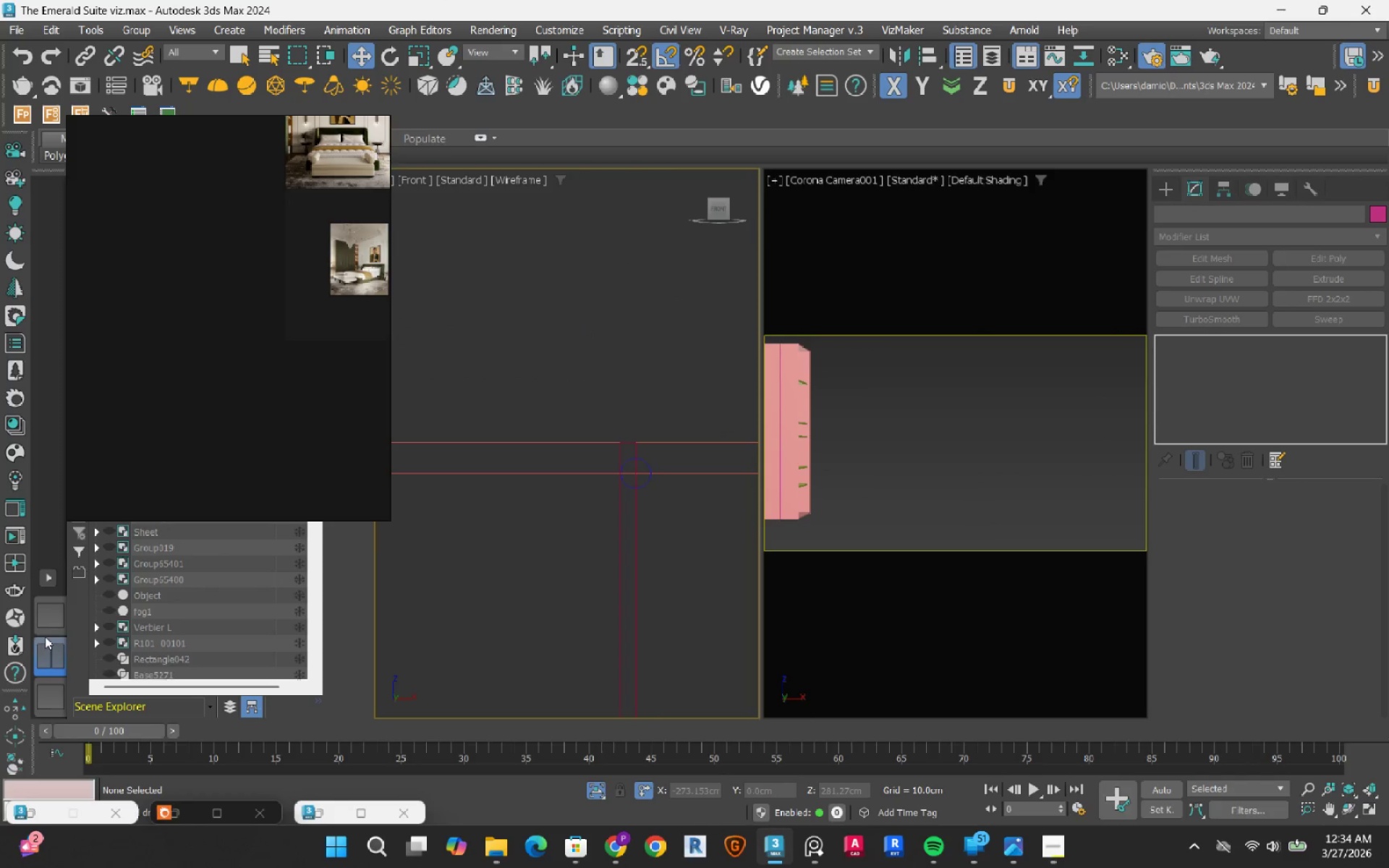 
scroll: coordinate [614, 506], scroll_direction: down, amount: 2.0
 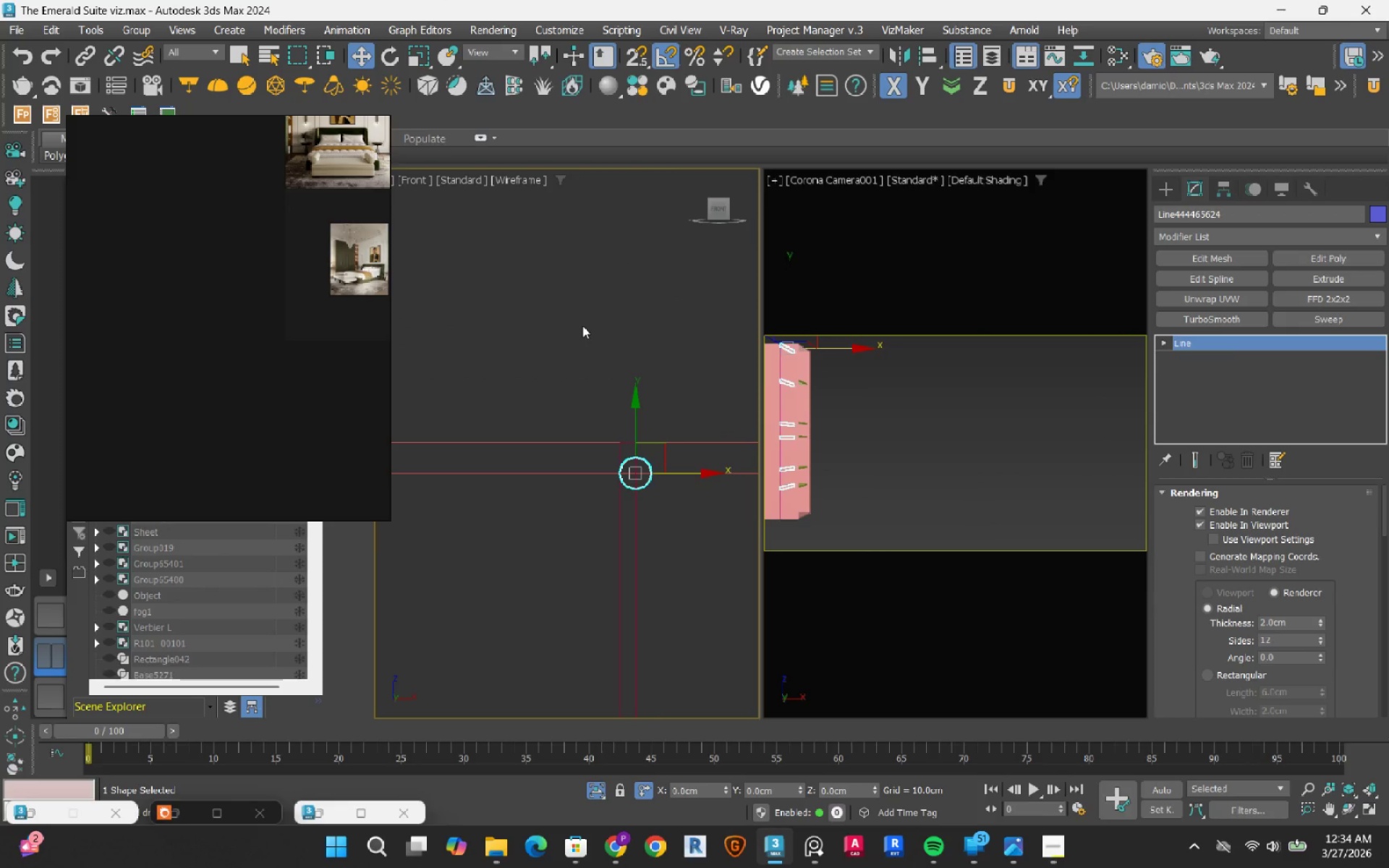 
left_click([56, 613])
 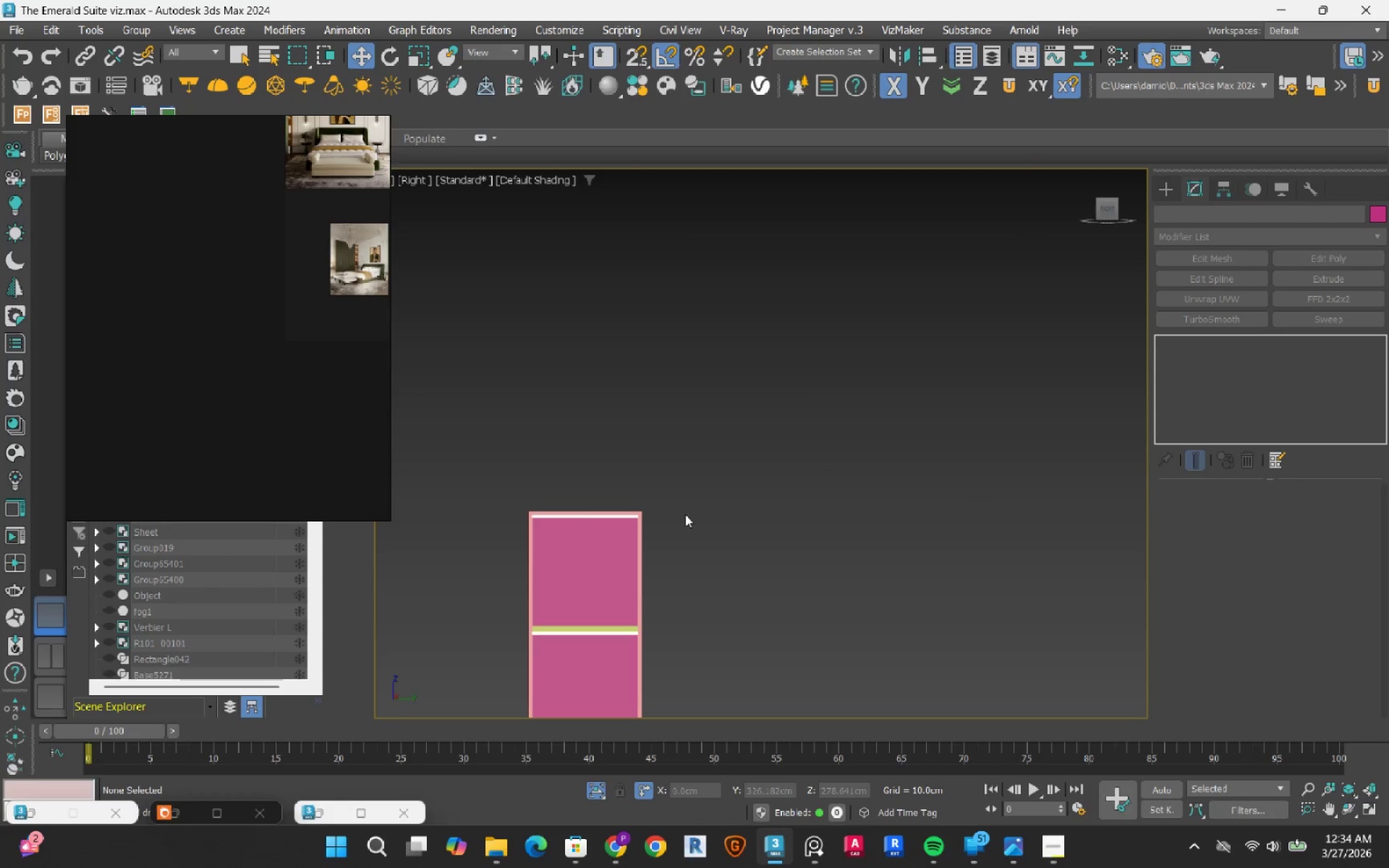 
hold_key(key=AltLeft, duration=0.65)
 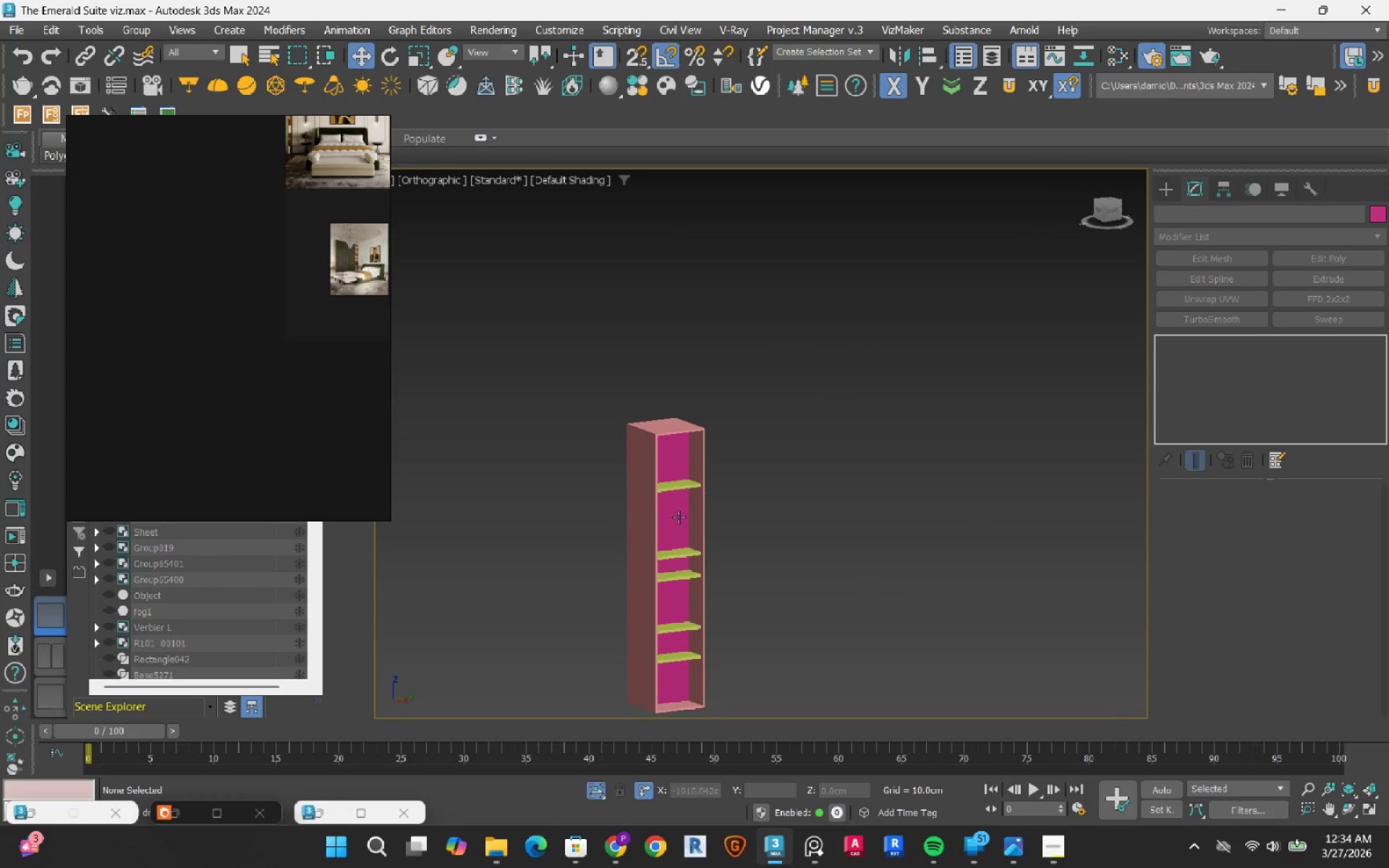 
scroll: coordinate [685, 514], scroll_direction: down, amount: 2.0
 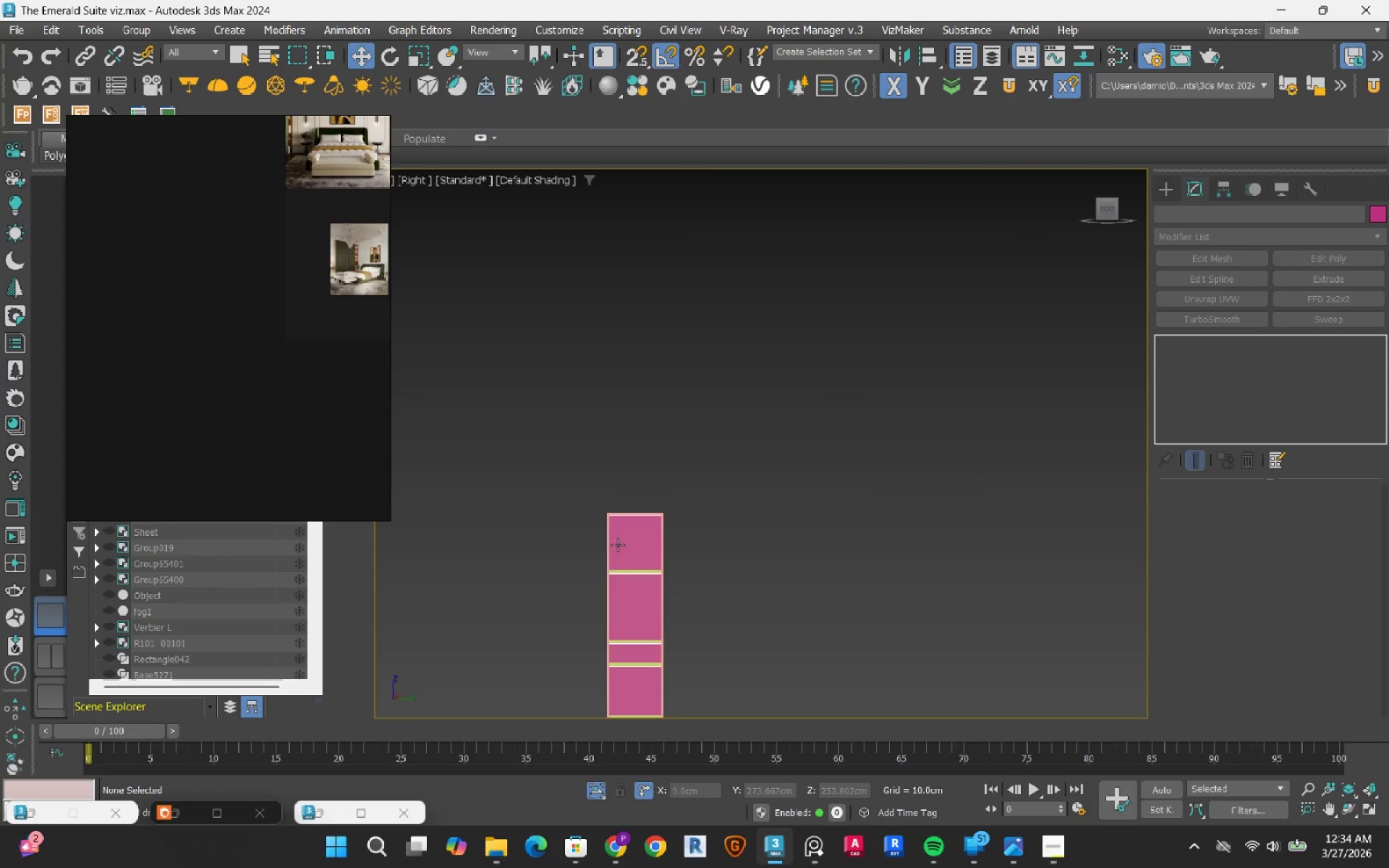 
hold_key(key=AltLeft, duration=0.71)
 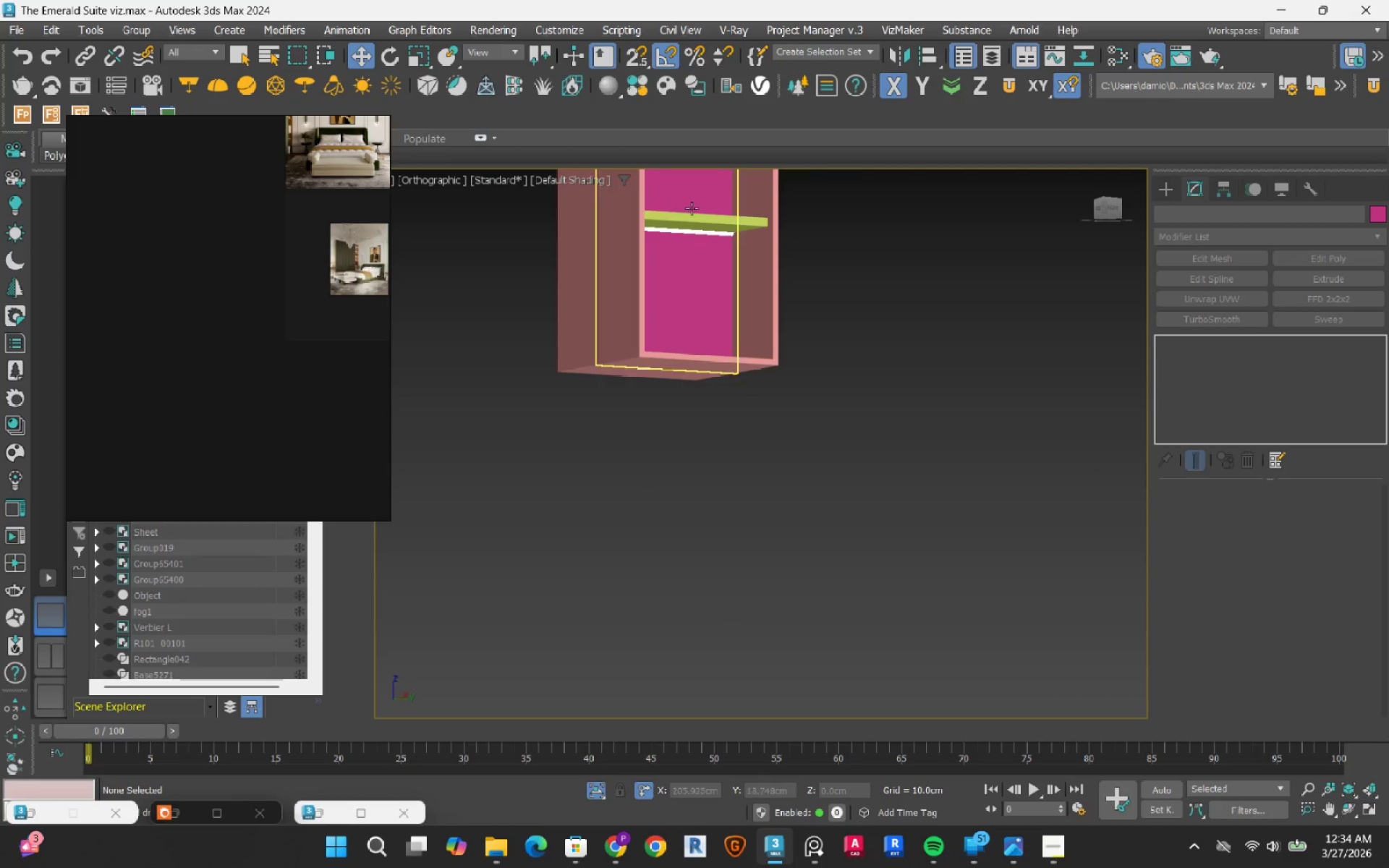 
scroll: coordinate [692, 208], scroll_direction: up, amount: 6.0
 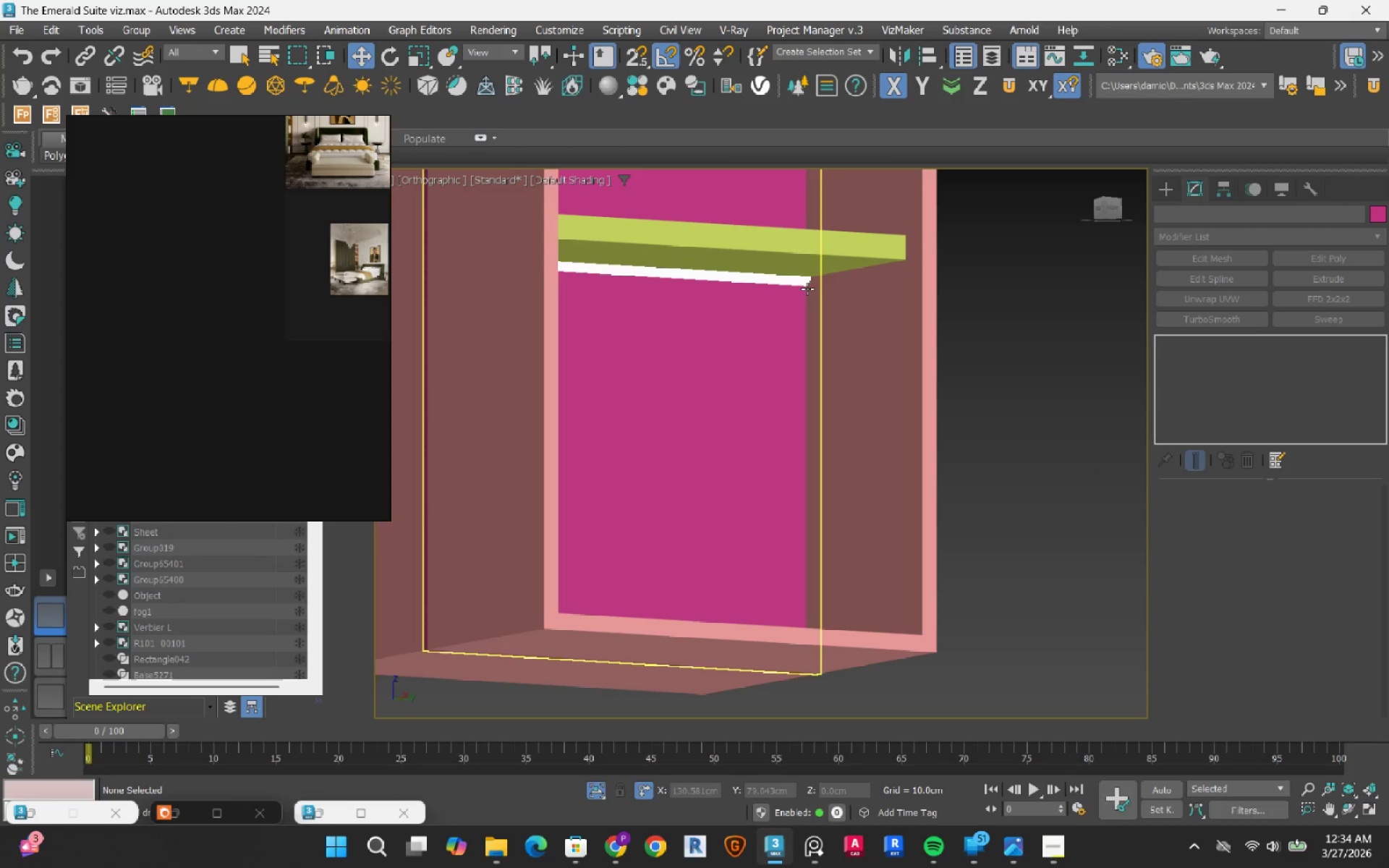 
left_click([820, 407])
 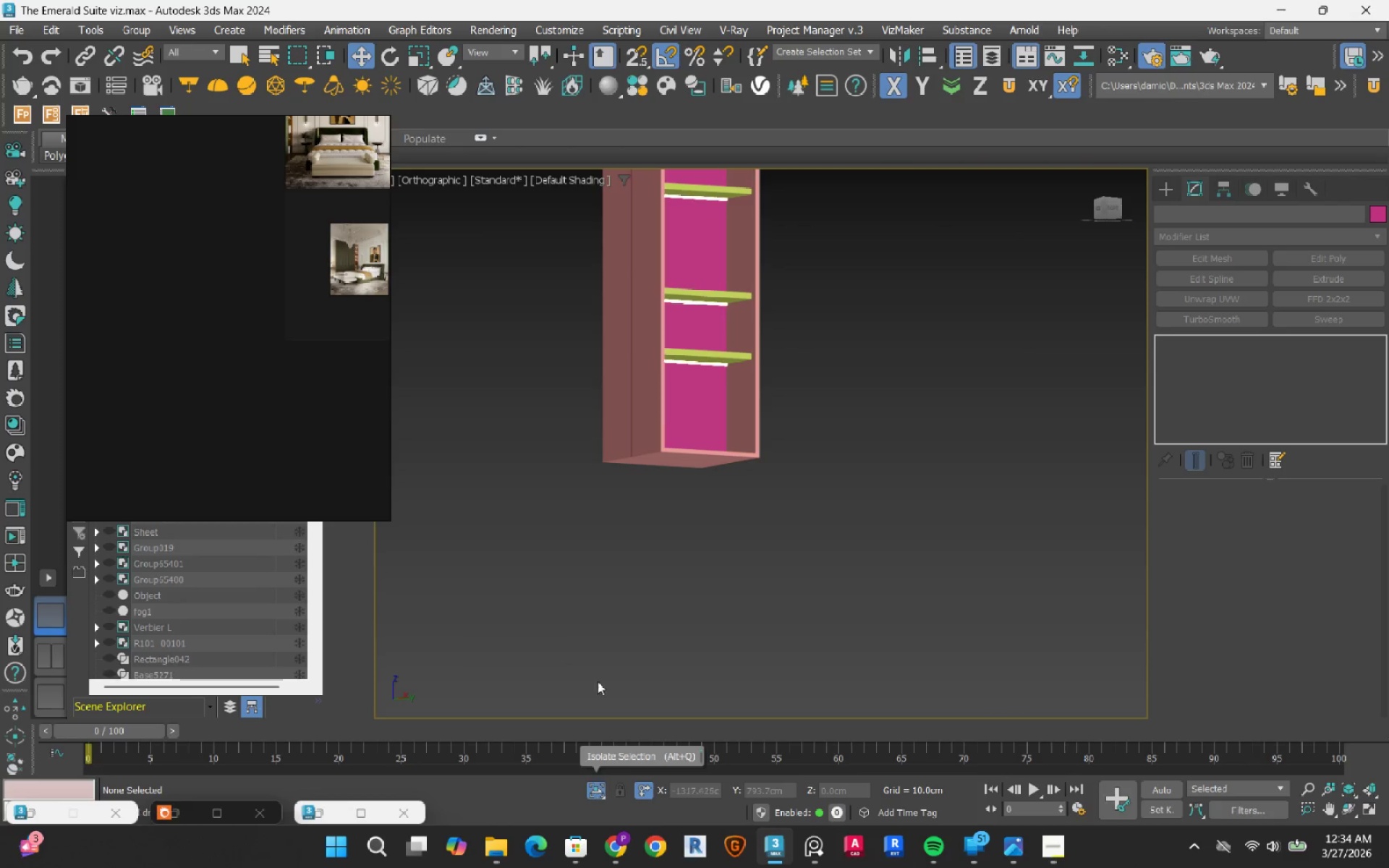 
scroll: coordinate [722, 378], scroll_direction: down, amount: 5.0
 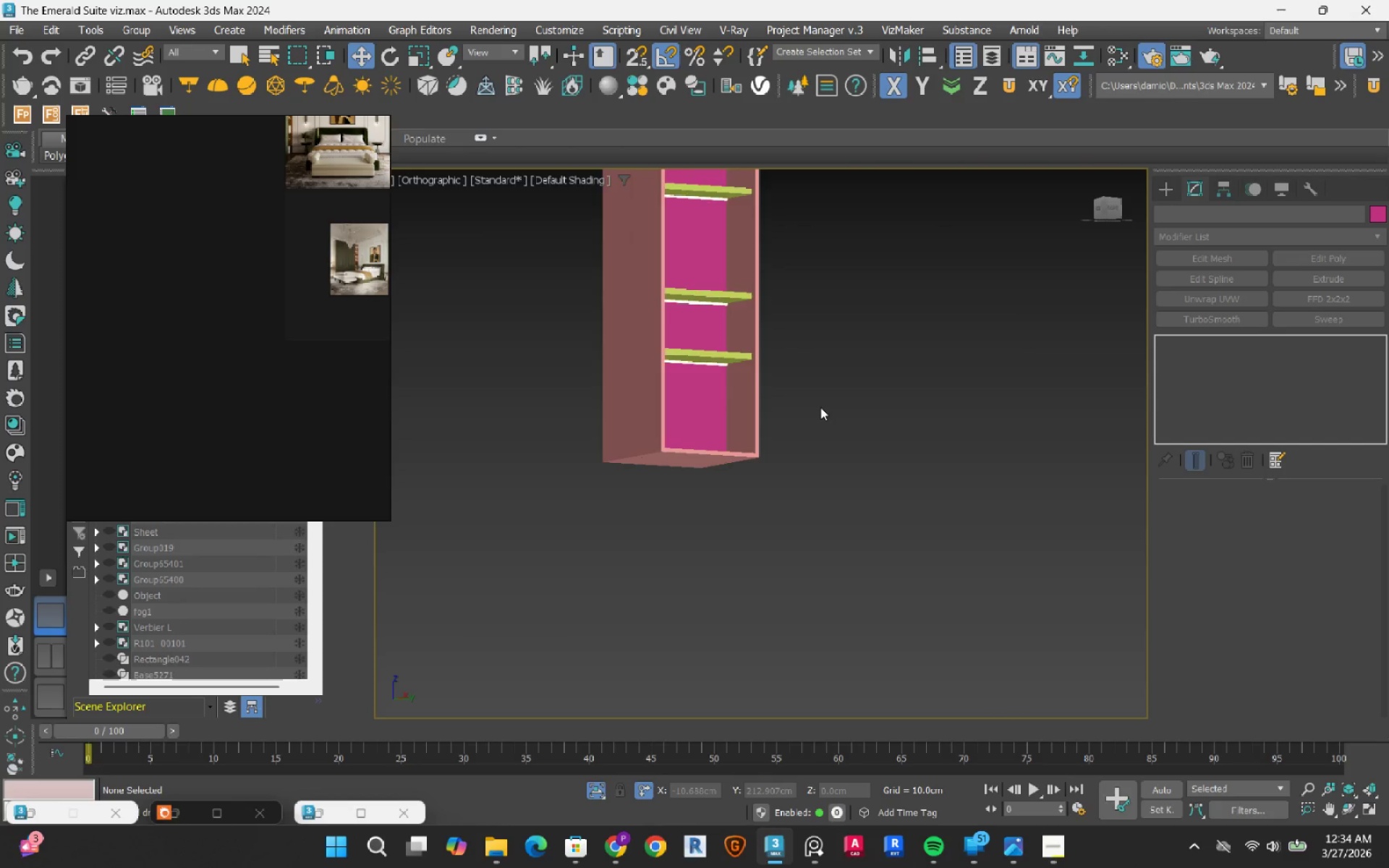 
scroll: coordinate [629, 425], scroll_direction: up, amount: 3.0
 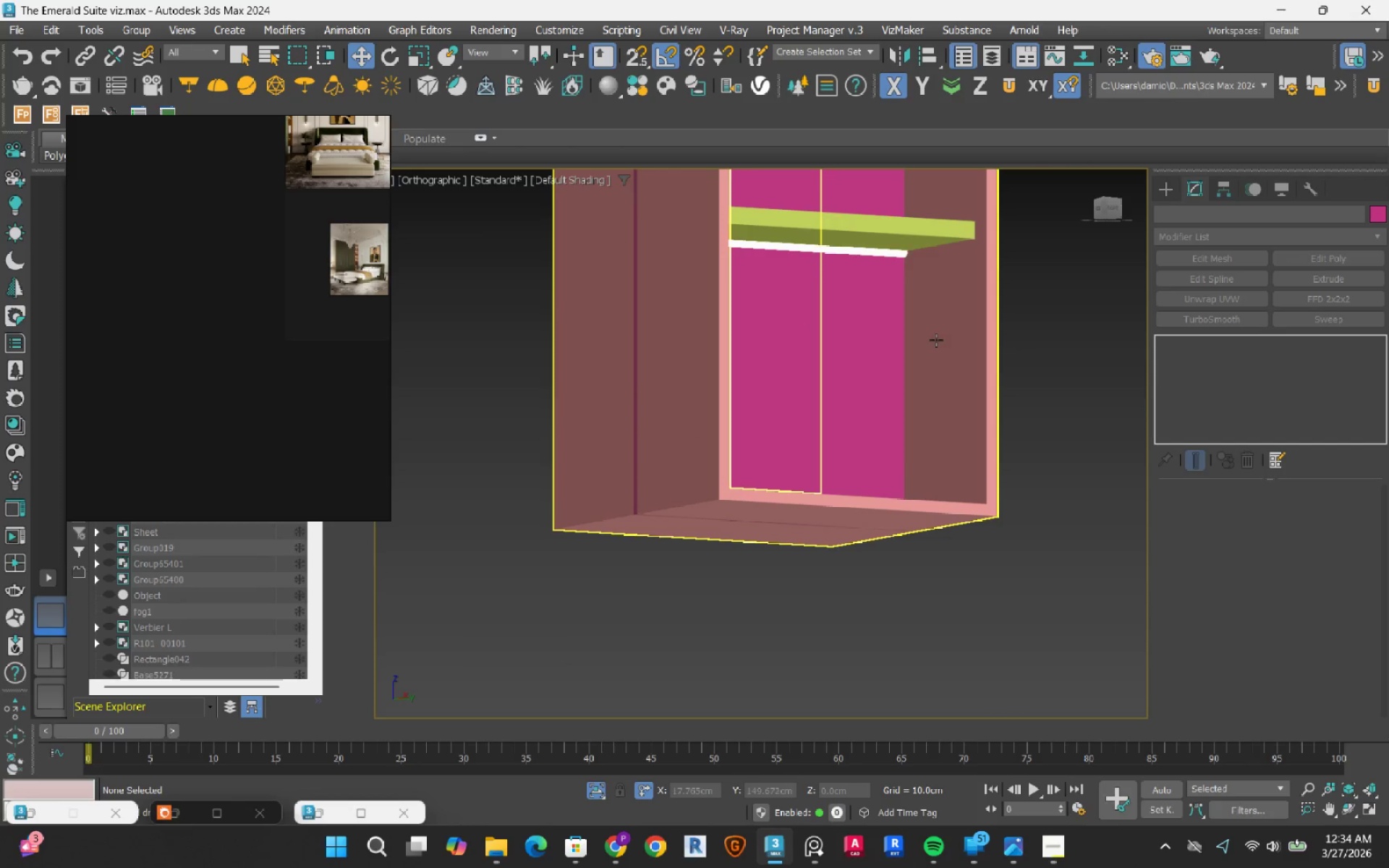 
left_click([859, 411])
 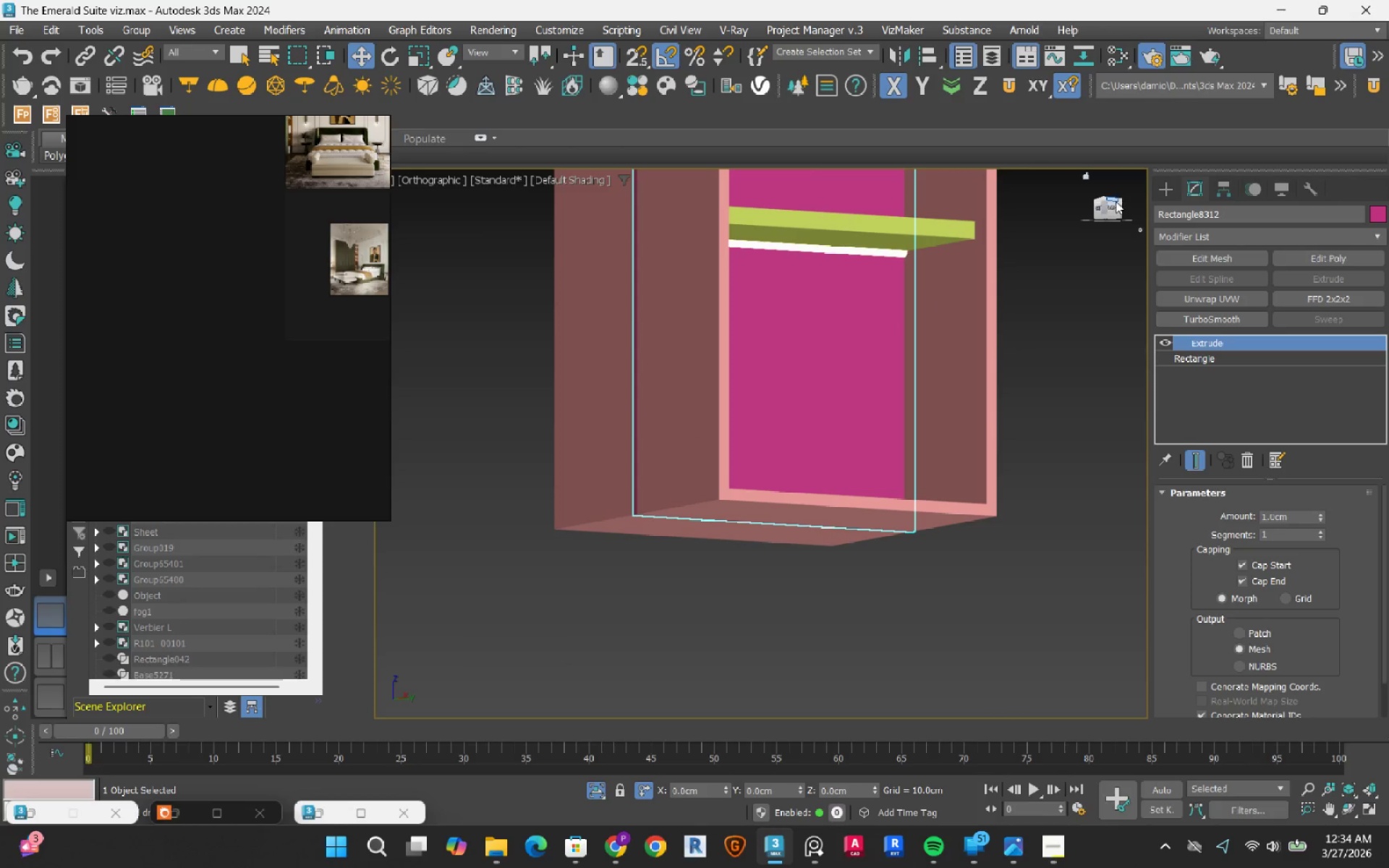 
left_click([1114, 203])
 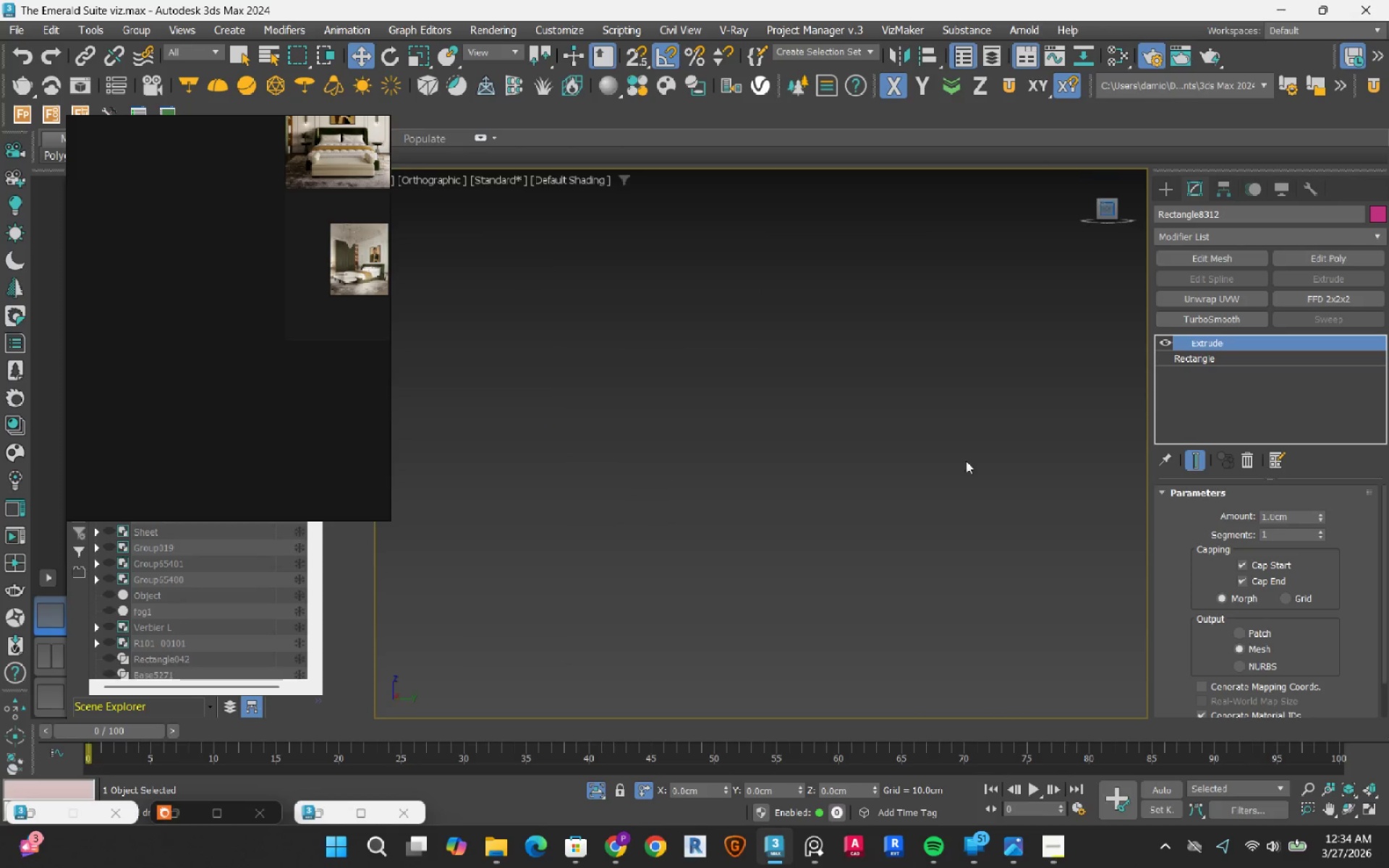 
scroll: coordinate [938, 506], scroll_direction: down, amount: 6.0
 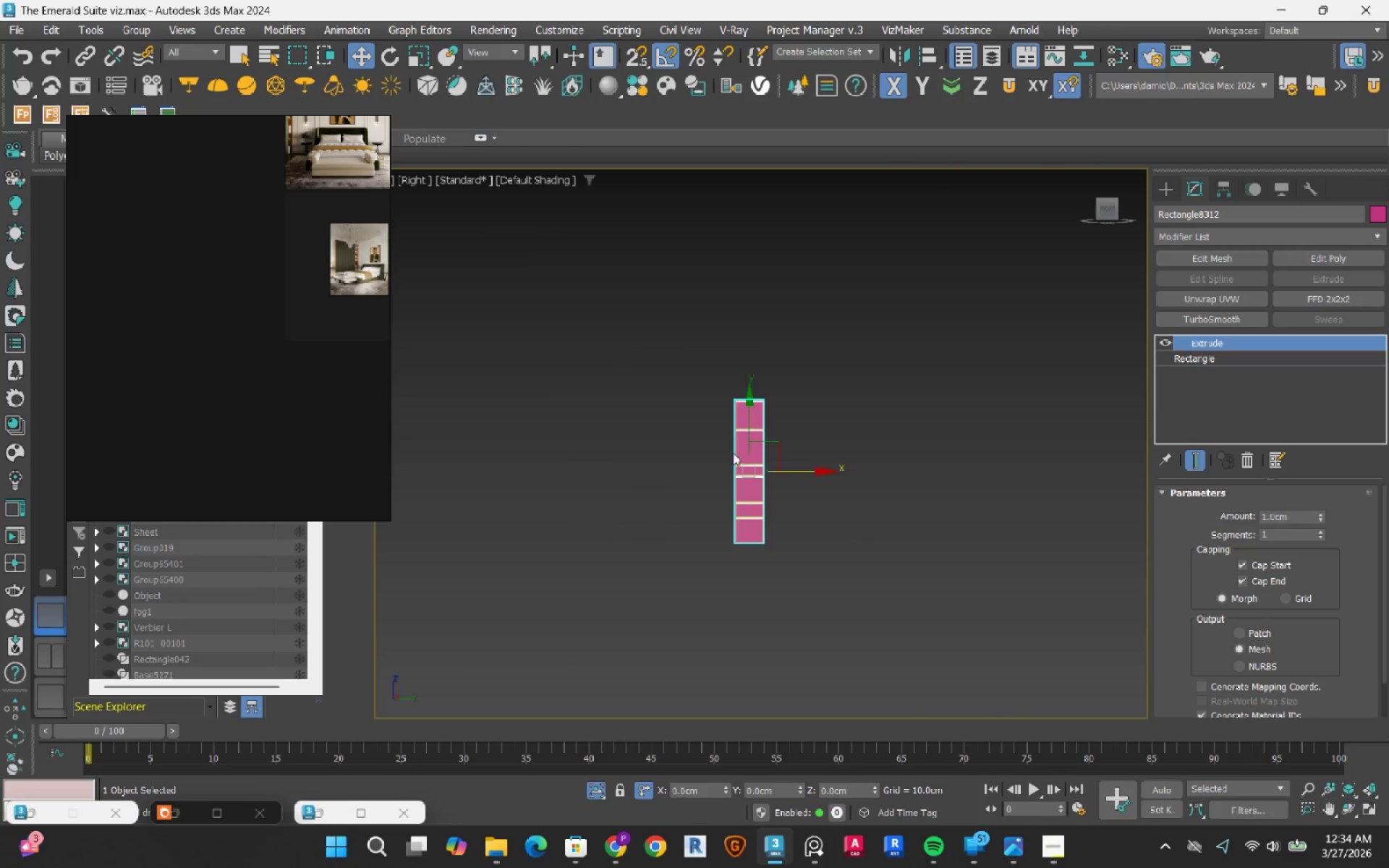 
scroll: coordinate [679, 383], scroll_direction: up, amount: 3.0
 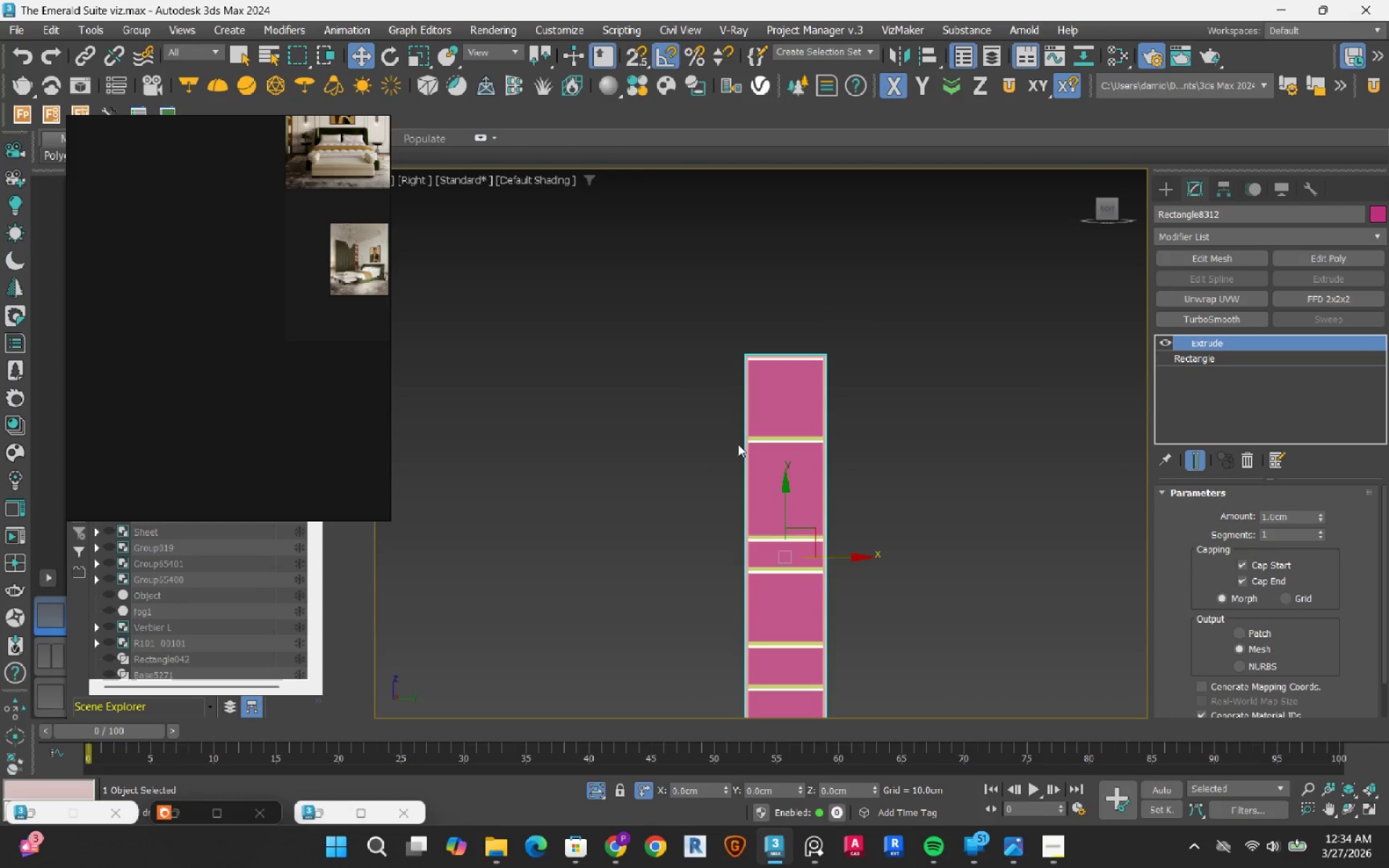 
key(F3)
 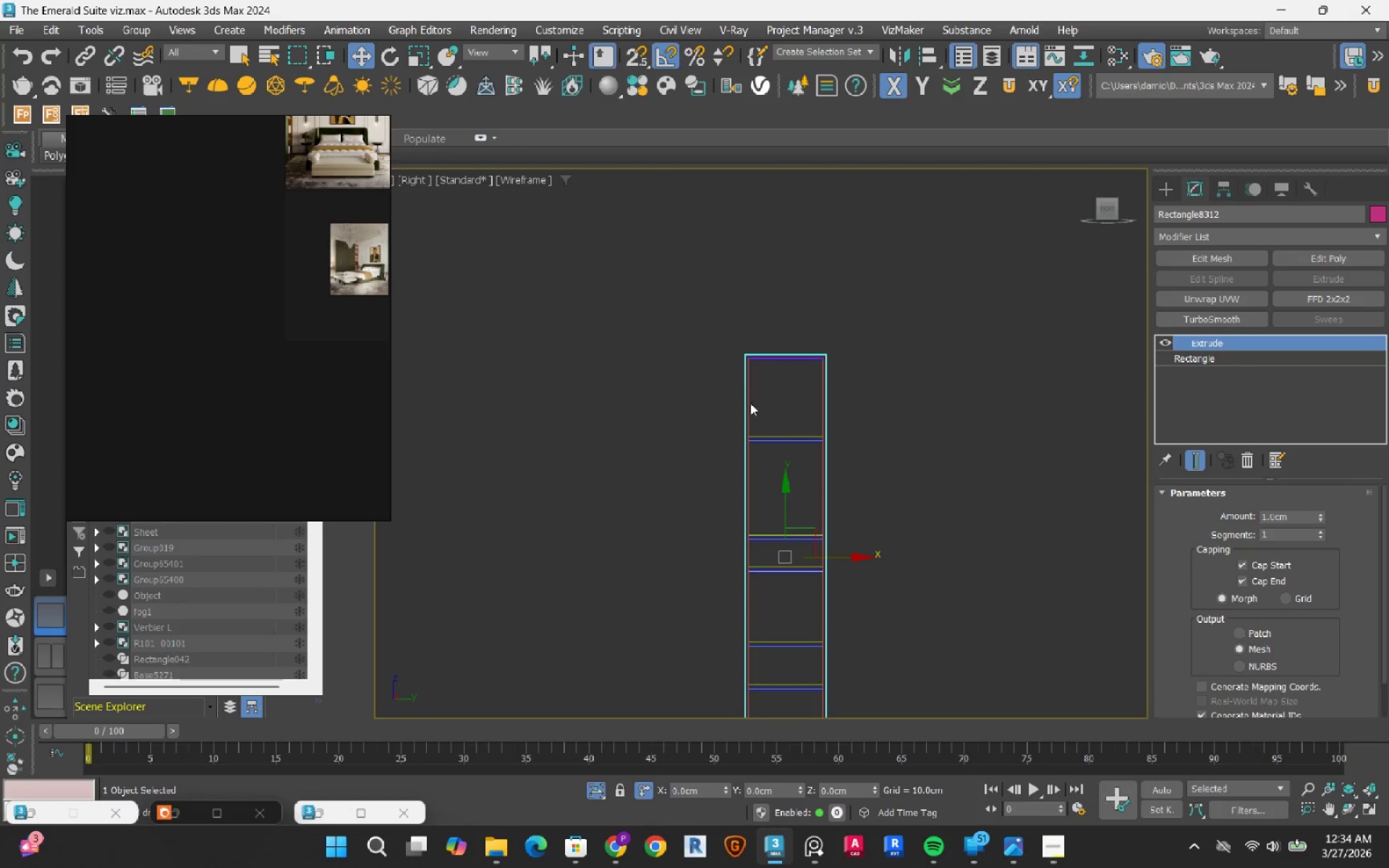 
scroll: coordinate [797, 377], scroll_direction: up, amount: 7.0
 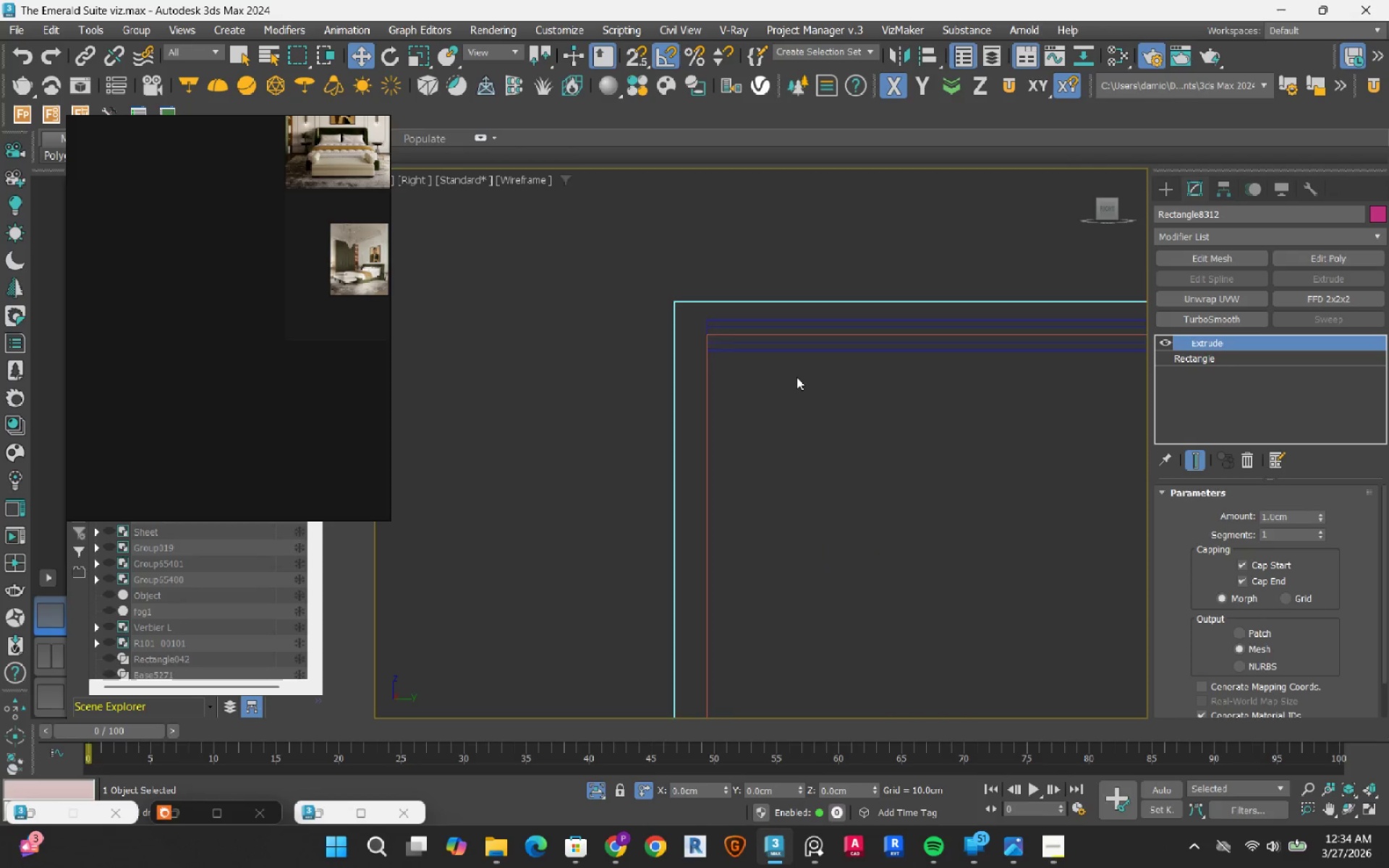 
scroll: coordinate [797, 377], scroll_direction: down, amount: 2.0
 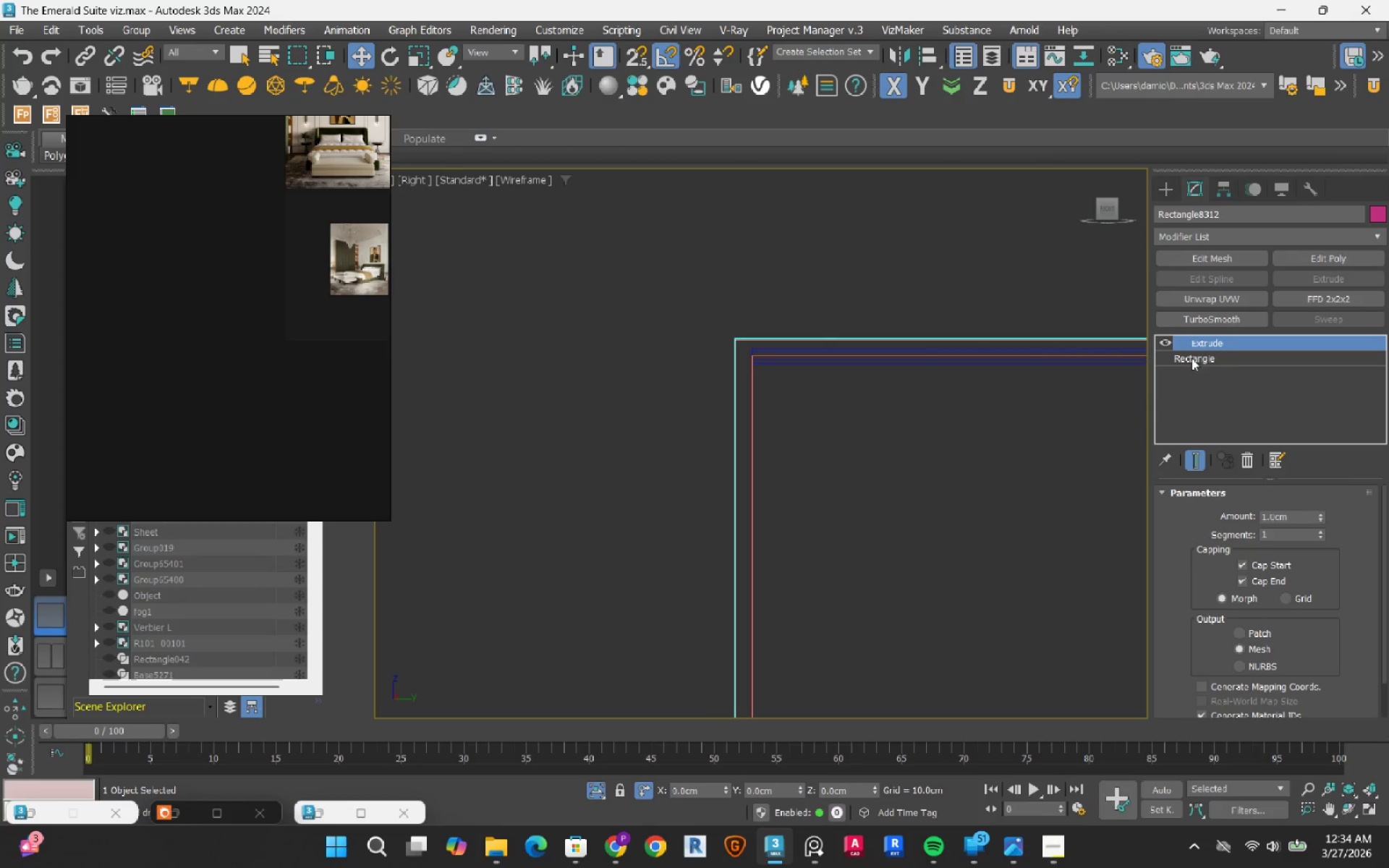 
left_click([1205, 359])
 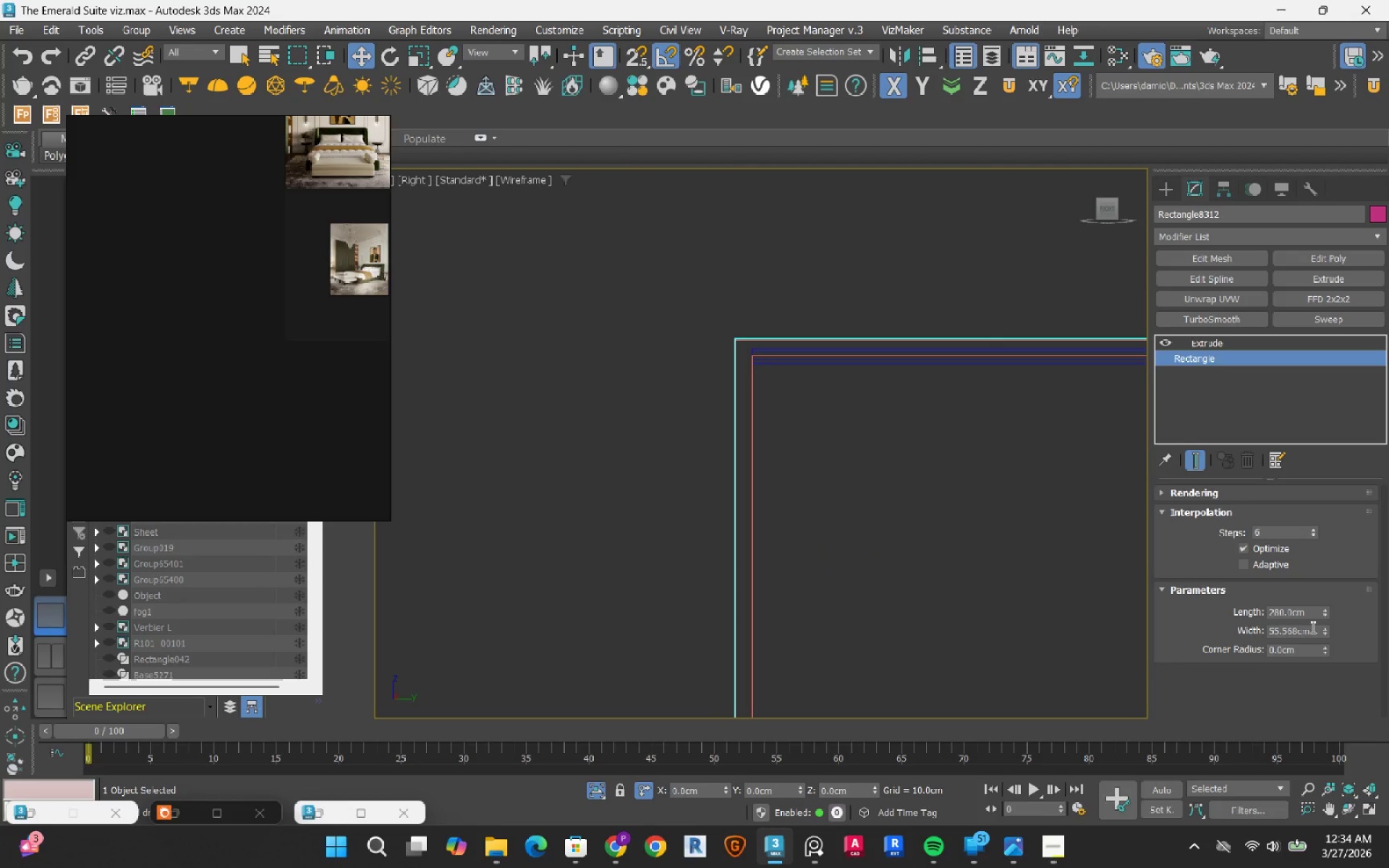 
double_click([1305, 633])
 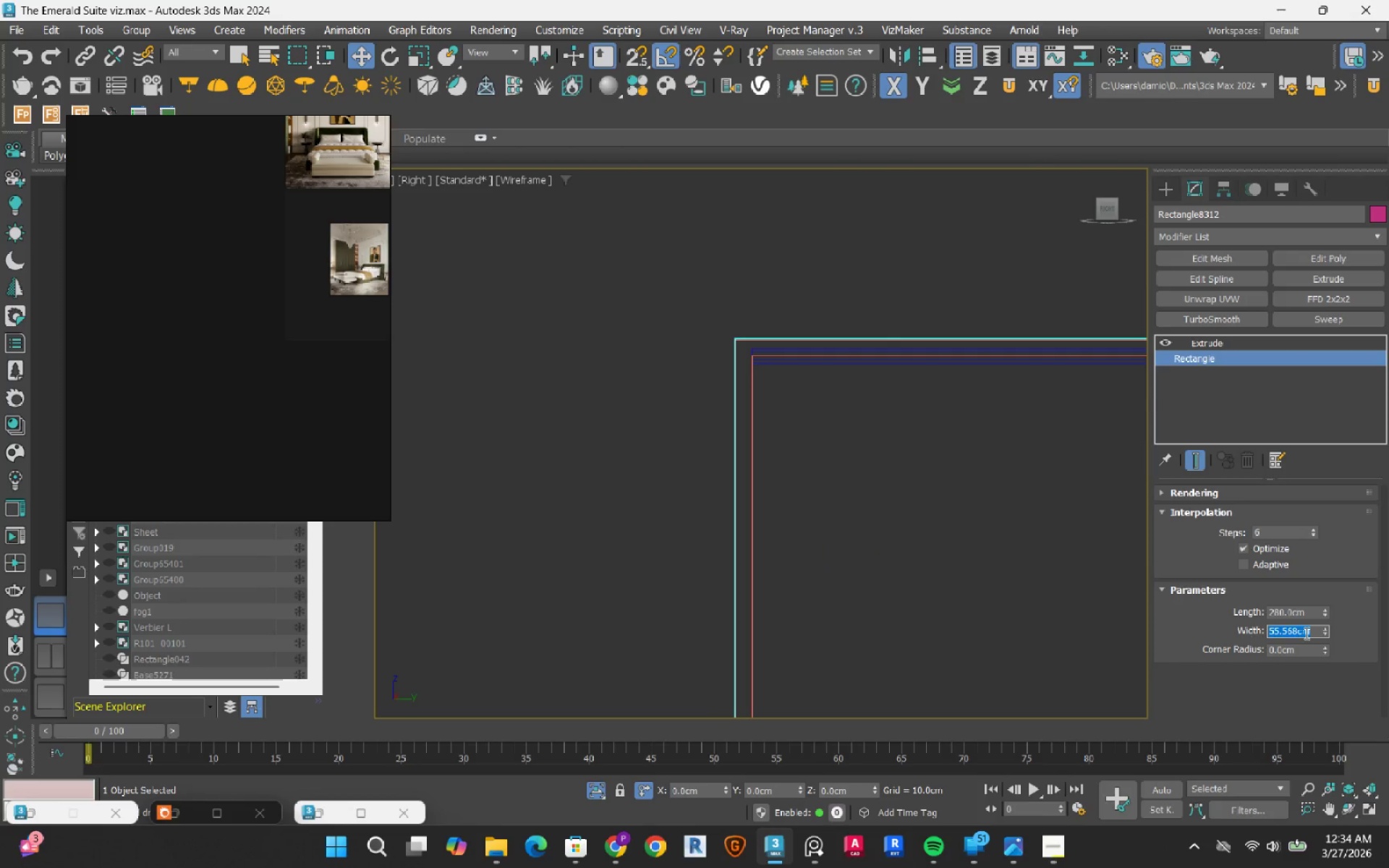 
key(Numpad5)
 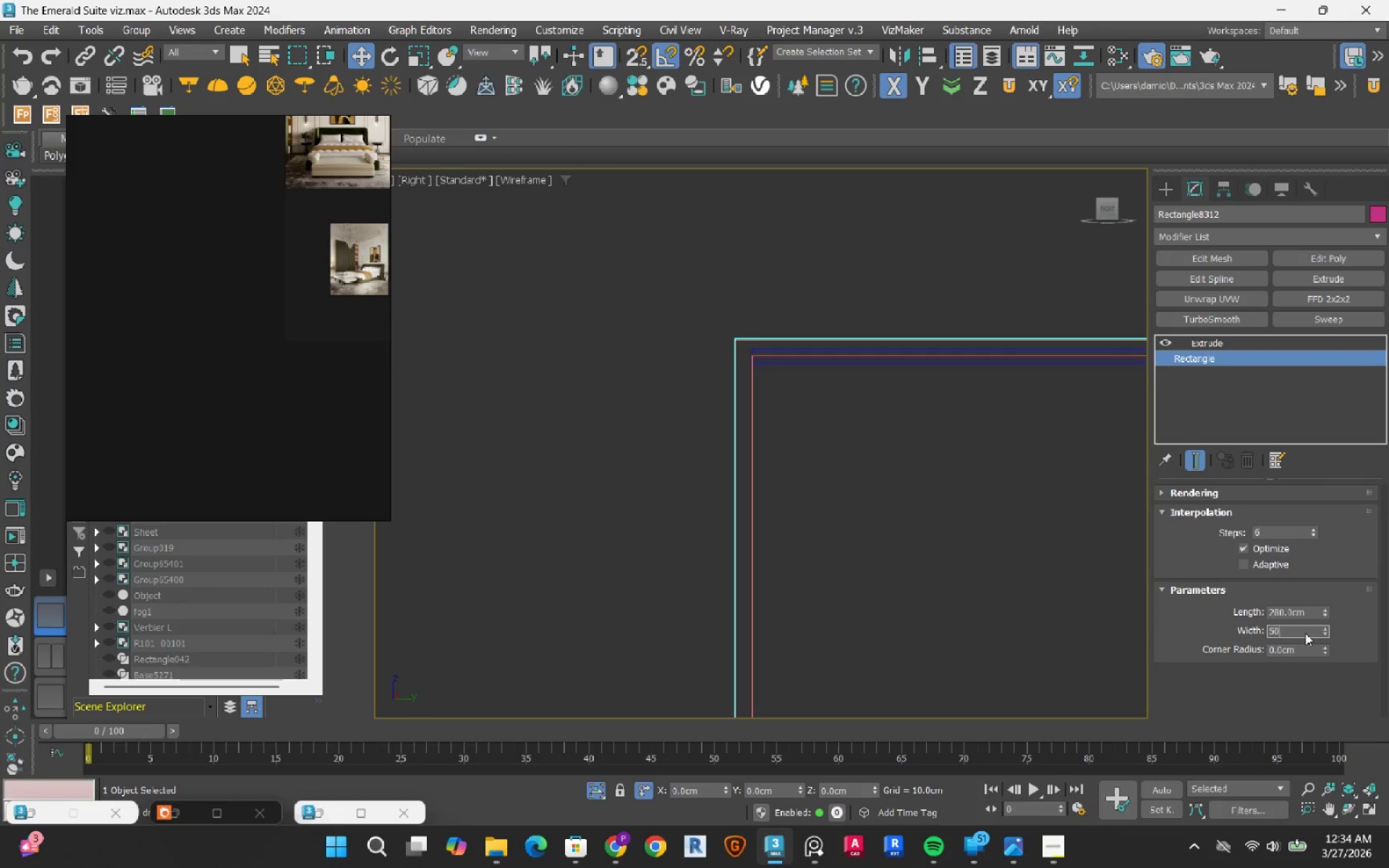 
key(Numpad0)
 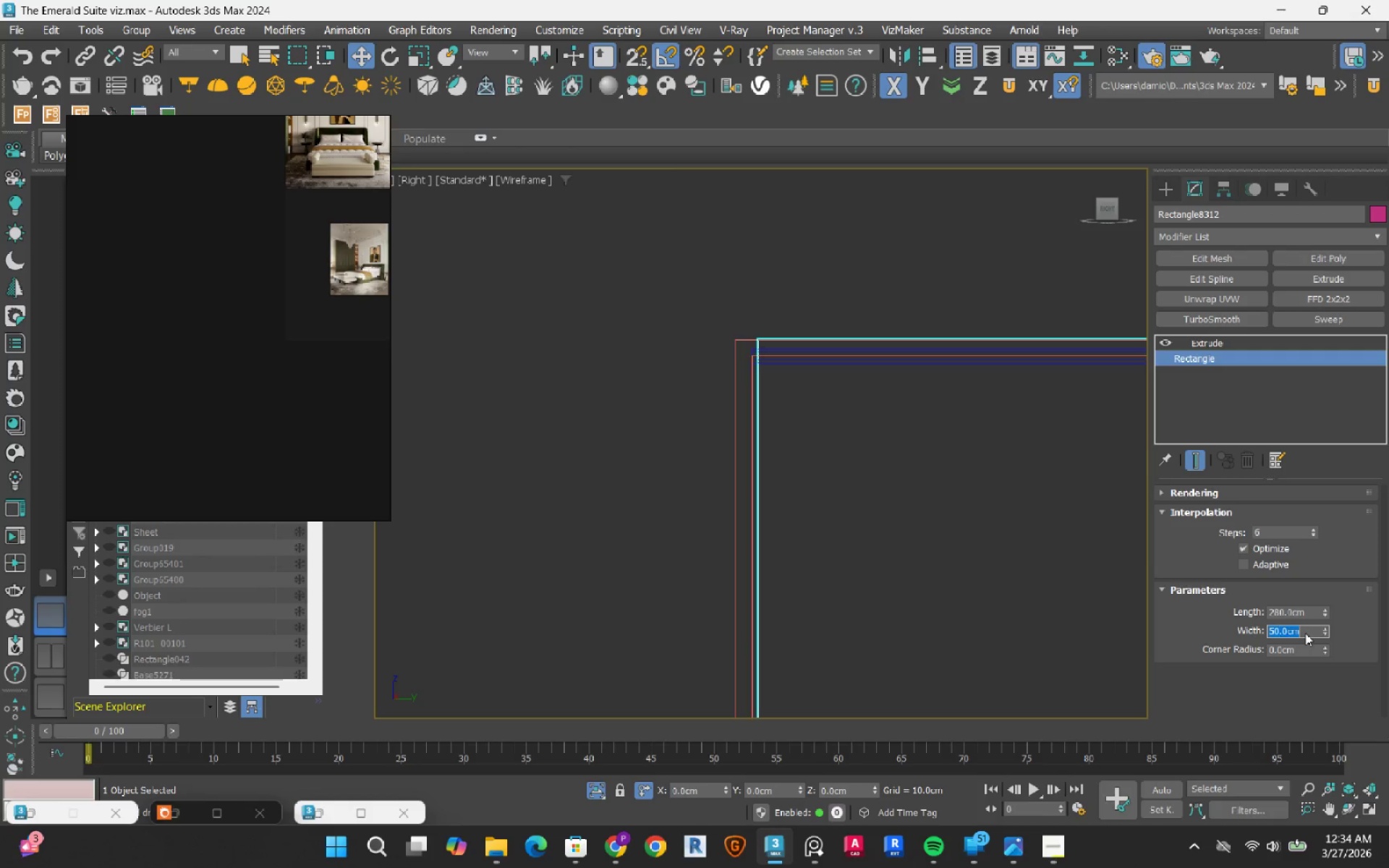 
key(NumpadEnter)
 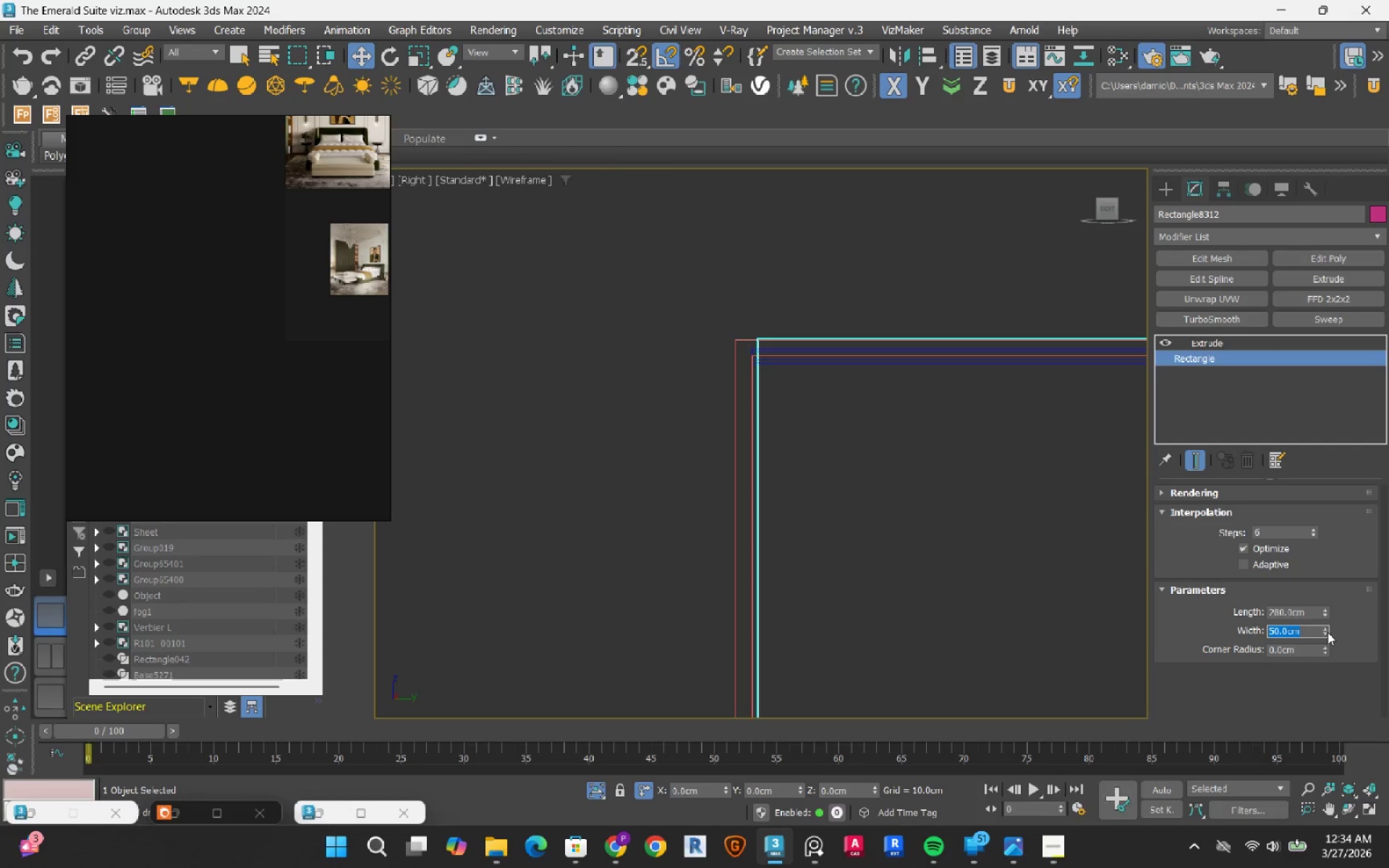 
key(Numpad5)
 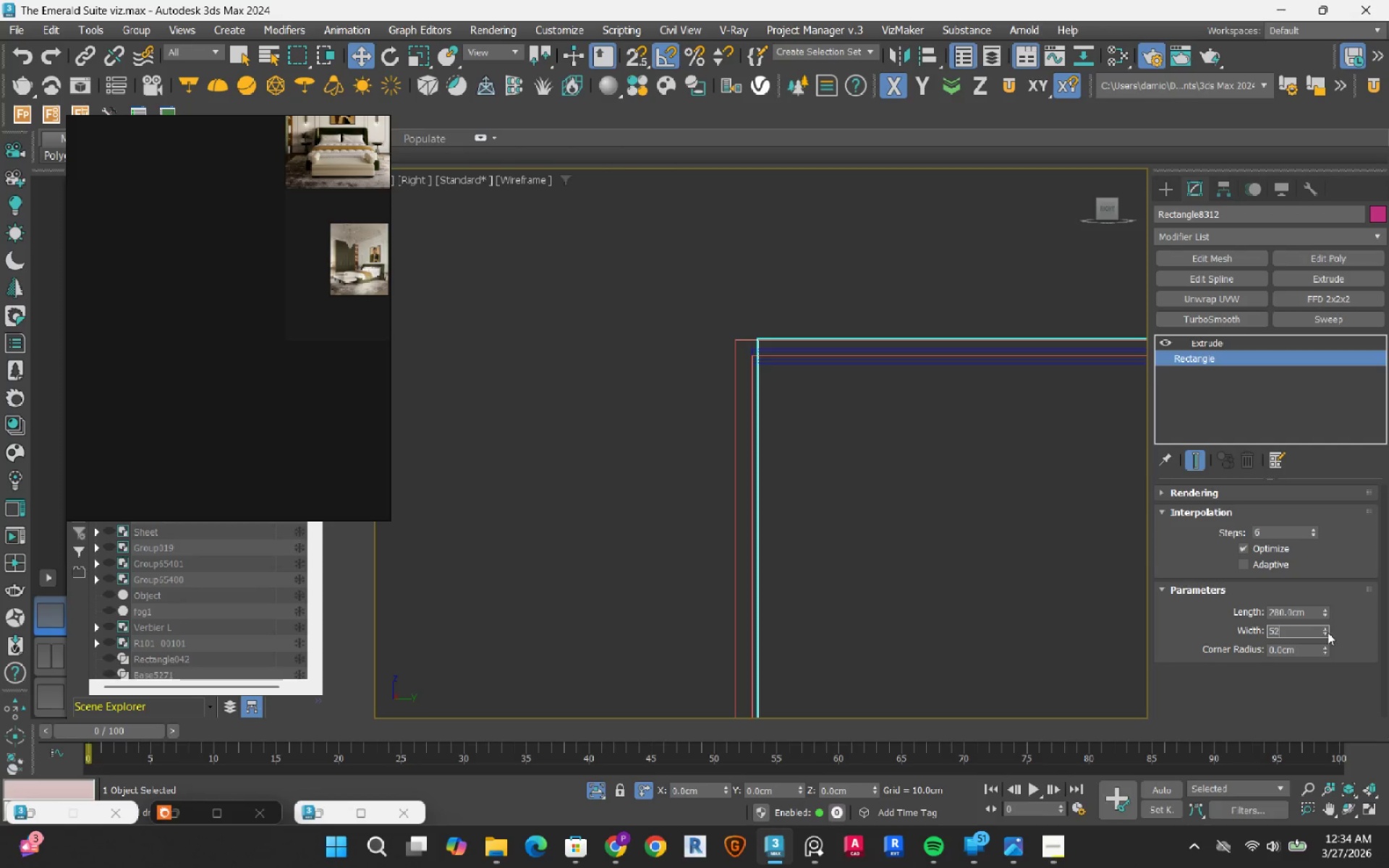 
key(Numpad2)
 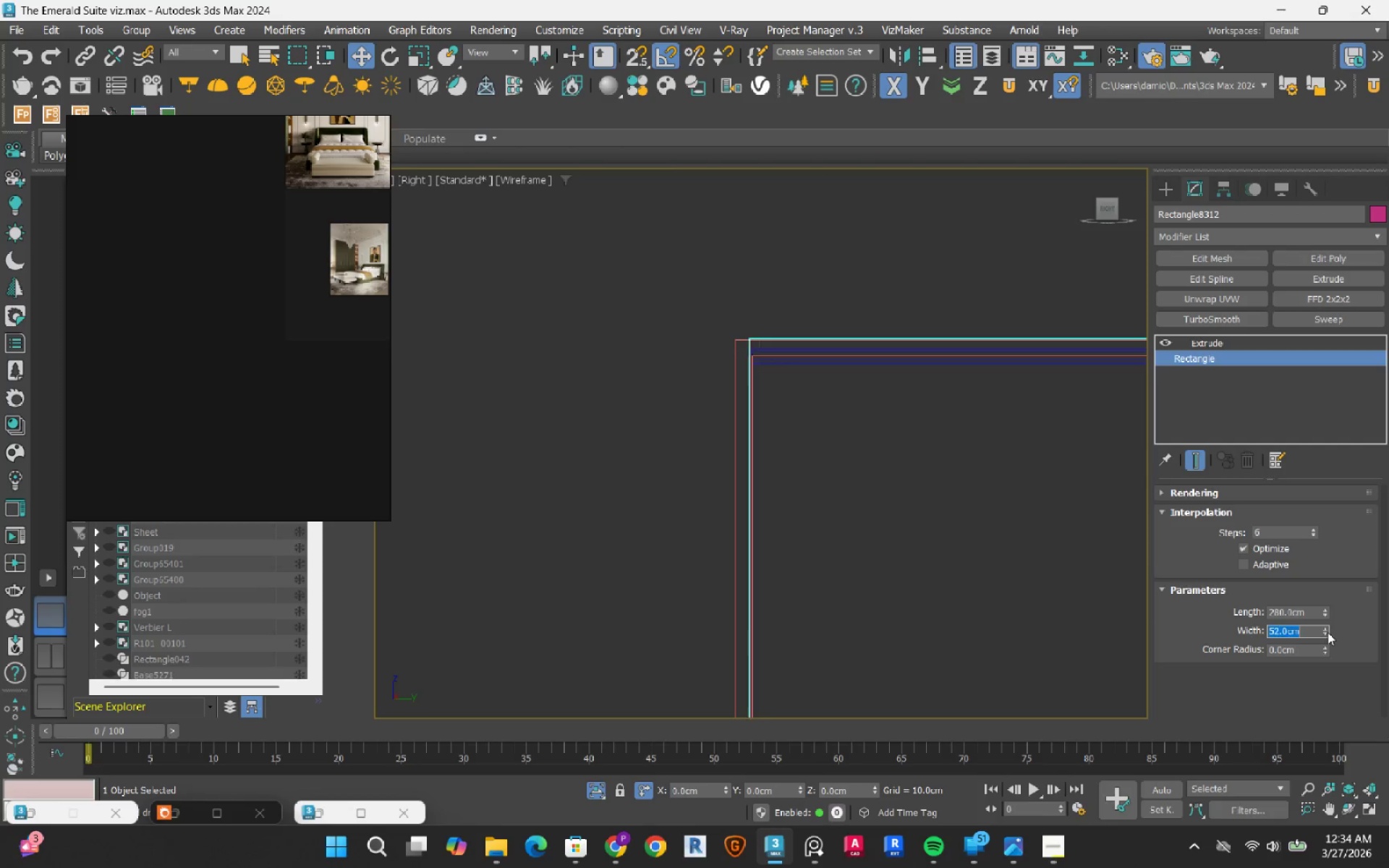 
key(NumpadEnter)
 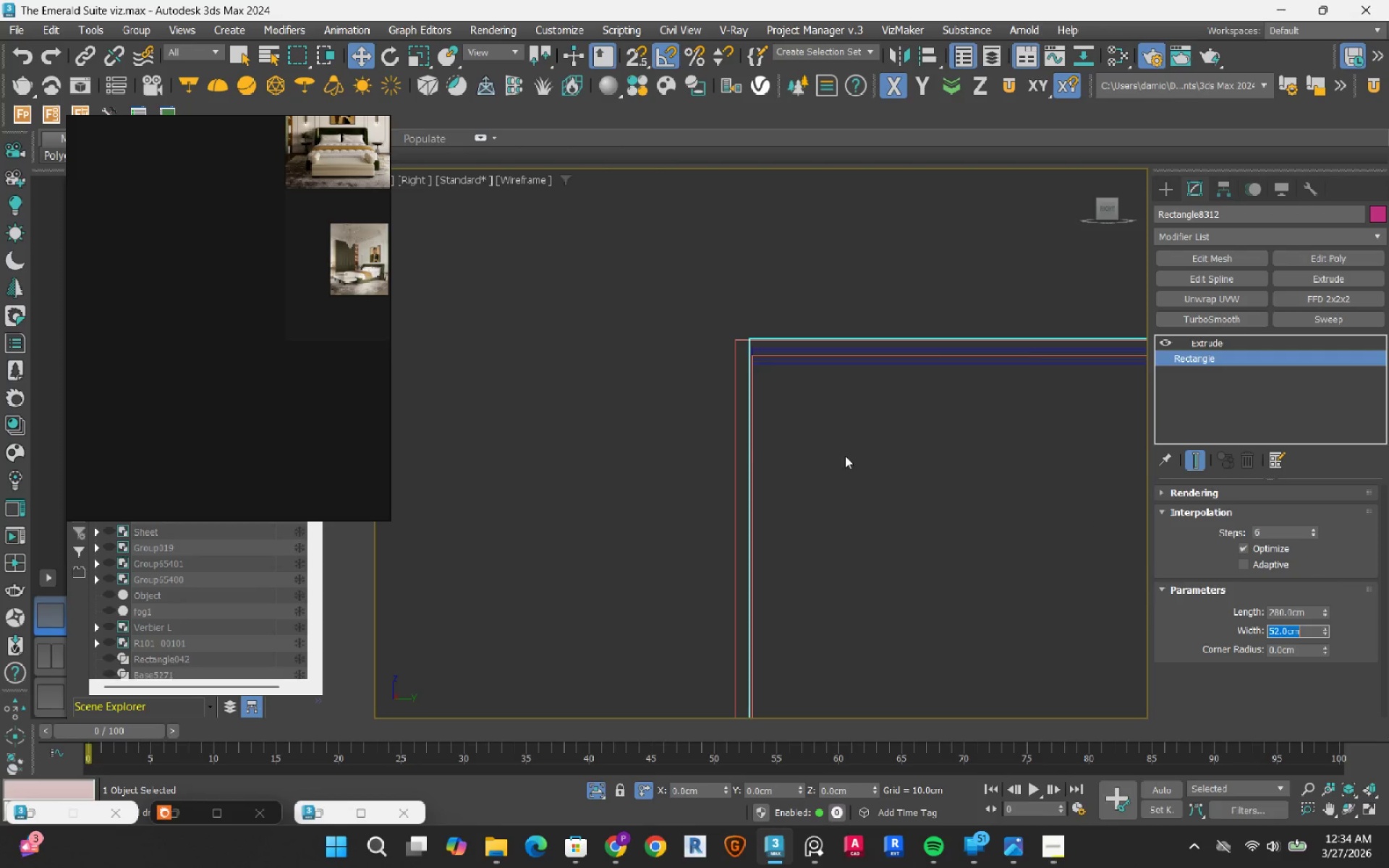 
left_click([694, 269])
 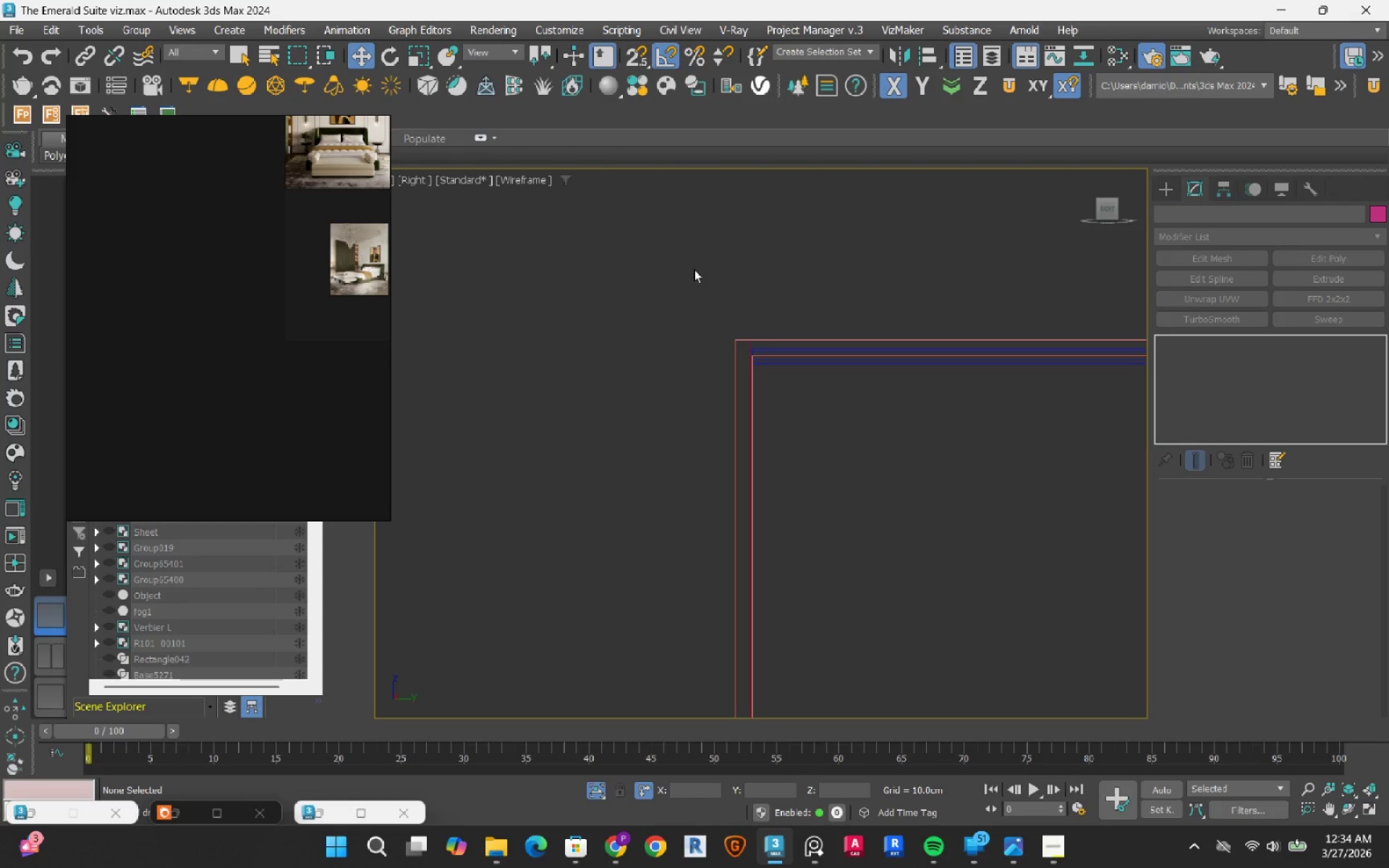 
scroll: coordinate [732, 335], scroll_direction: up, amount: 2.0
 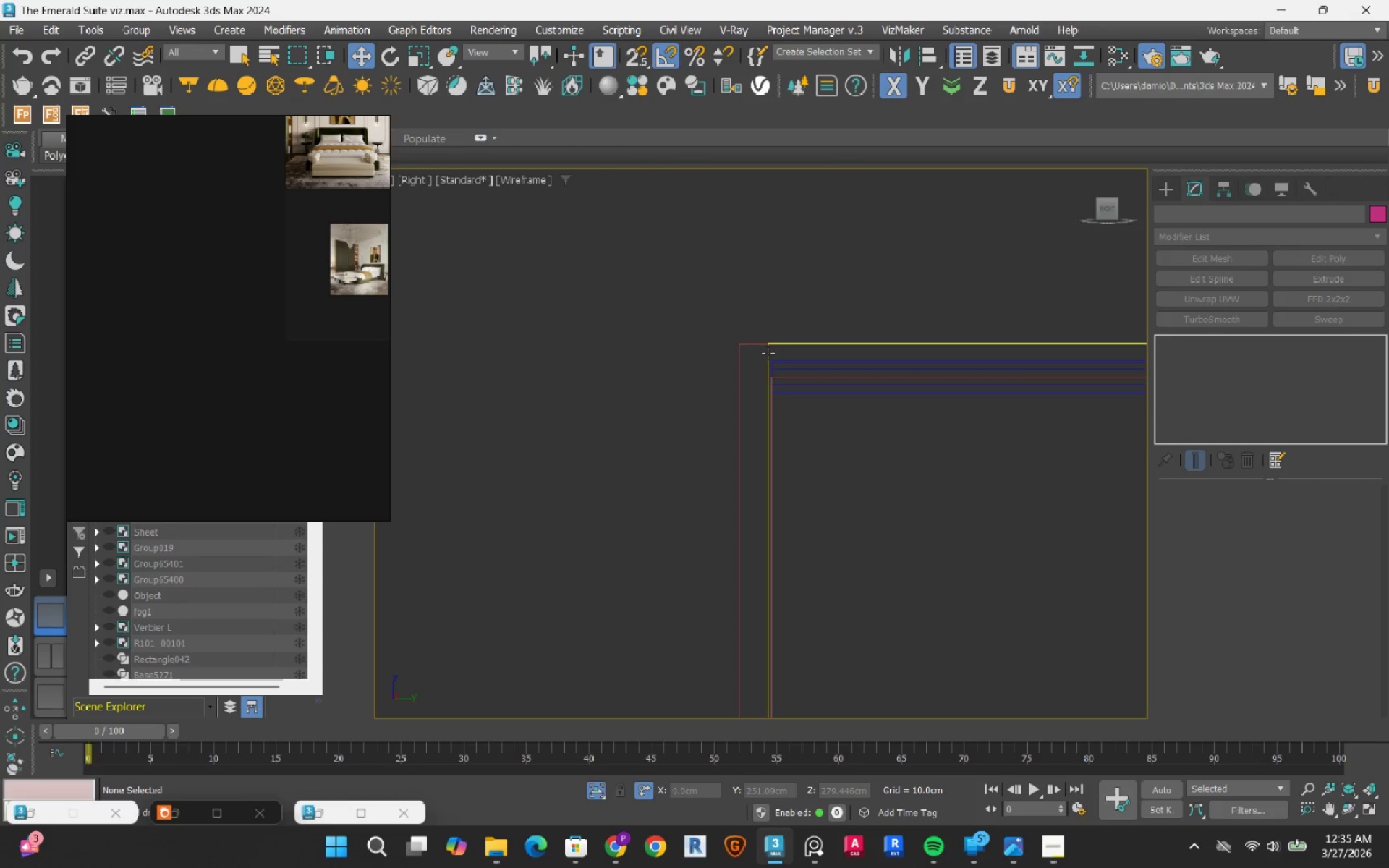 
left_click([768, 353])
 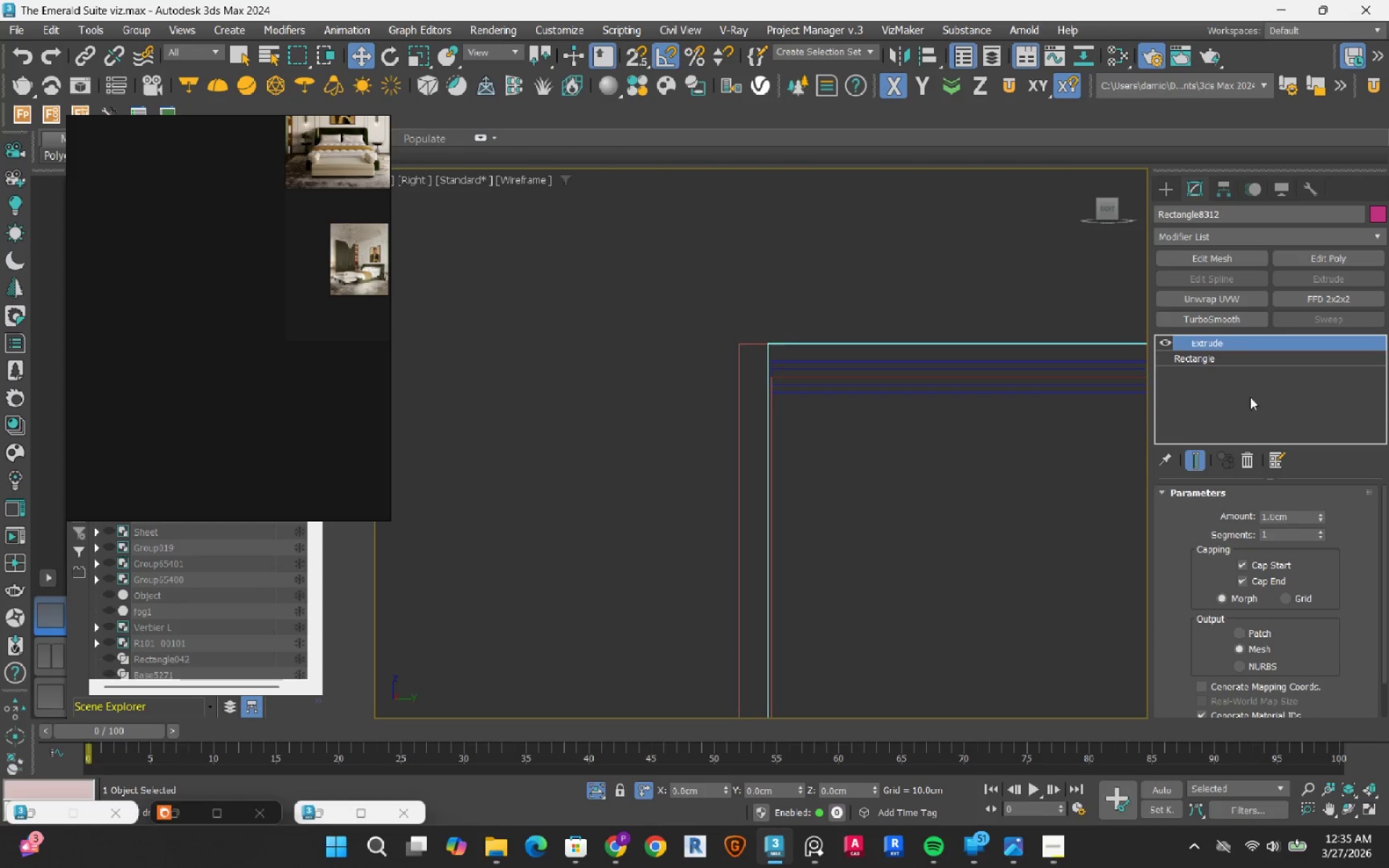 
left_click([1254, 357])
 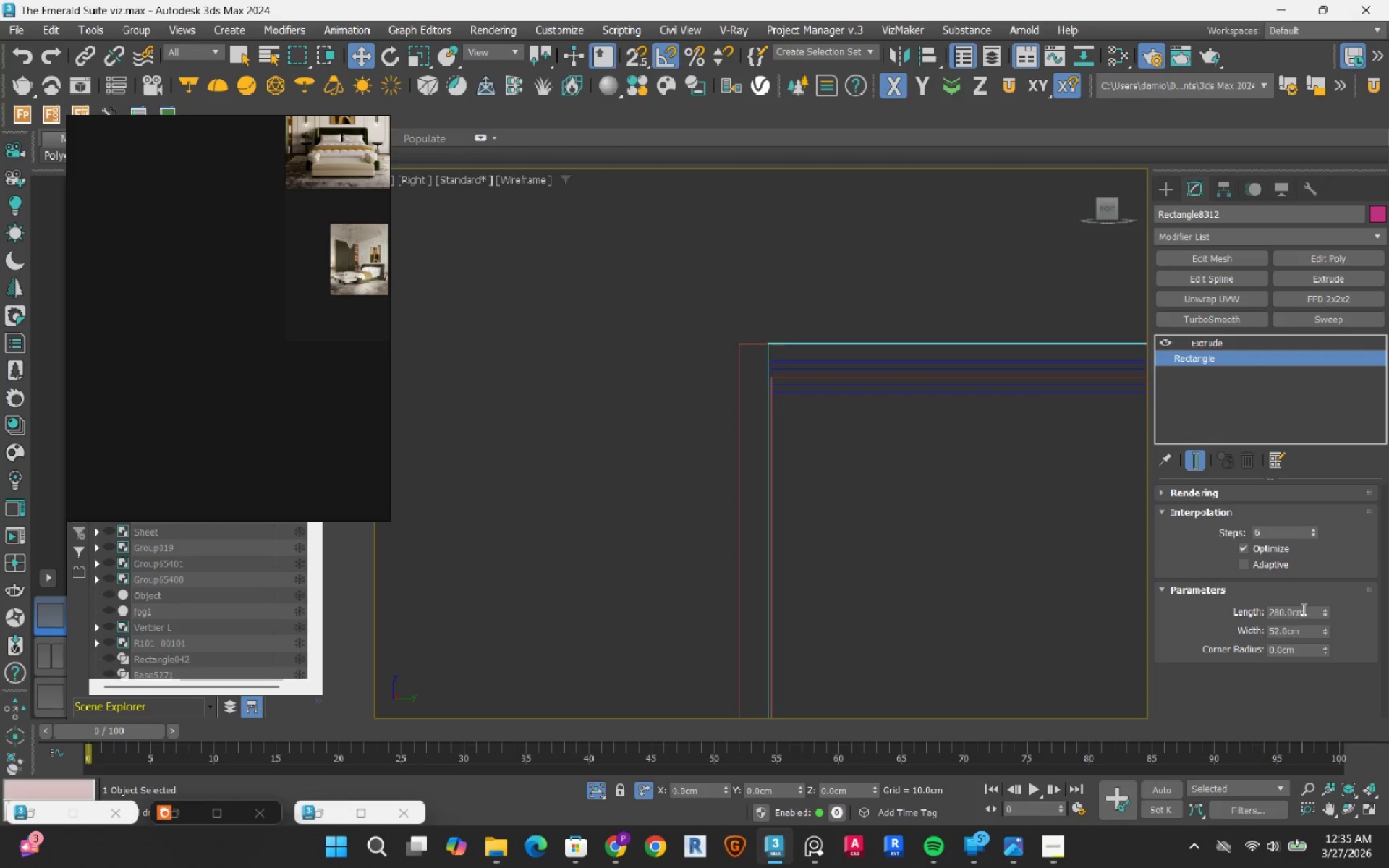 
left_click_drag(start_coordinate=[1302, 609], to_coordinate=[1220, 606])
 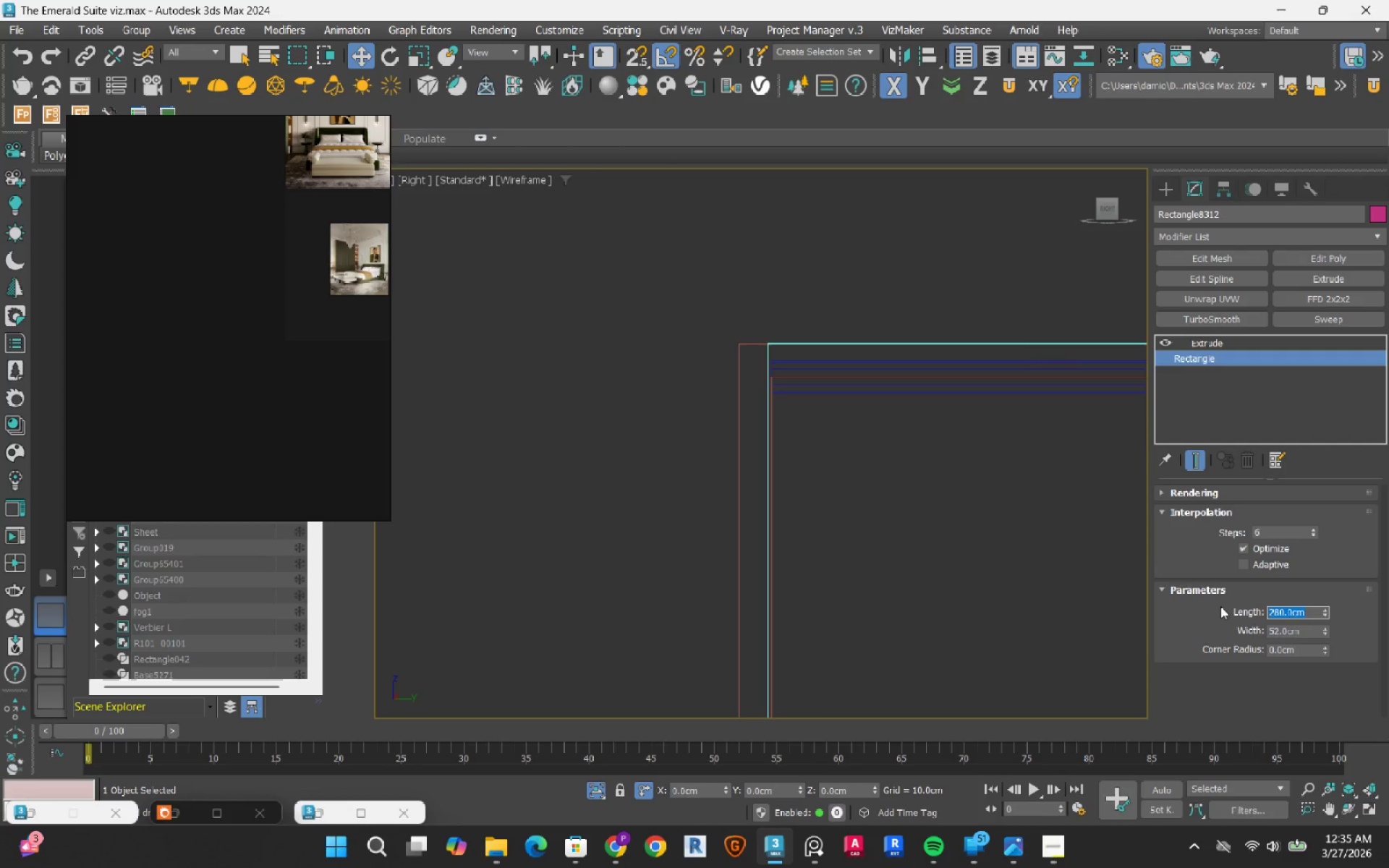 
key(Numpad2)
 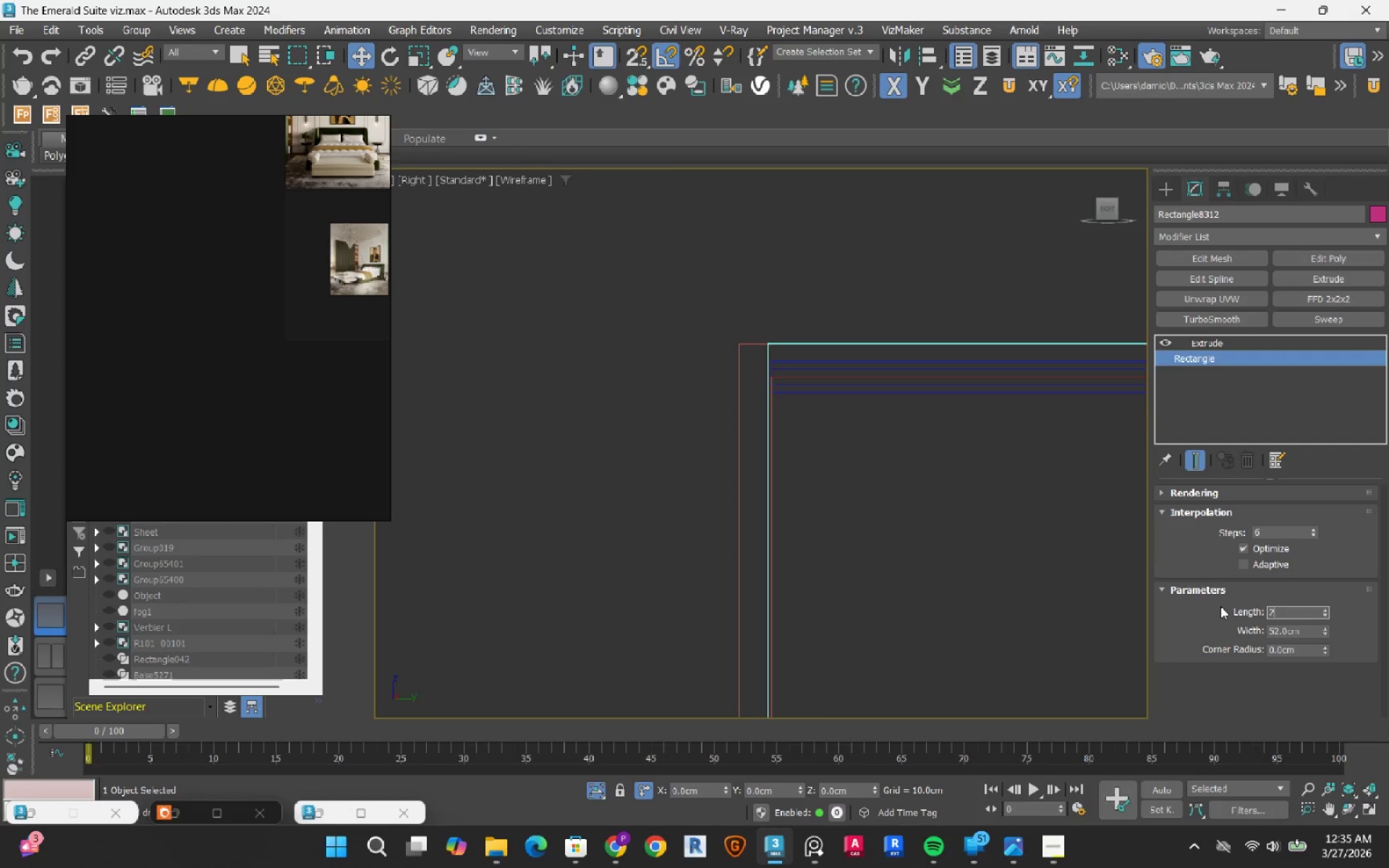 
key(Numpad7)
 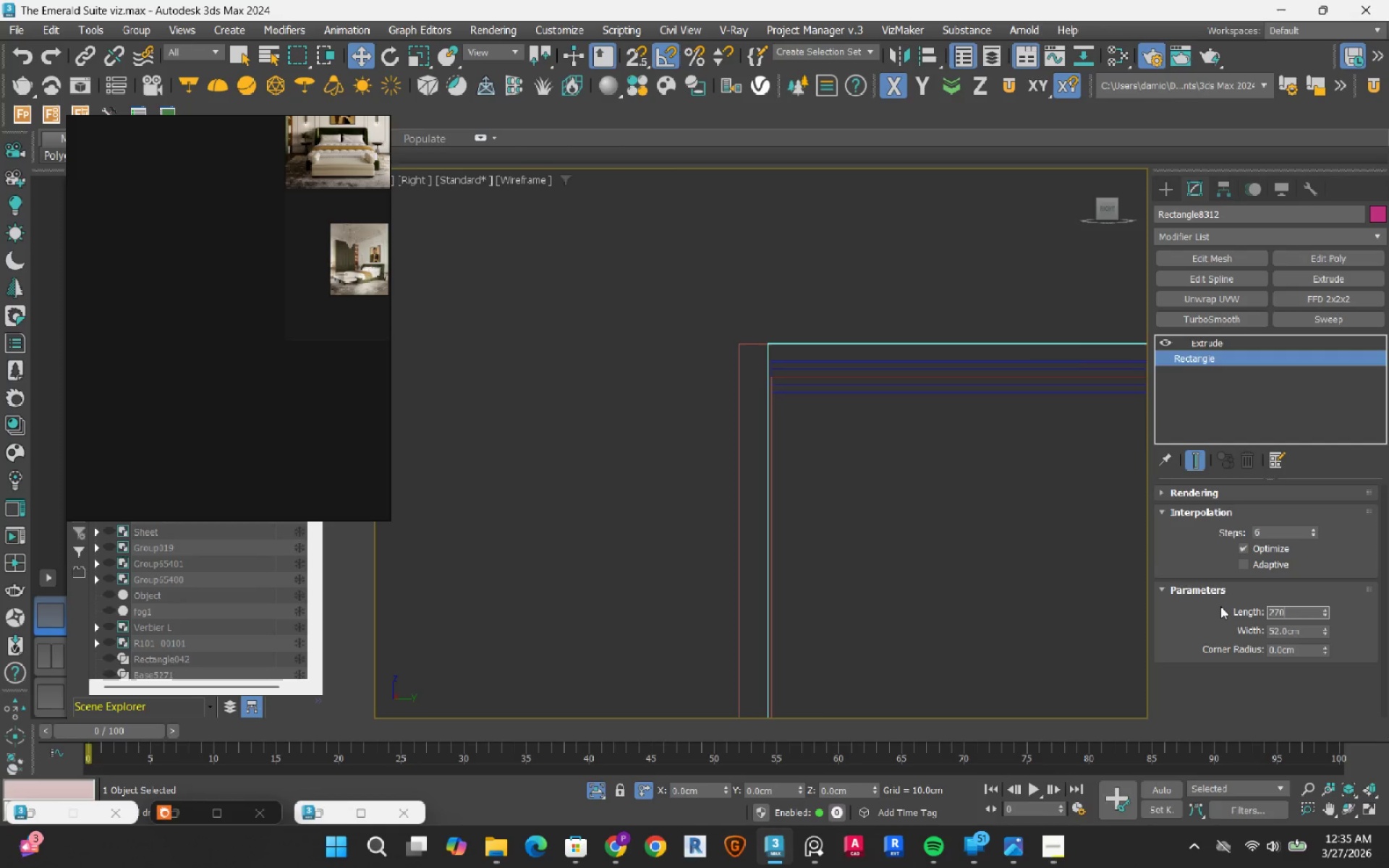 
key(Numpad0)
 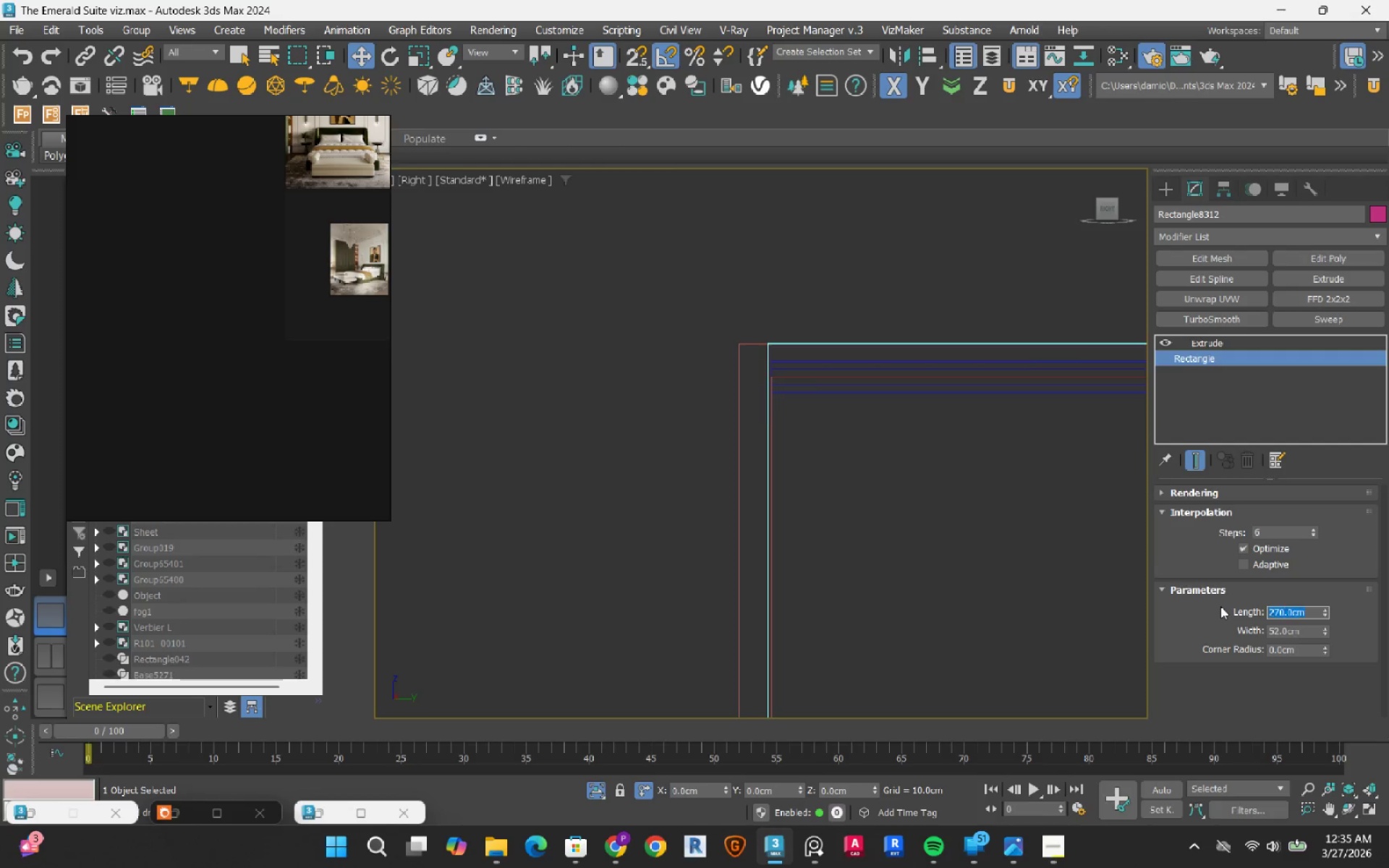 
key(NumpadEnter)
 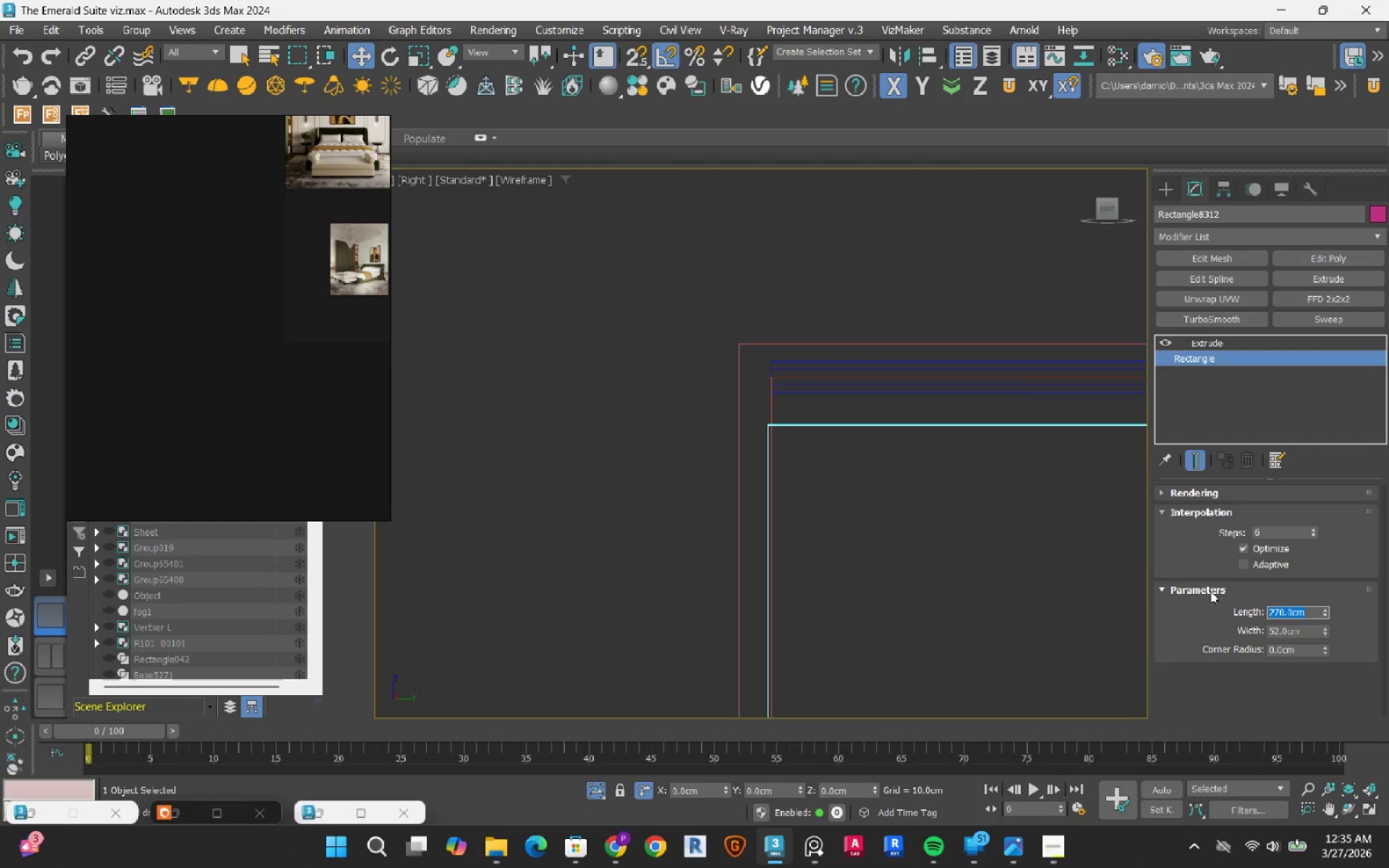 
key(Numpad2)
 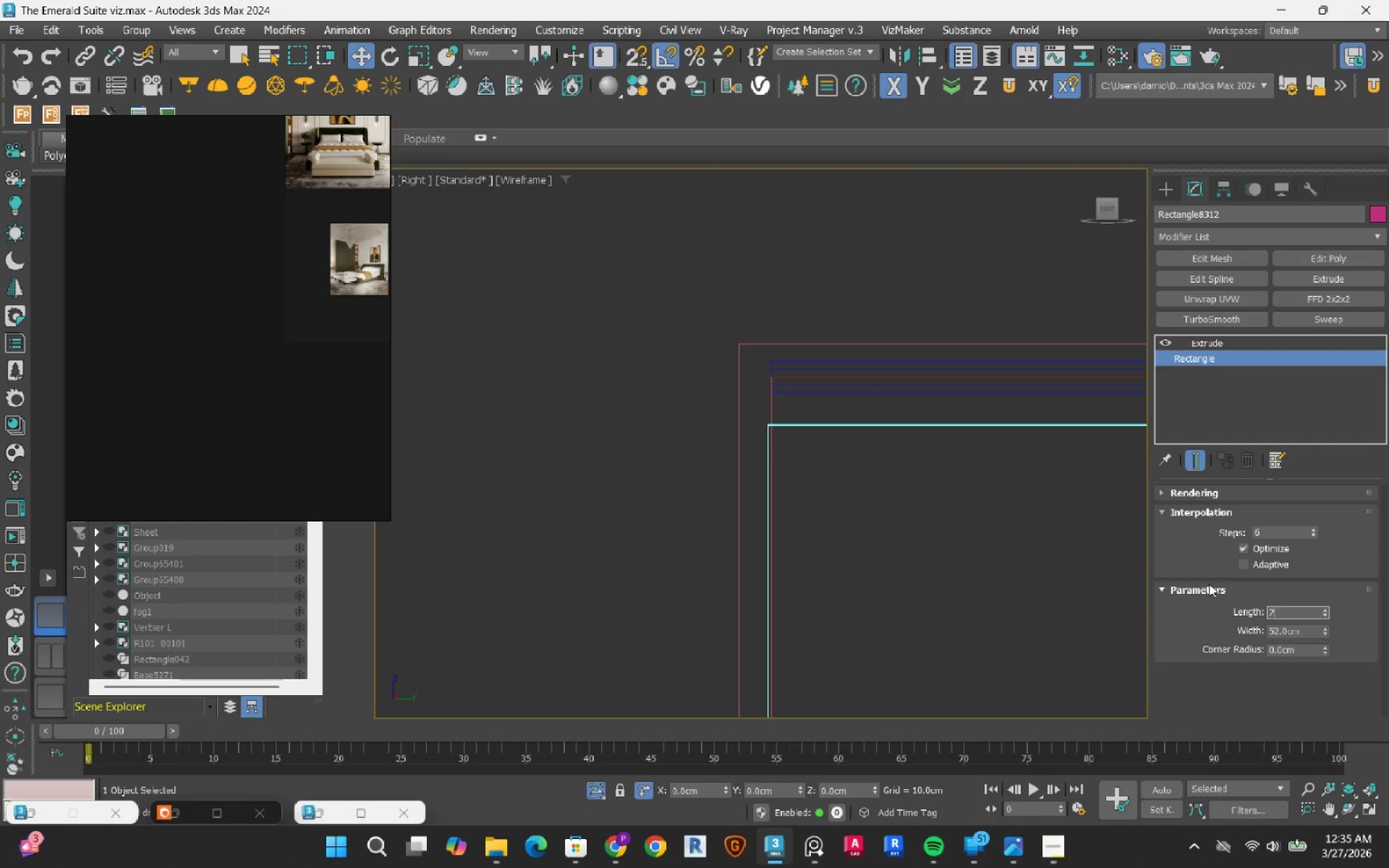 
key(Numpad7)
 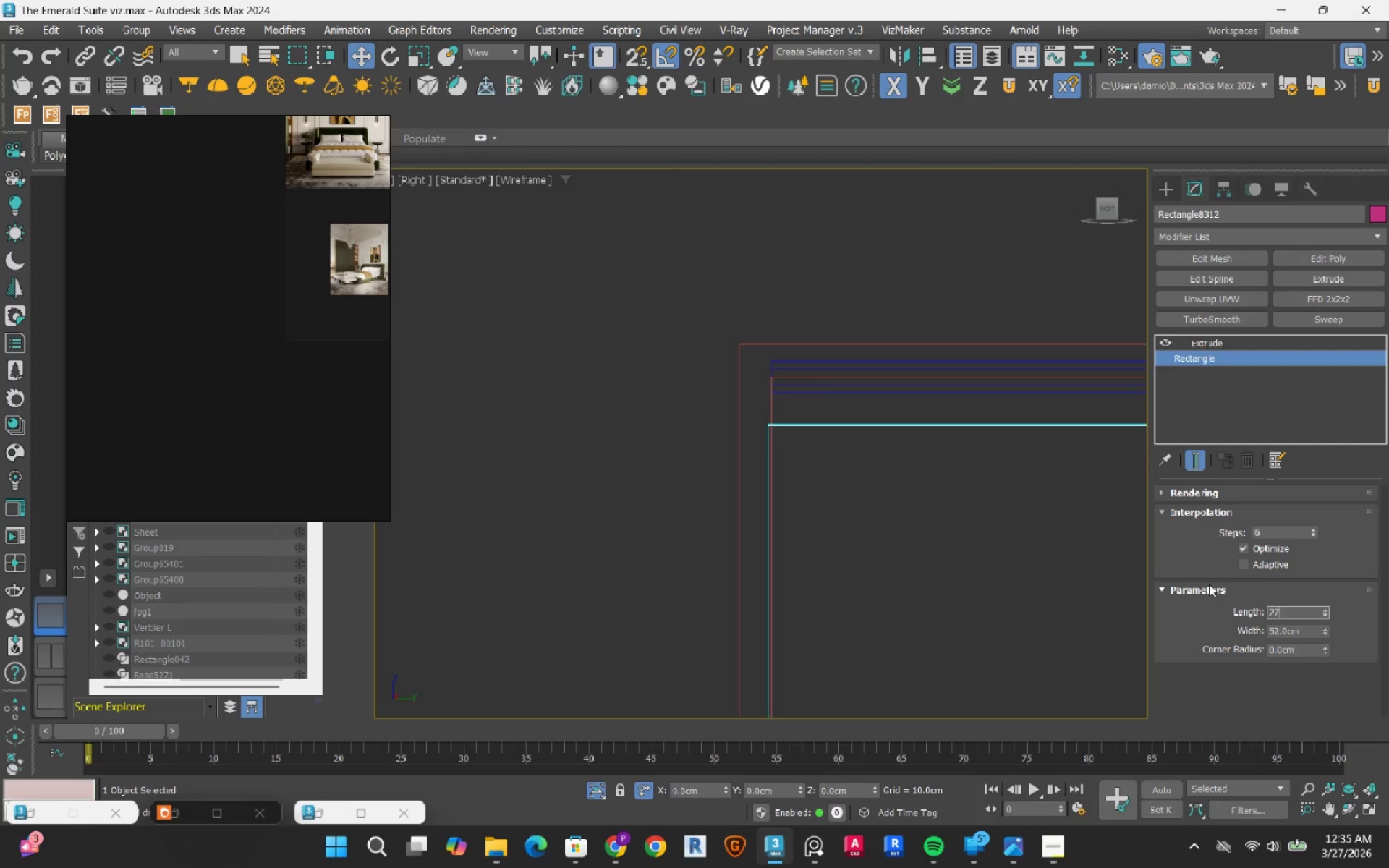 
key(Numpad5)
 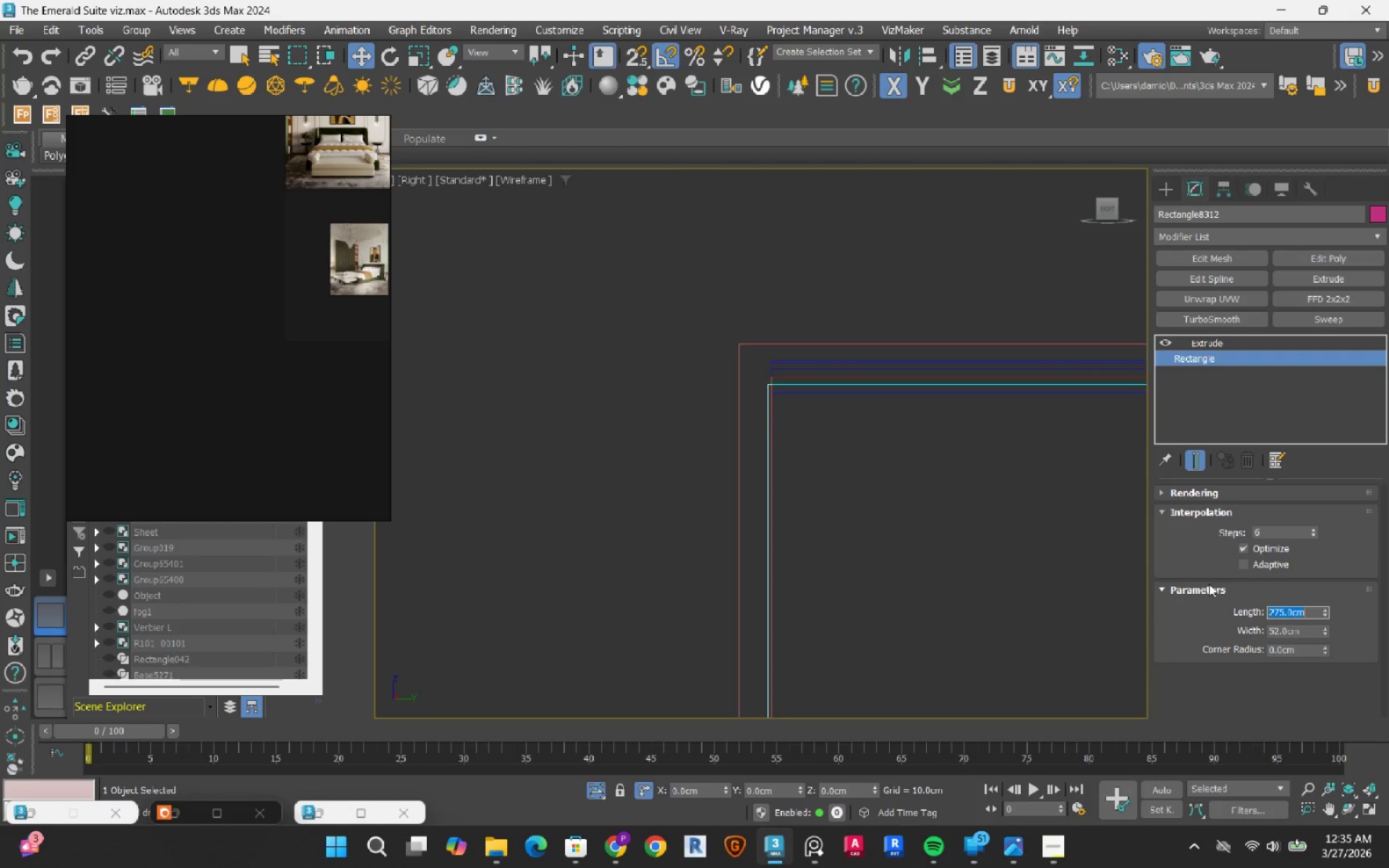 
key(NumpadEnter)
 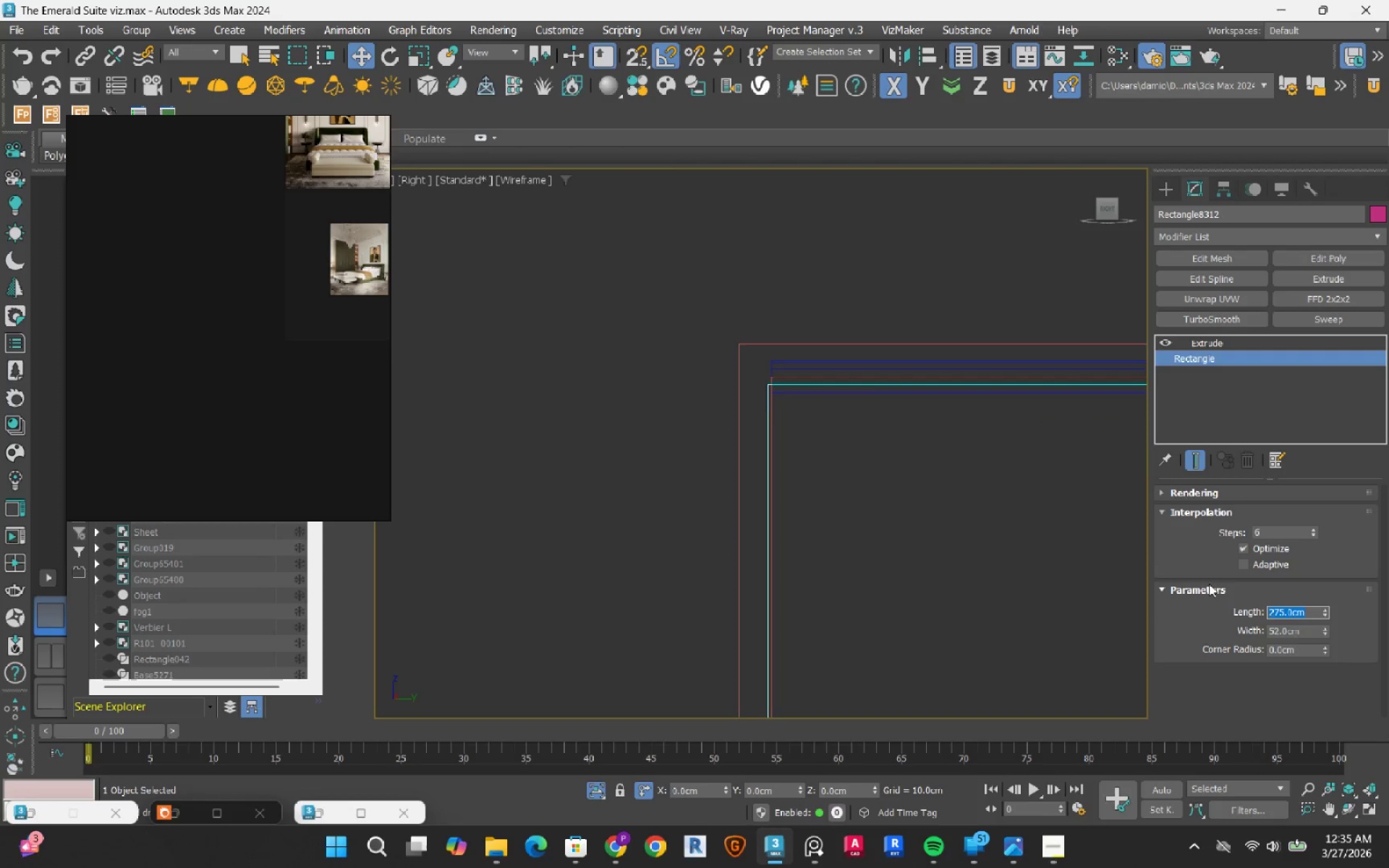 
key(Numpad7)
 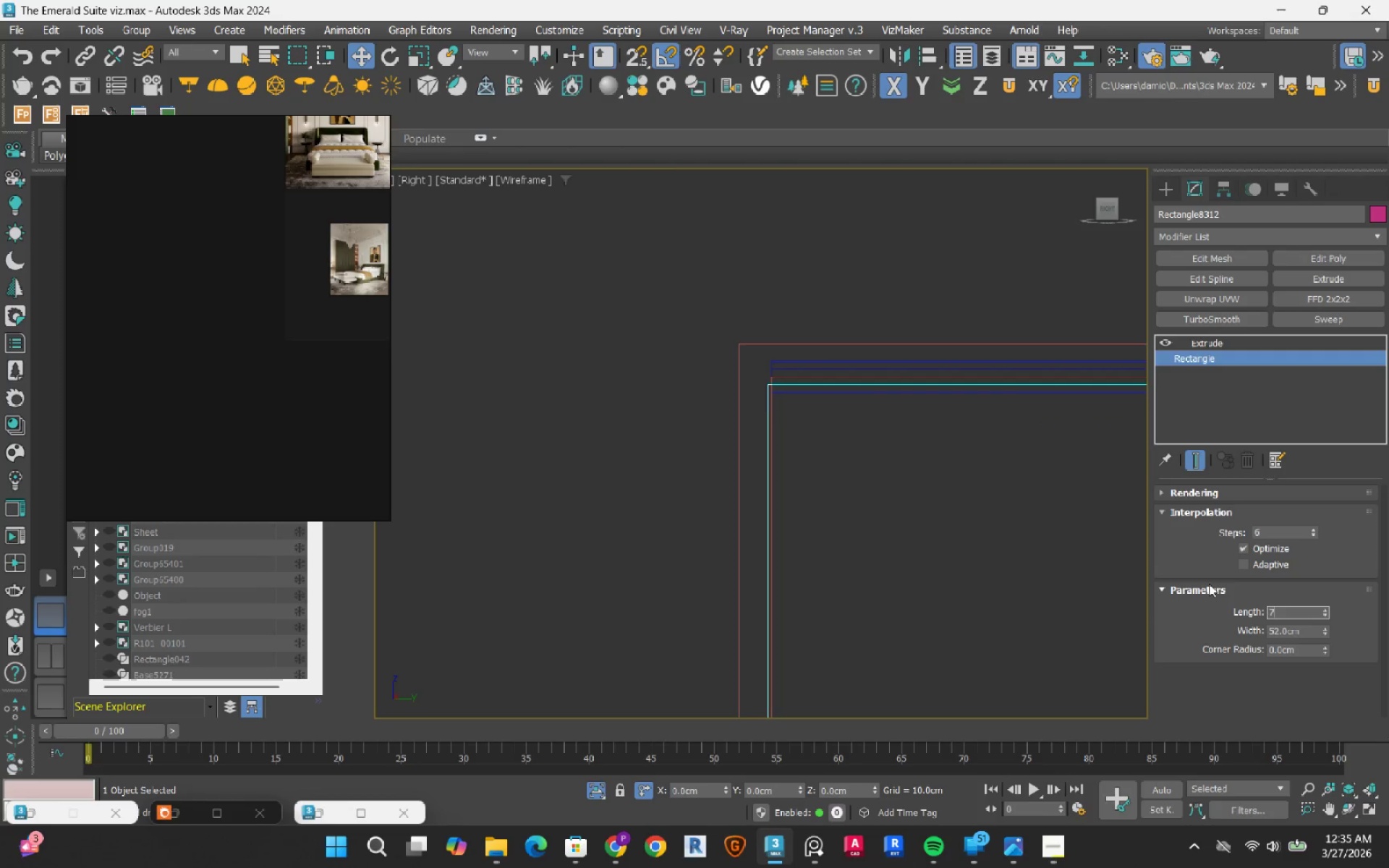 
key(Backspace)
 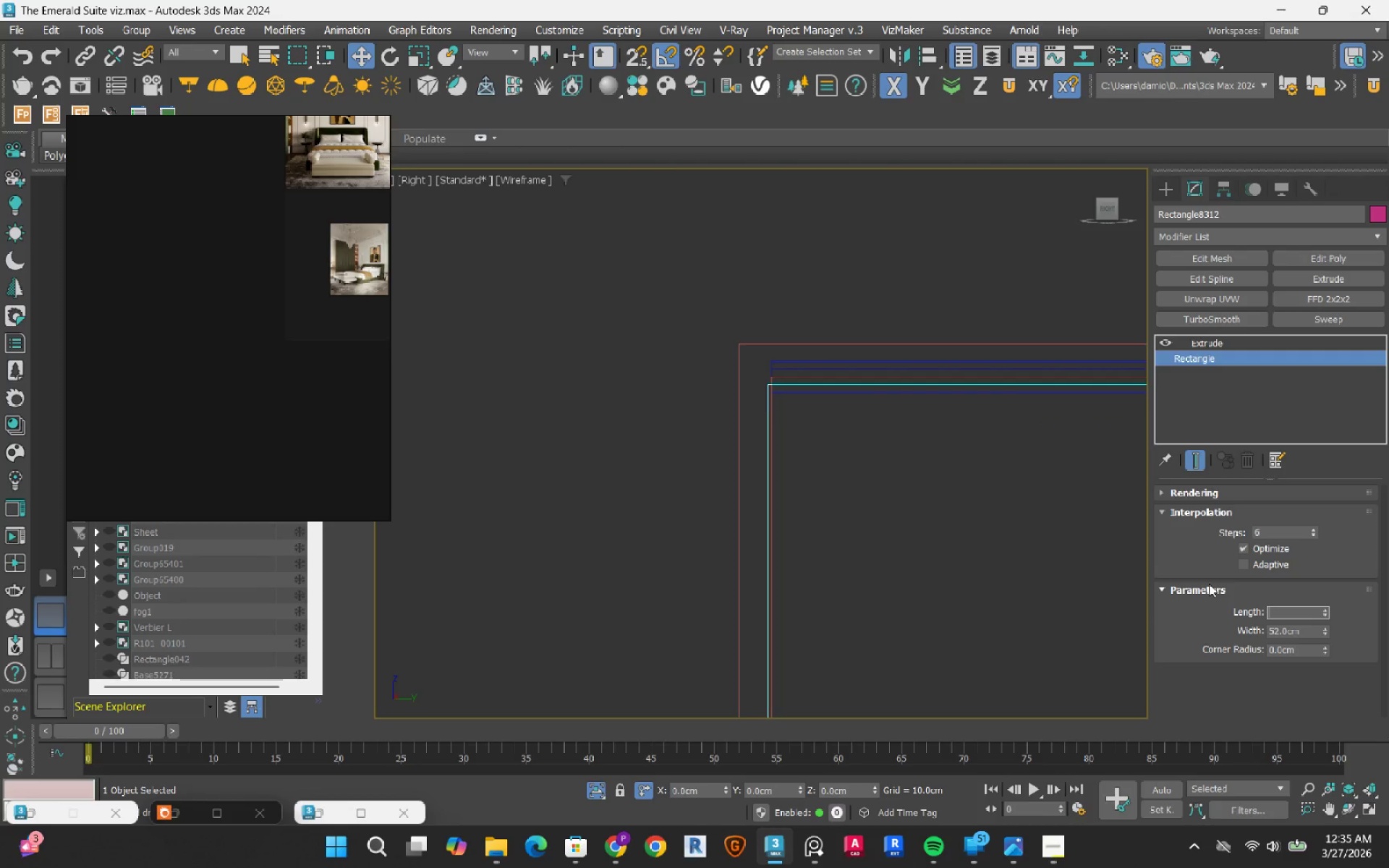 
key(Numpad2)
 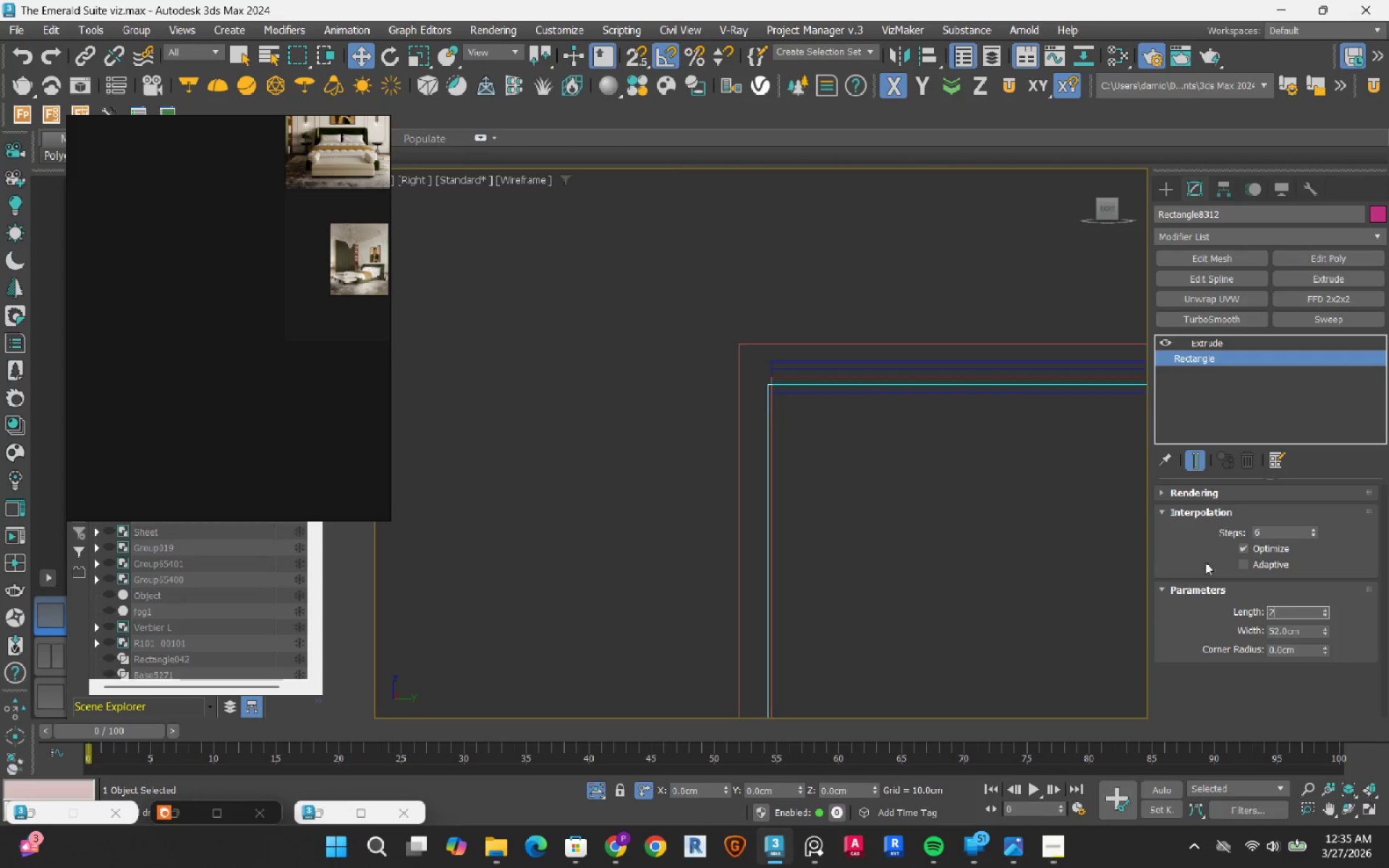 
key(Numpad7)
 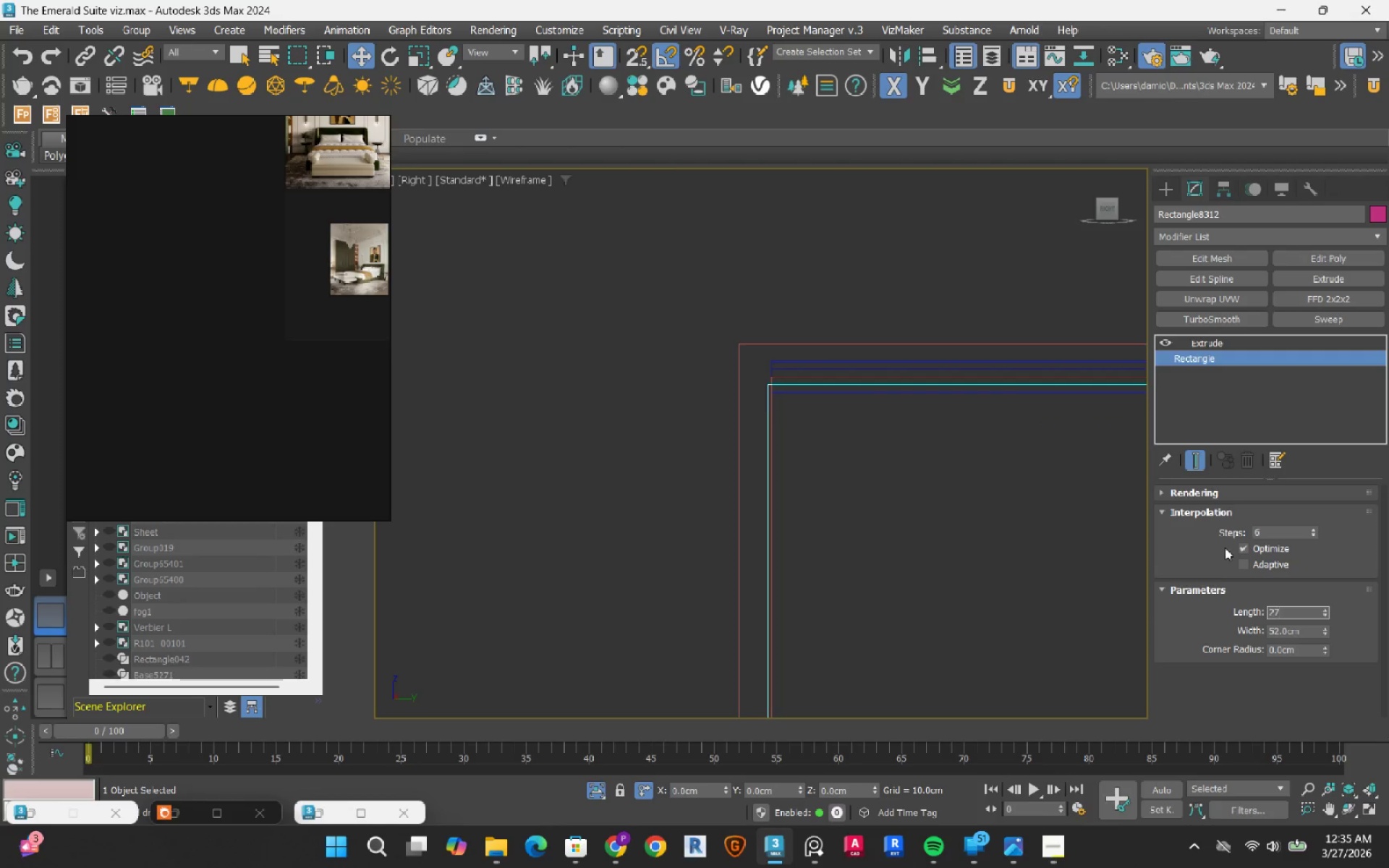 
key(Numpad8)
 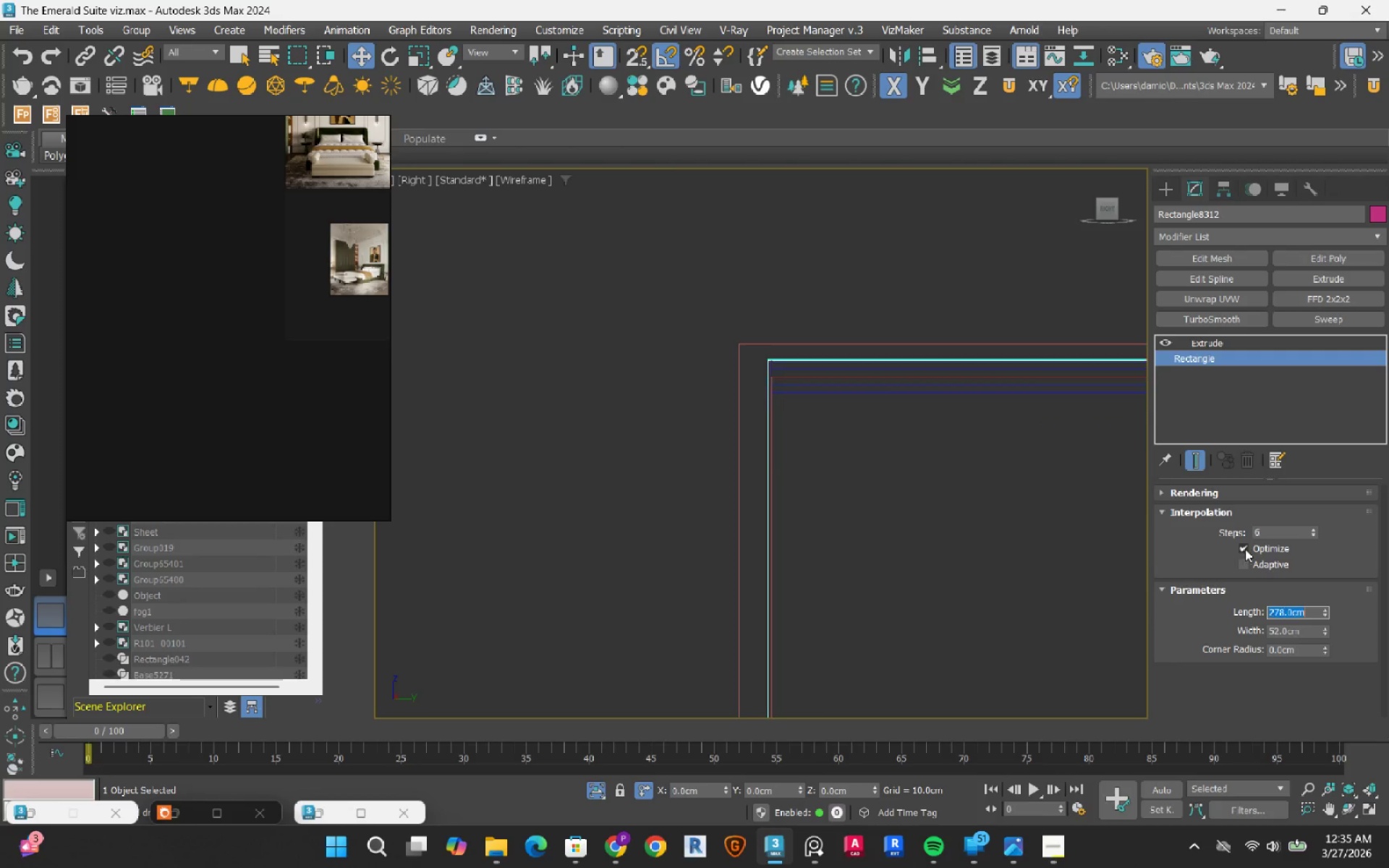 
key(NumpadEnter)
 